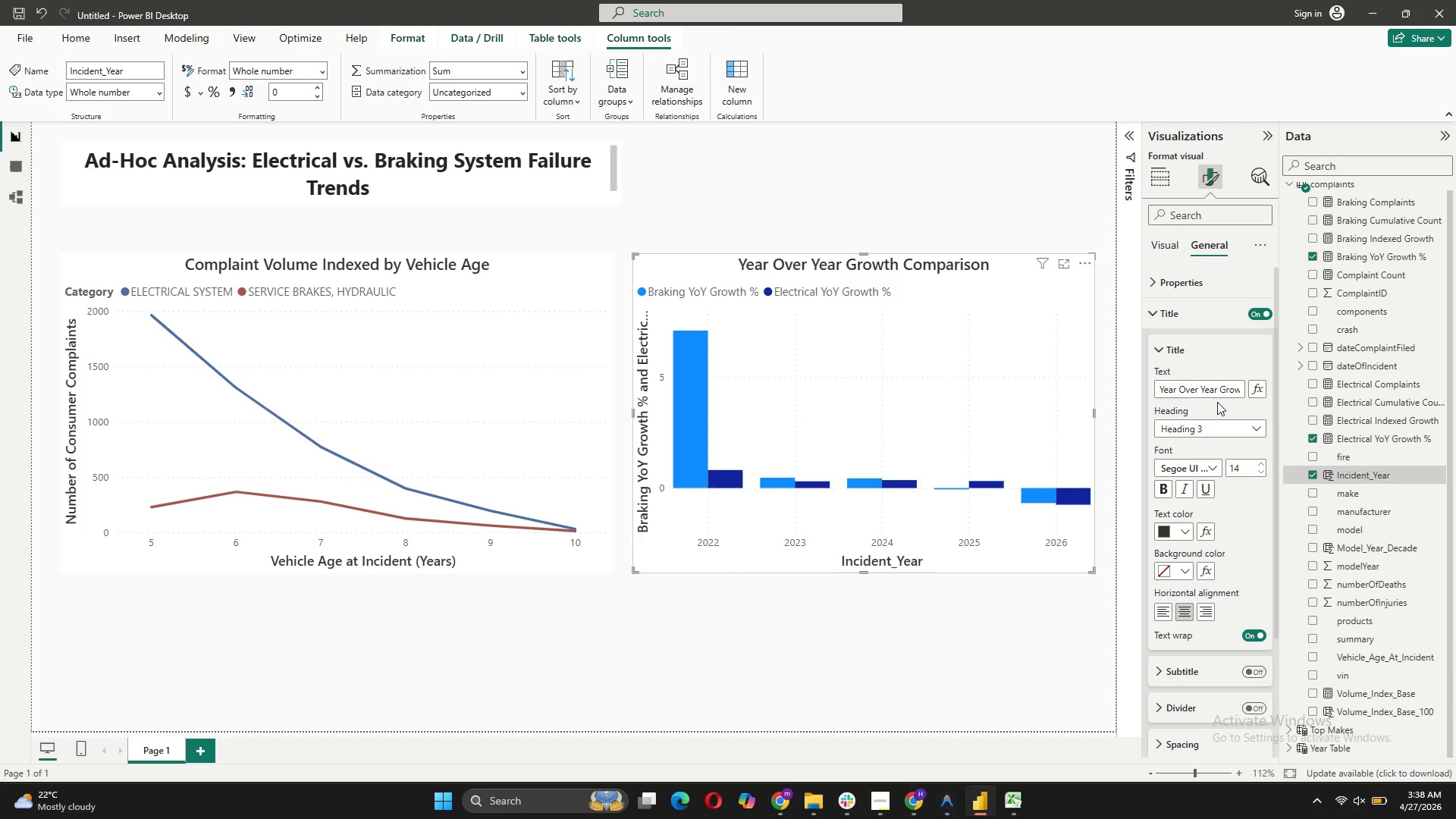 
wait(8.25)
 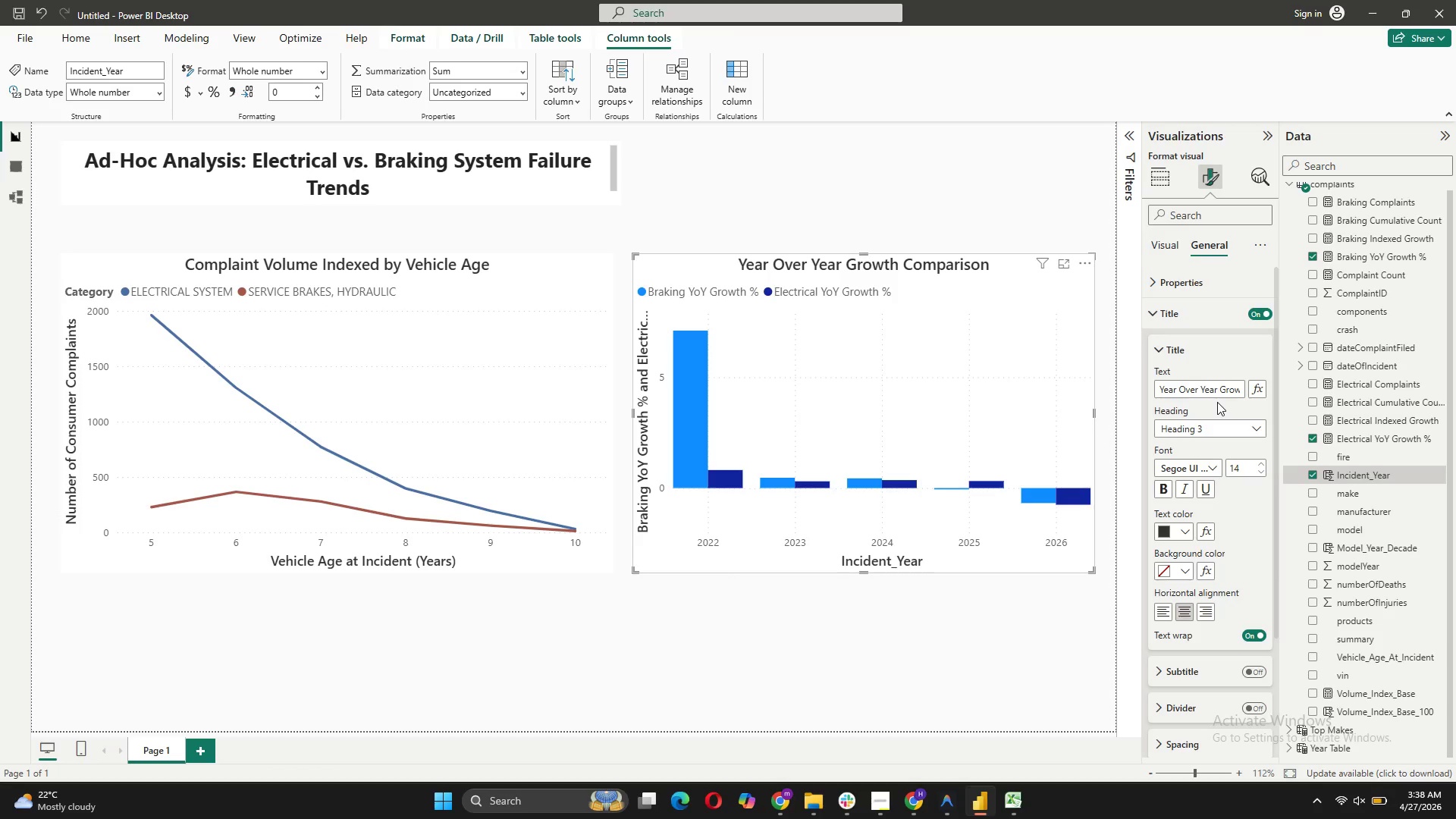 
left_click([1187, 315])
 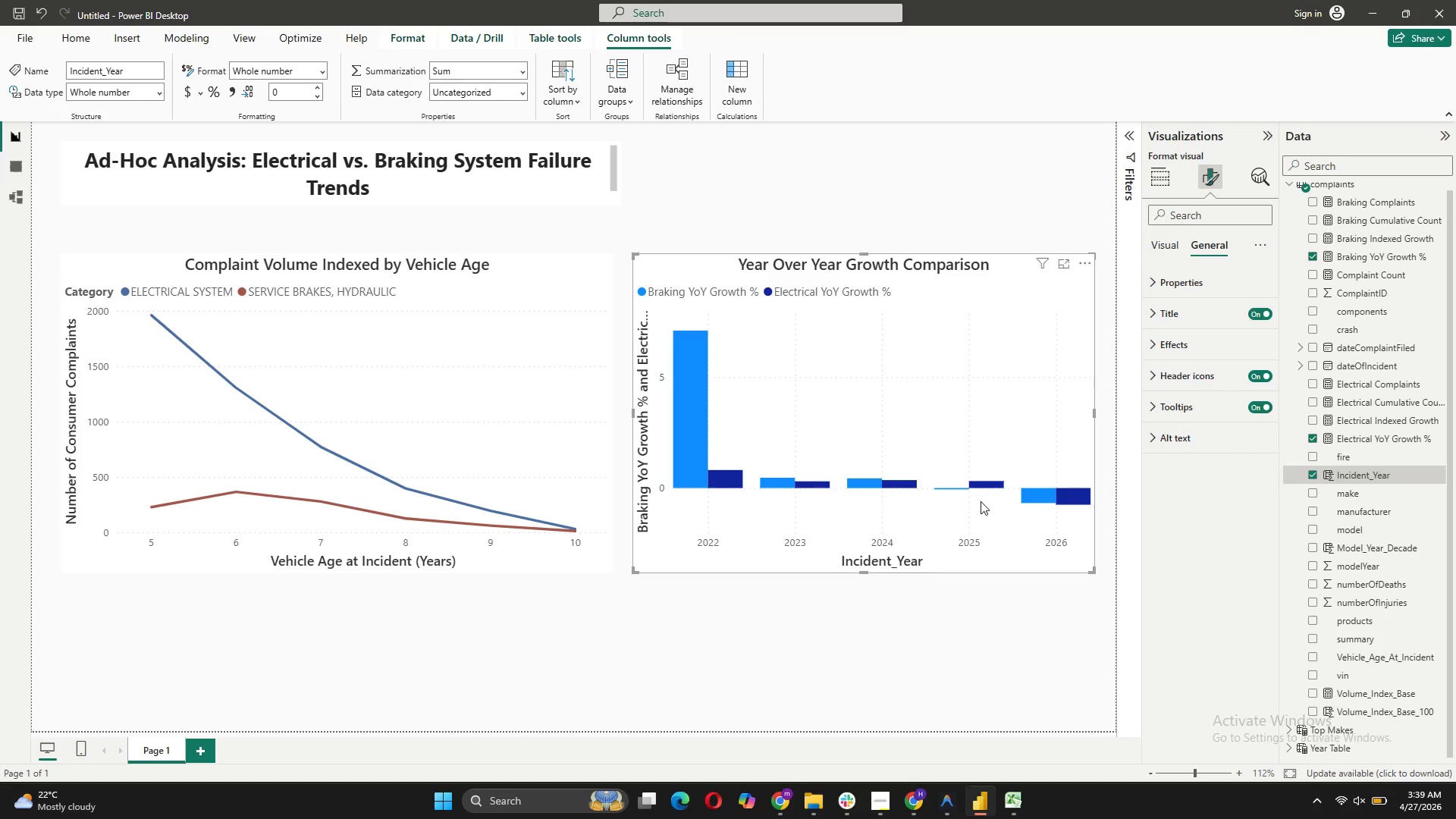 
wait(18.09)
 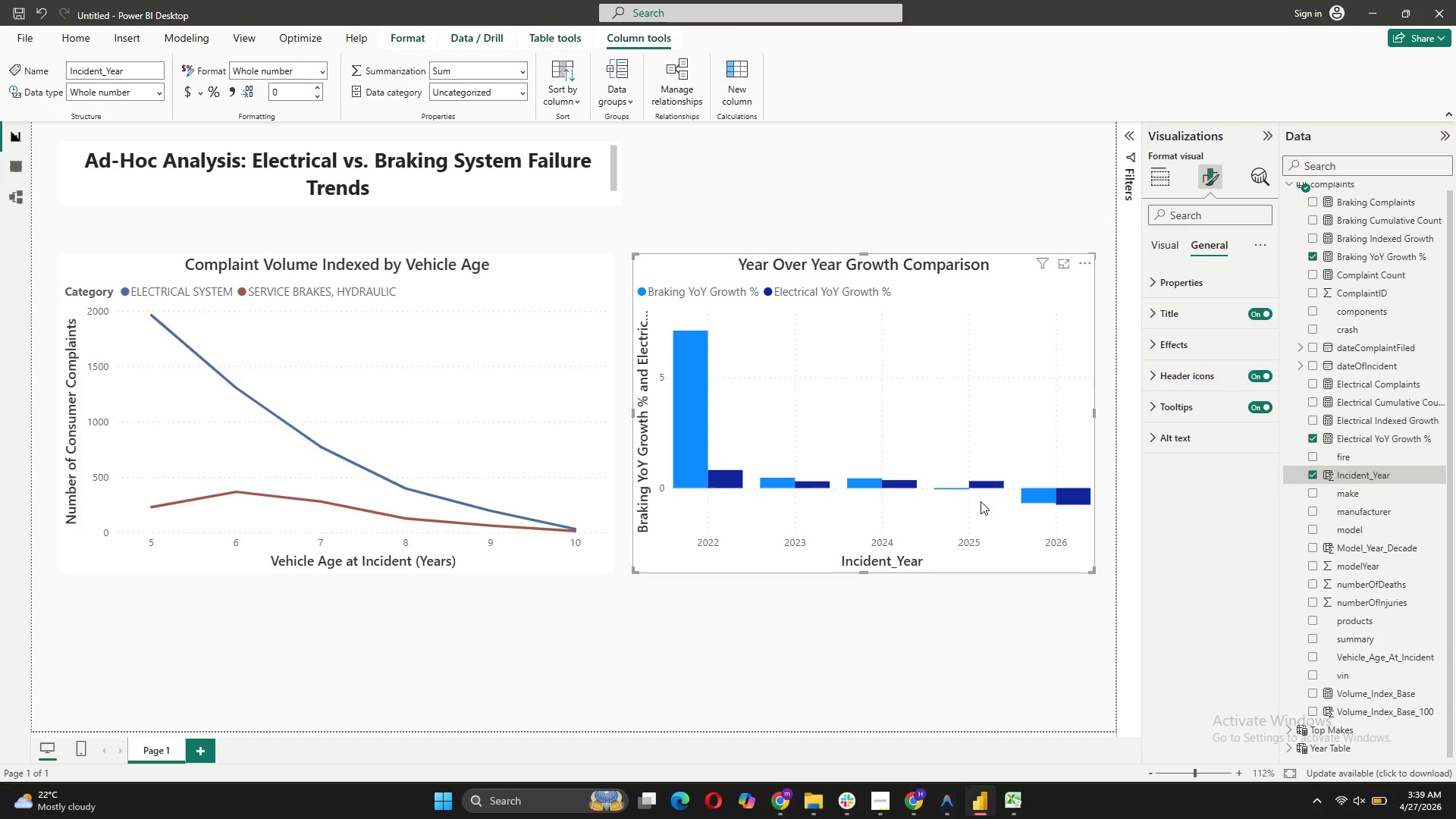 
left_click([1156, 249])
 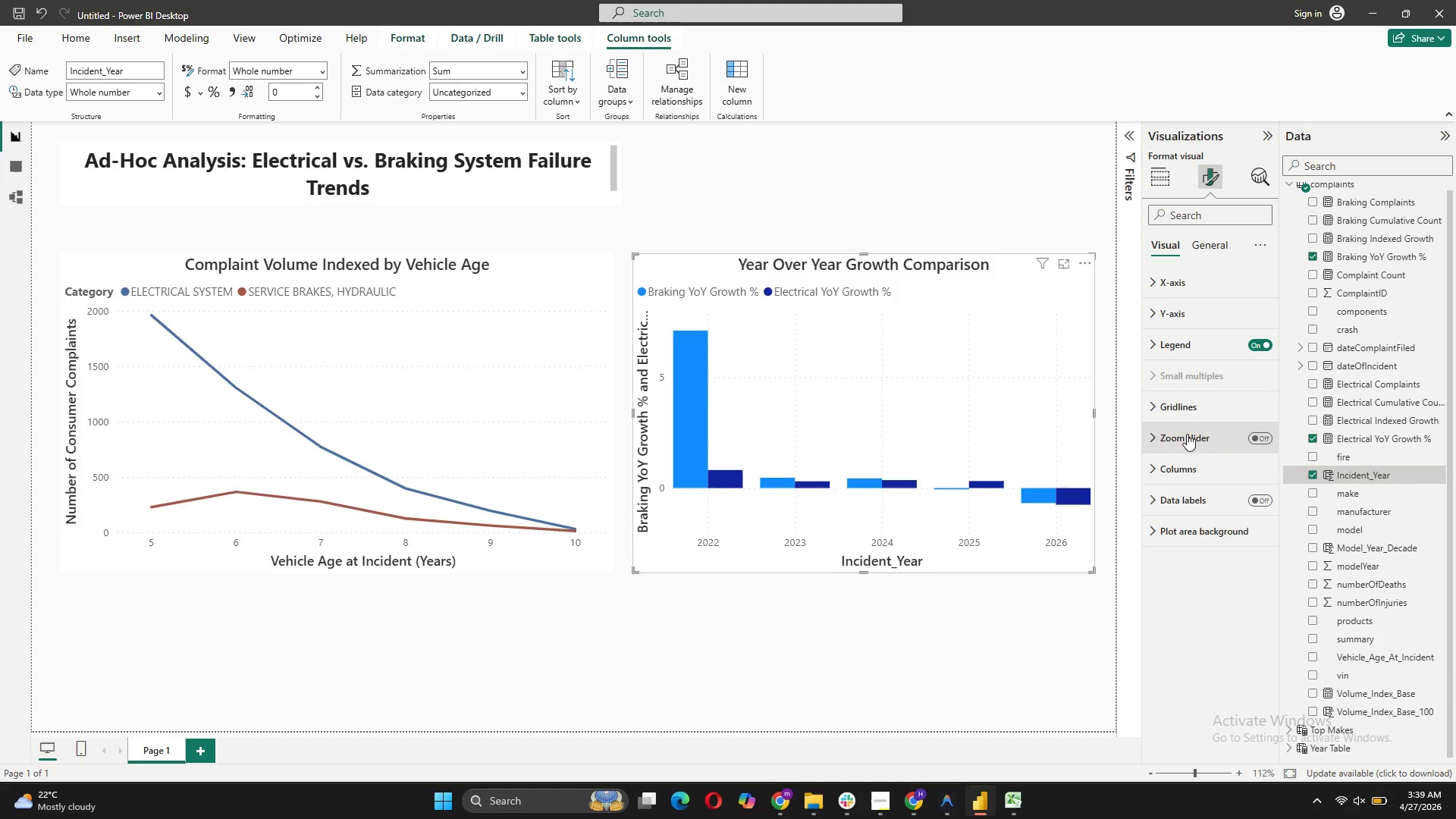 
left_click([1176, 472])
 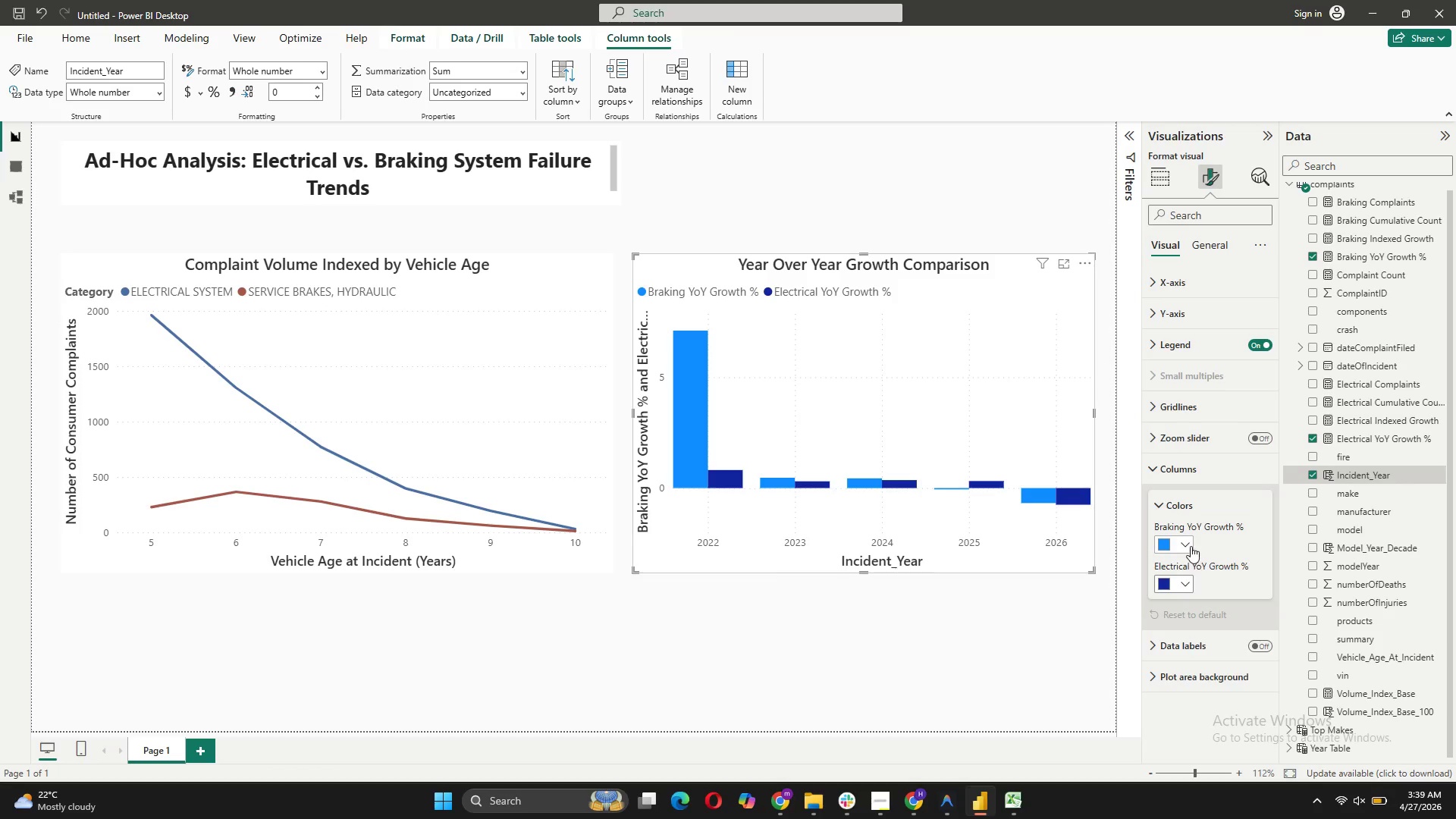 
left_click([1189, 545])
 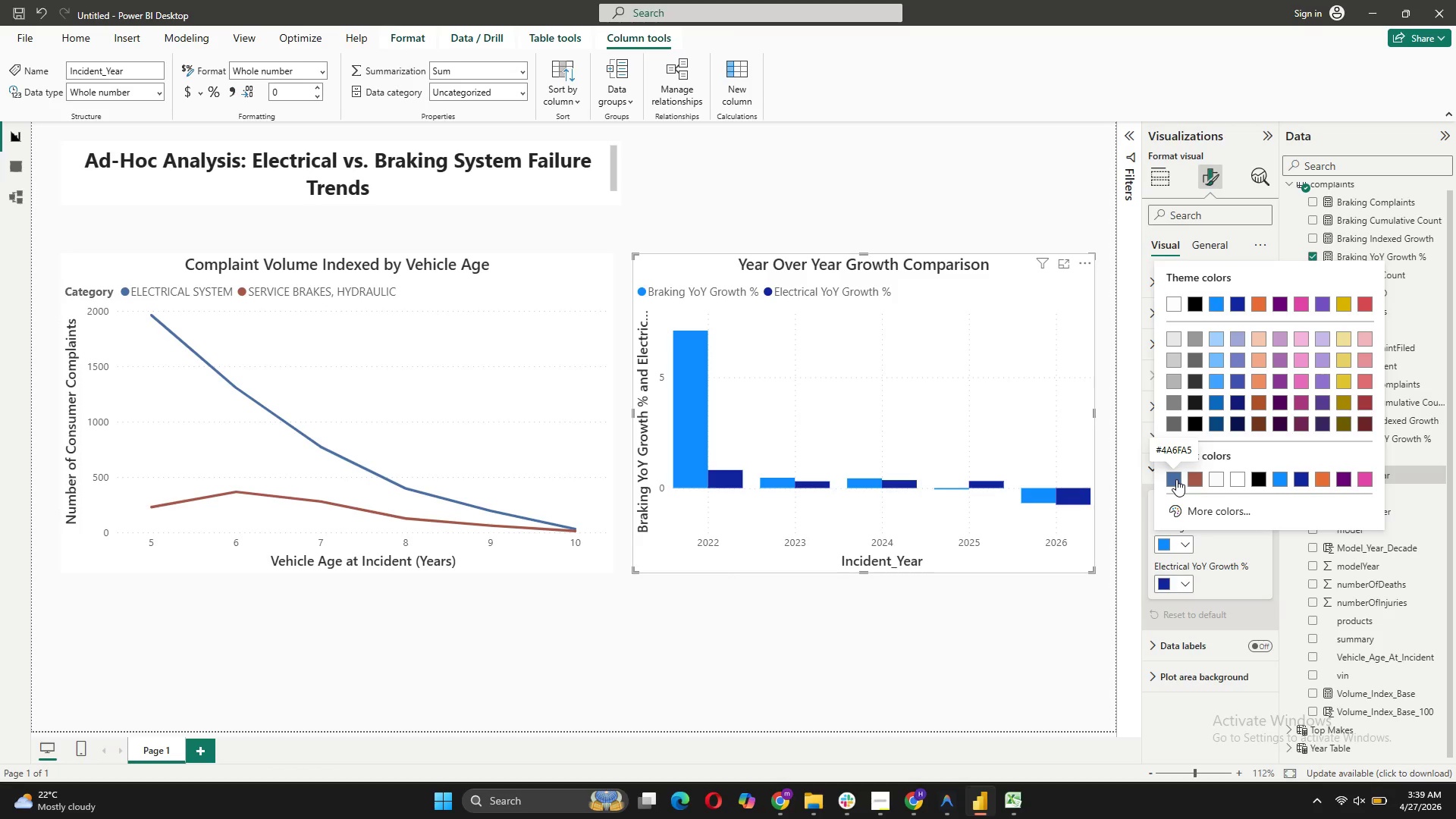 
wait(5.25)
 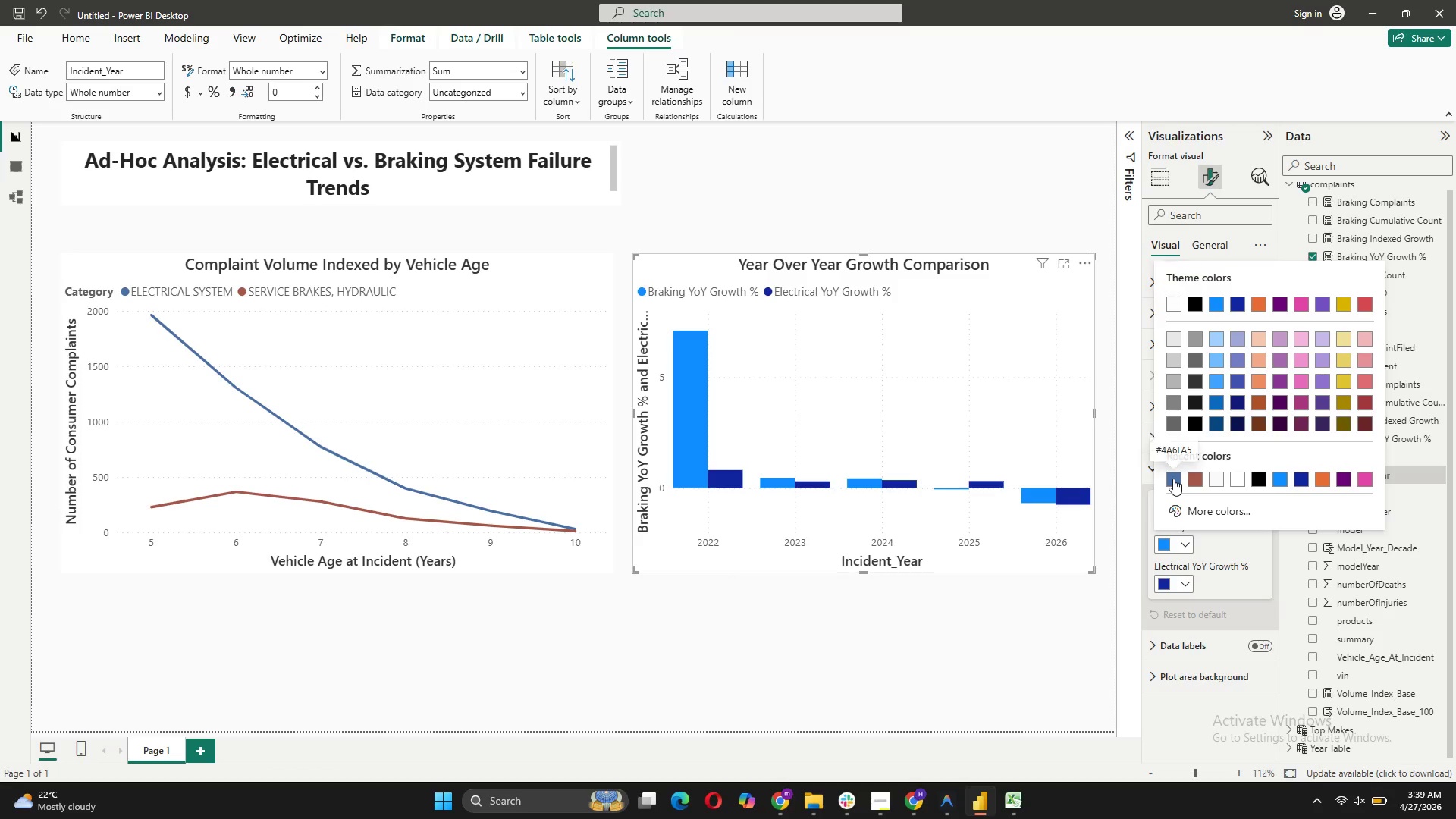 
left_click([1192, 480])
 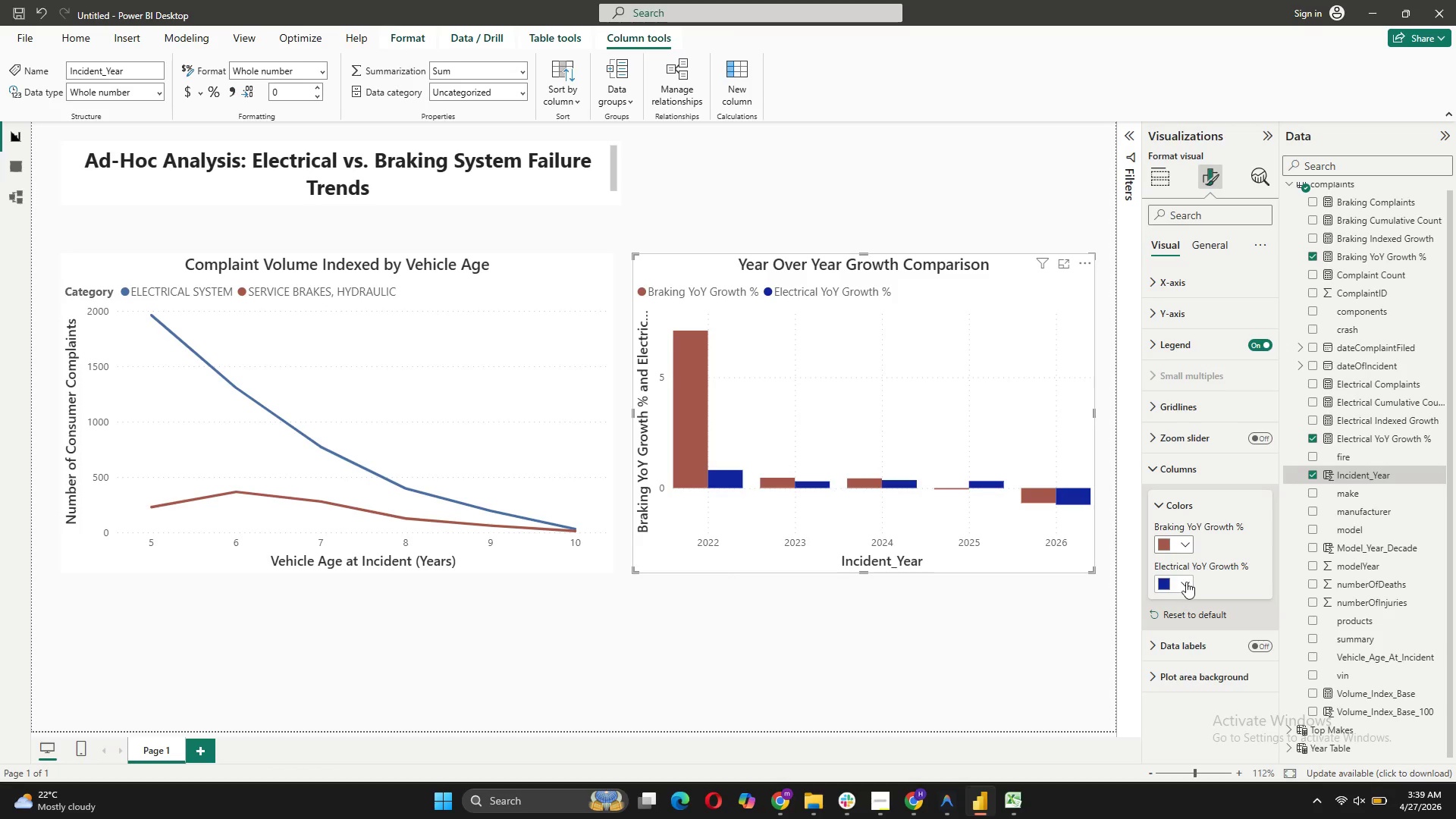 
left_click([1185, 582])
 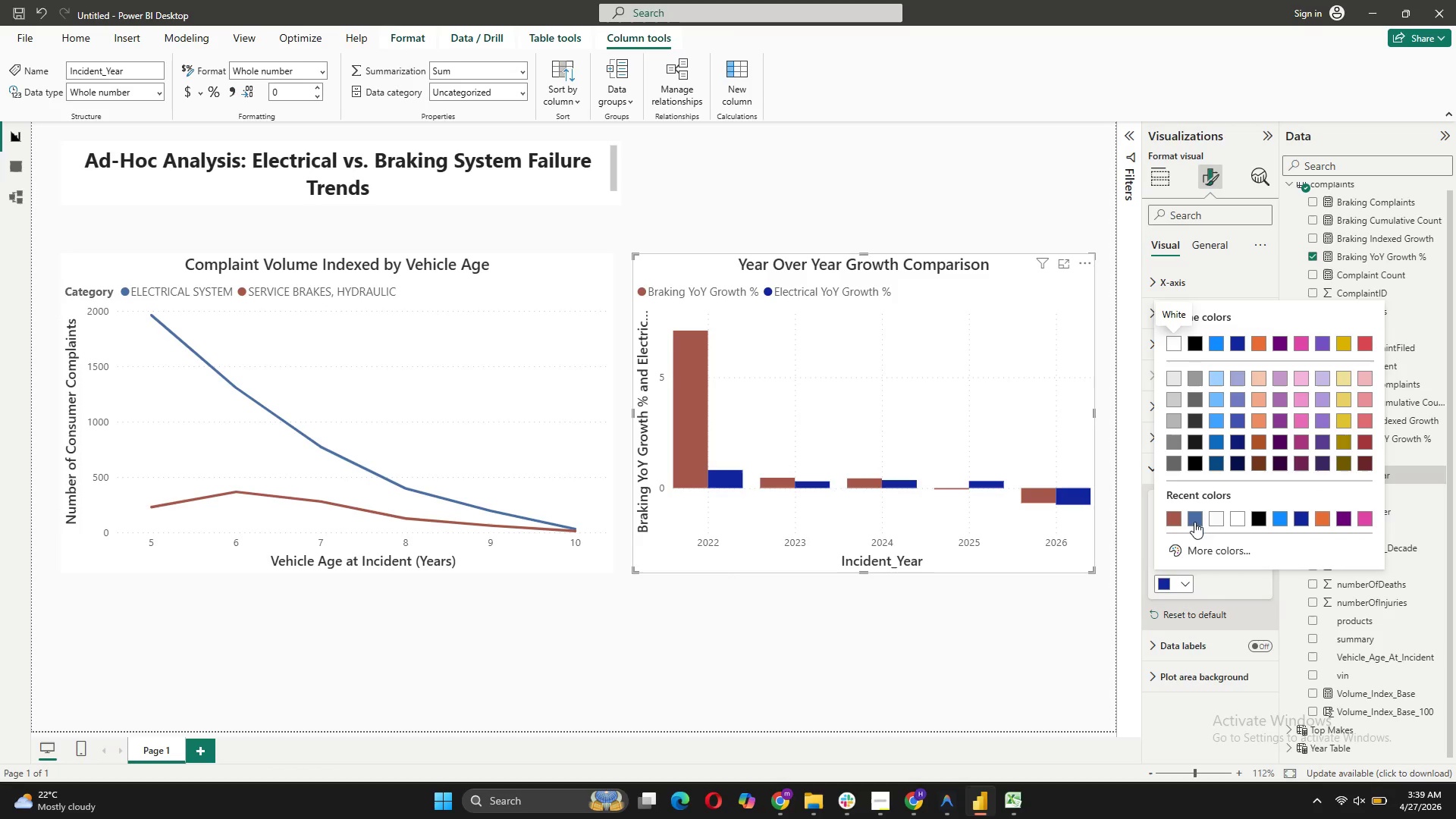 
left_click([1197, 513])
 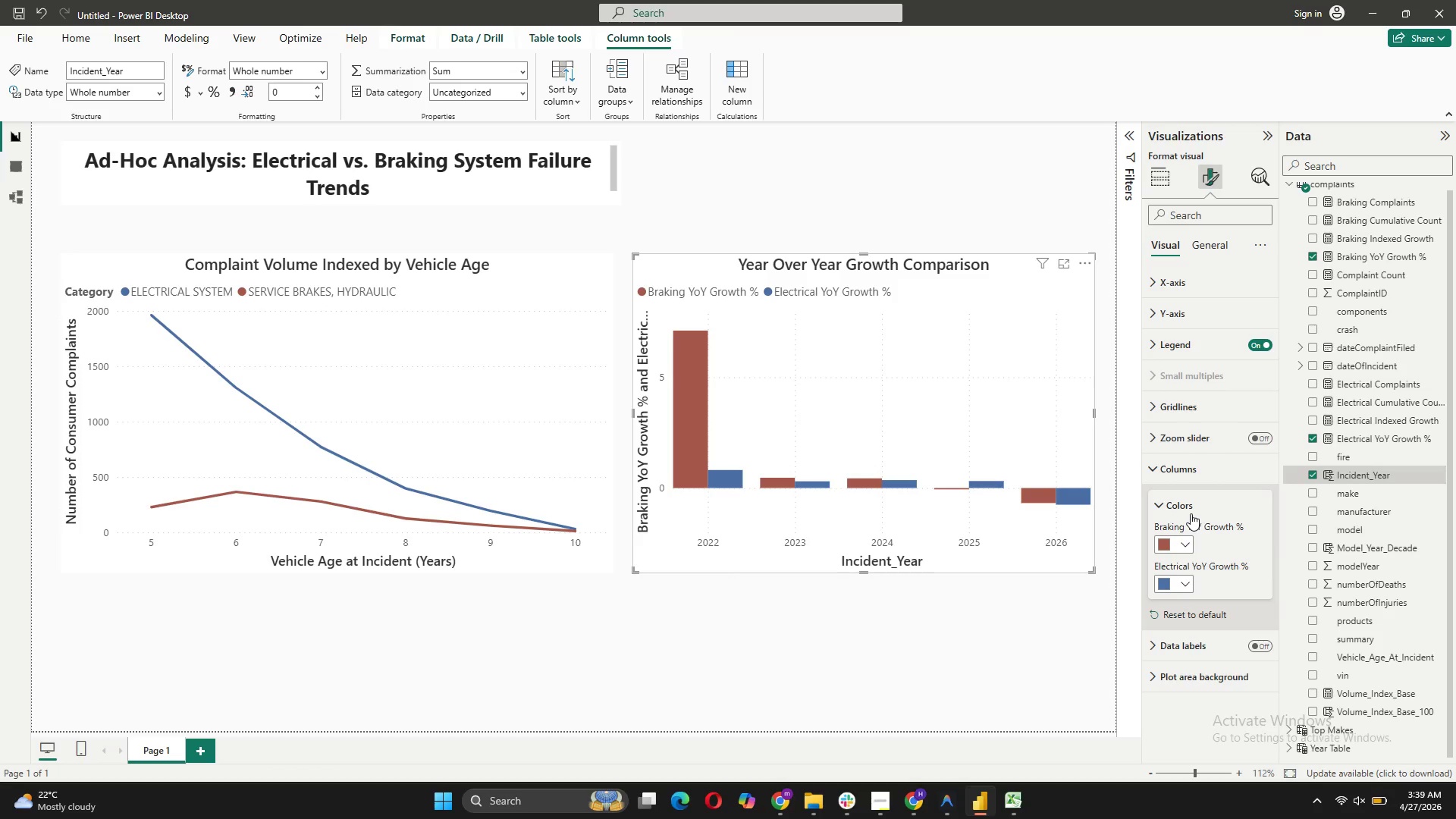 
wait(11.27)
 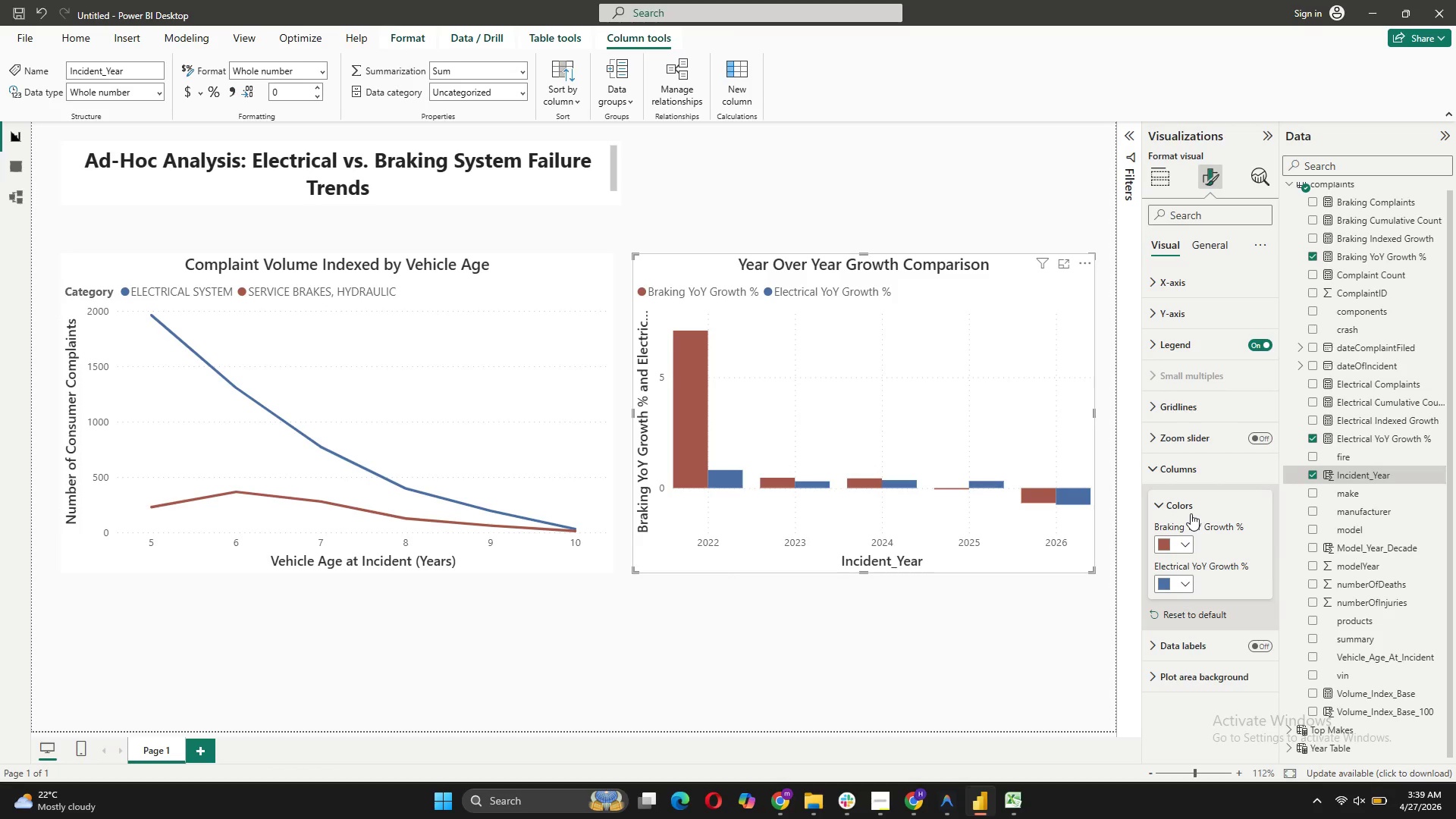 
left_click([1186, 285])
 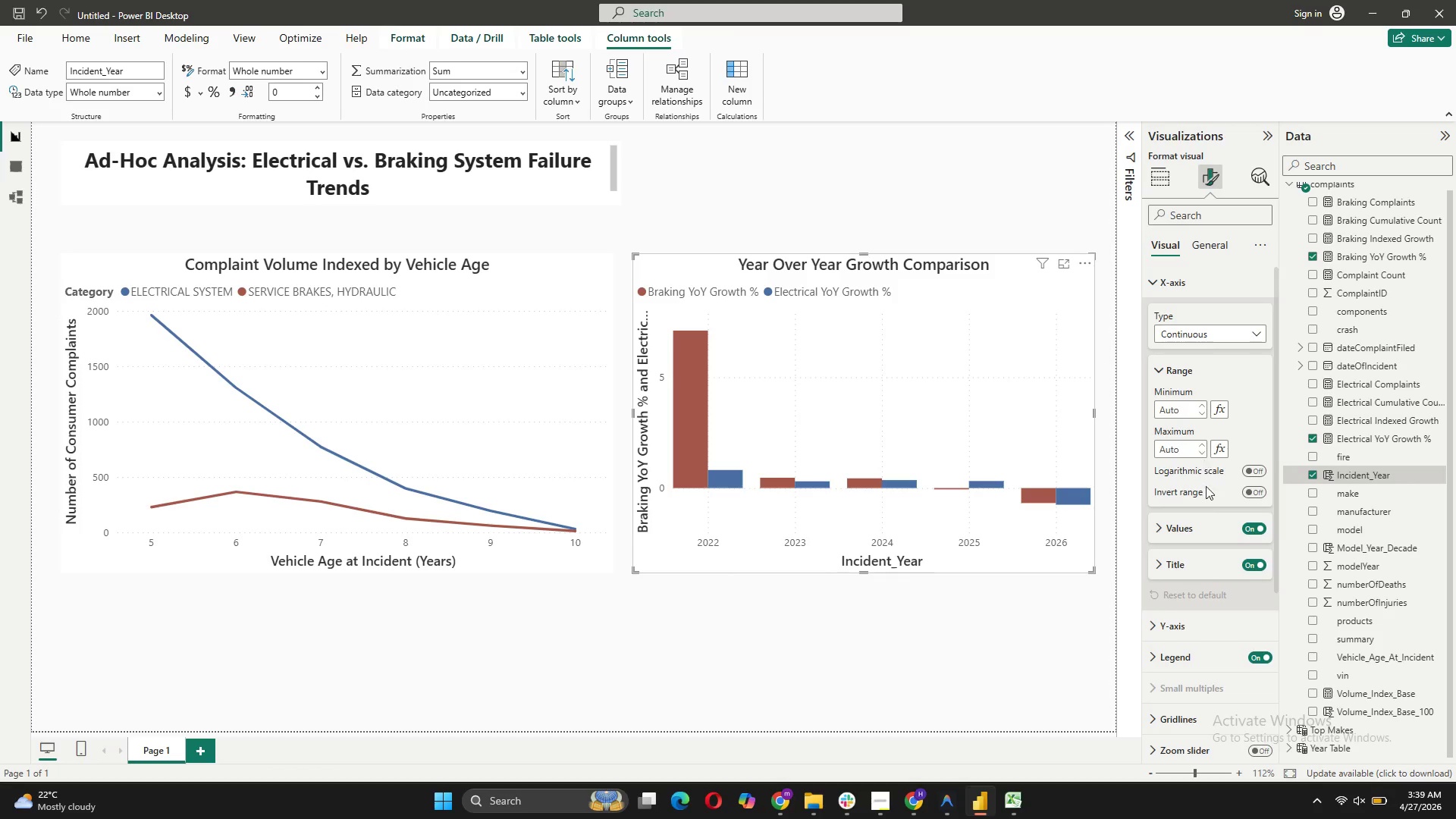 
left_click([1203, 566])
 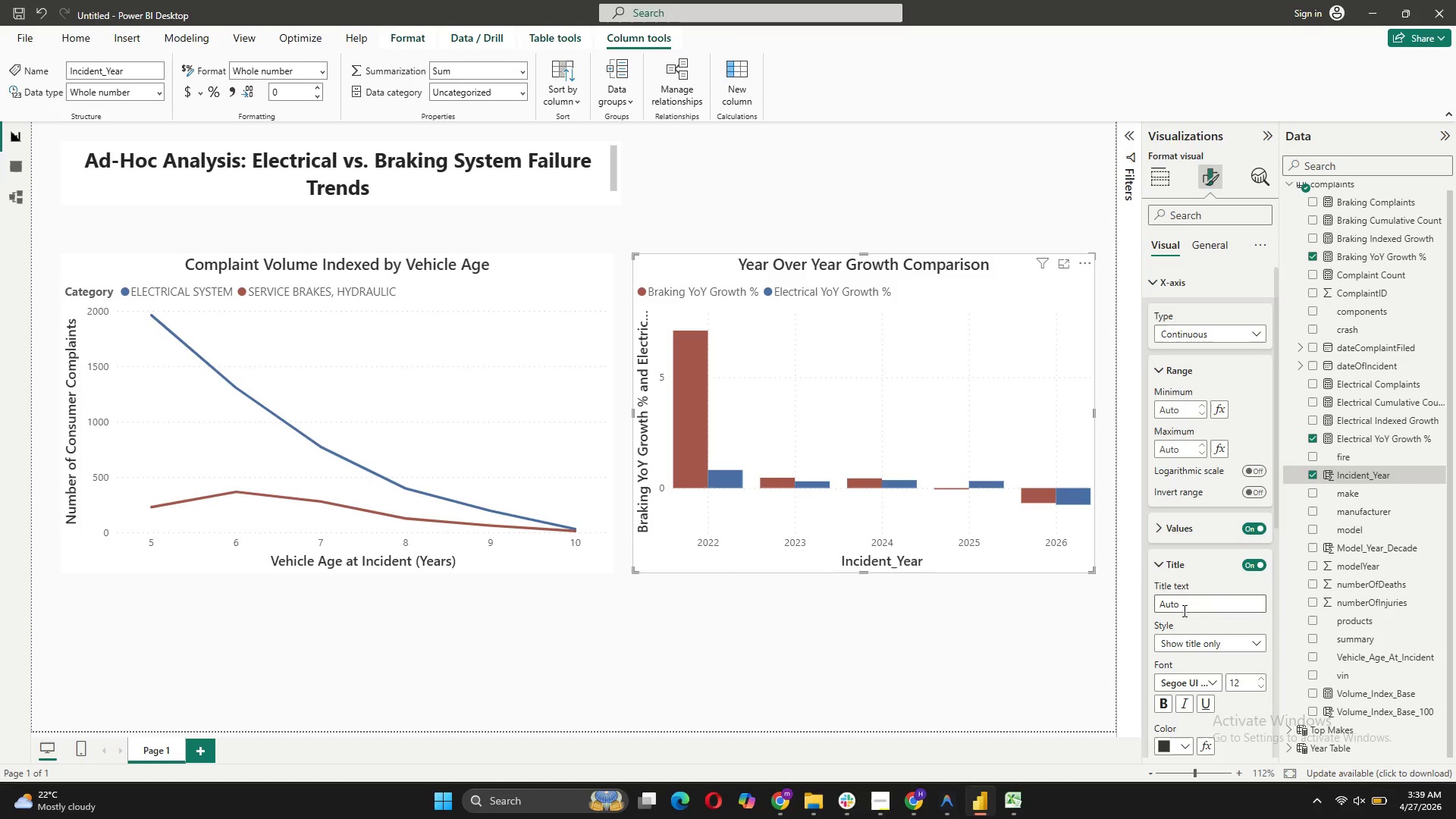 
left_click([1183, 607])
 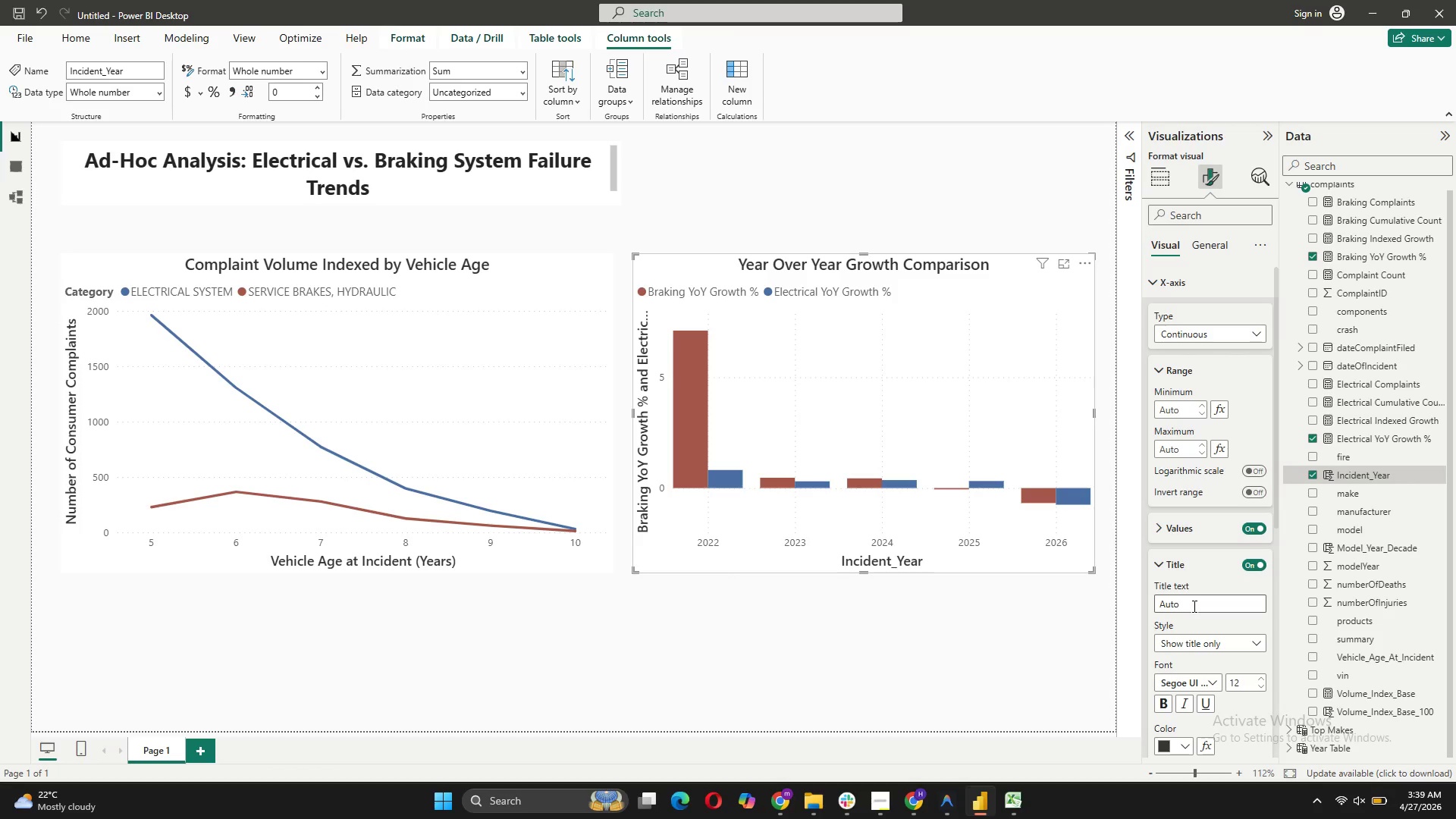 
type(IN)
key(Backspace)
type(ncident Year)
 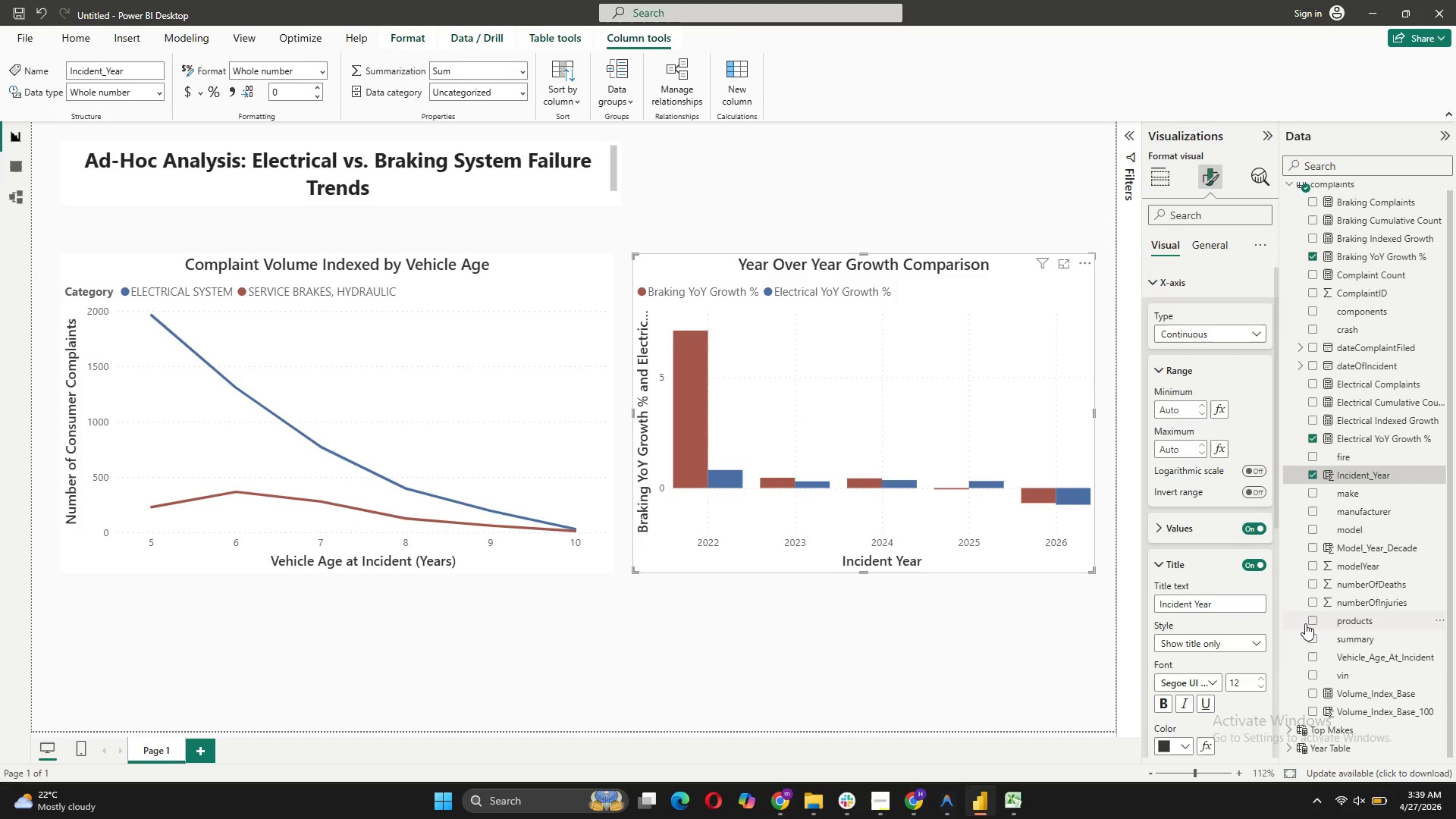 
wait(6.39)
 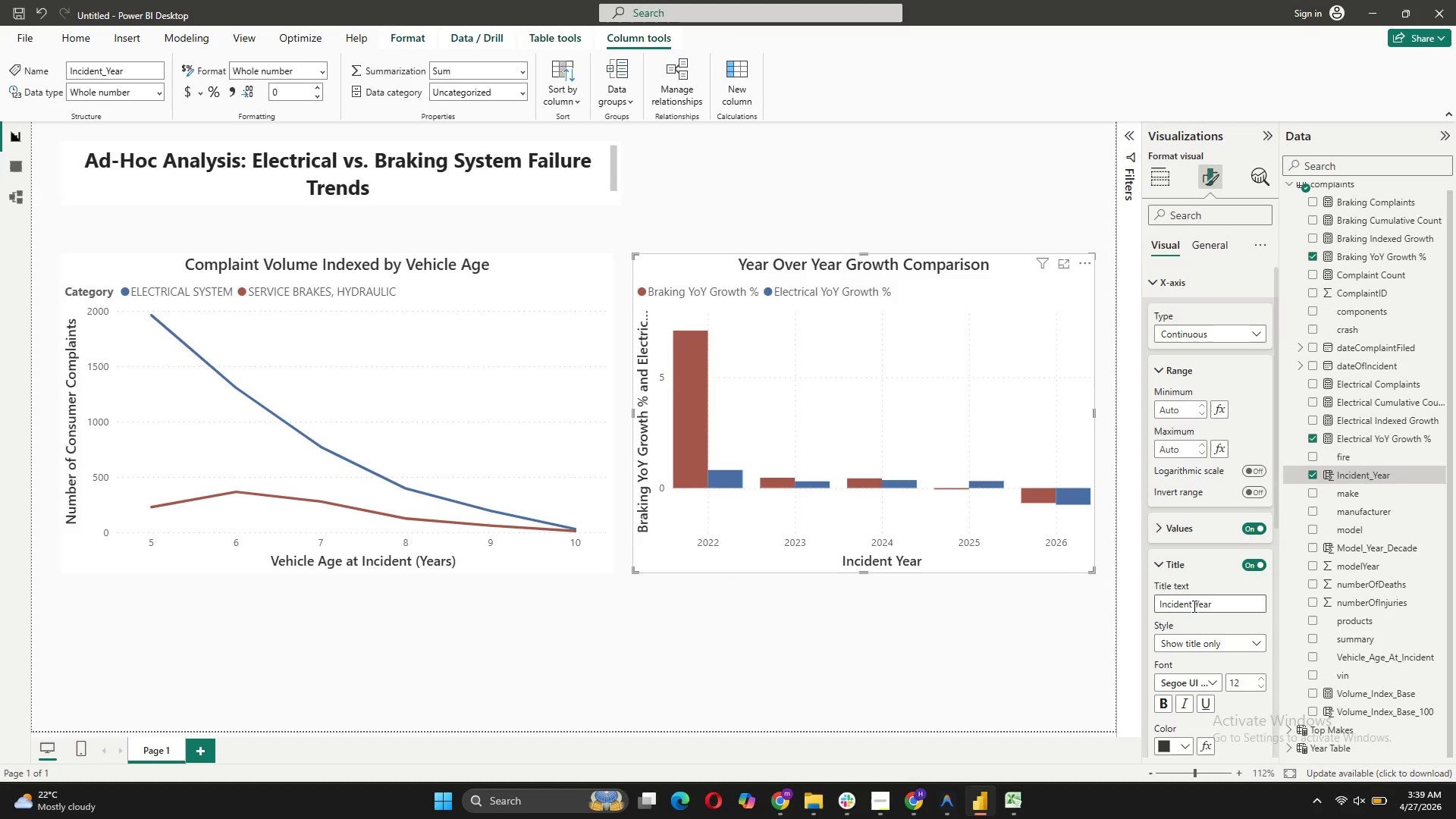 
left_click([1214, 568])
 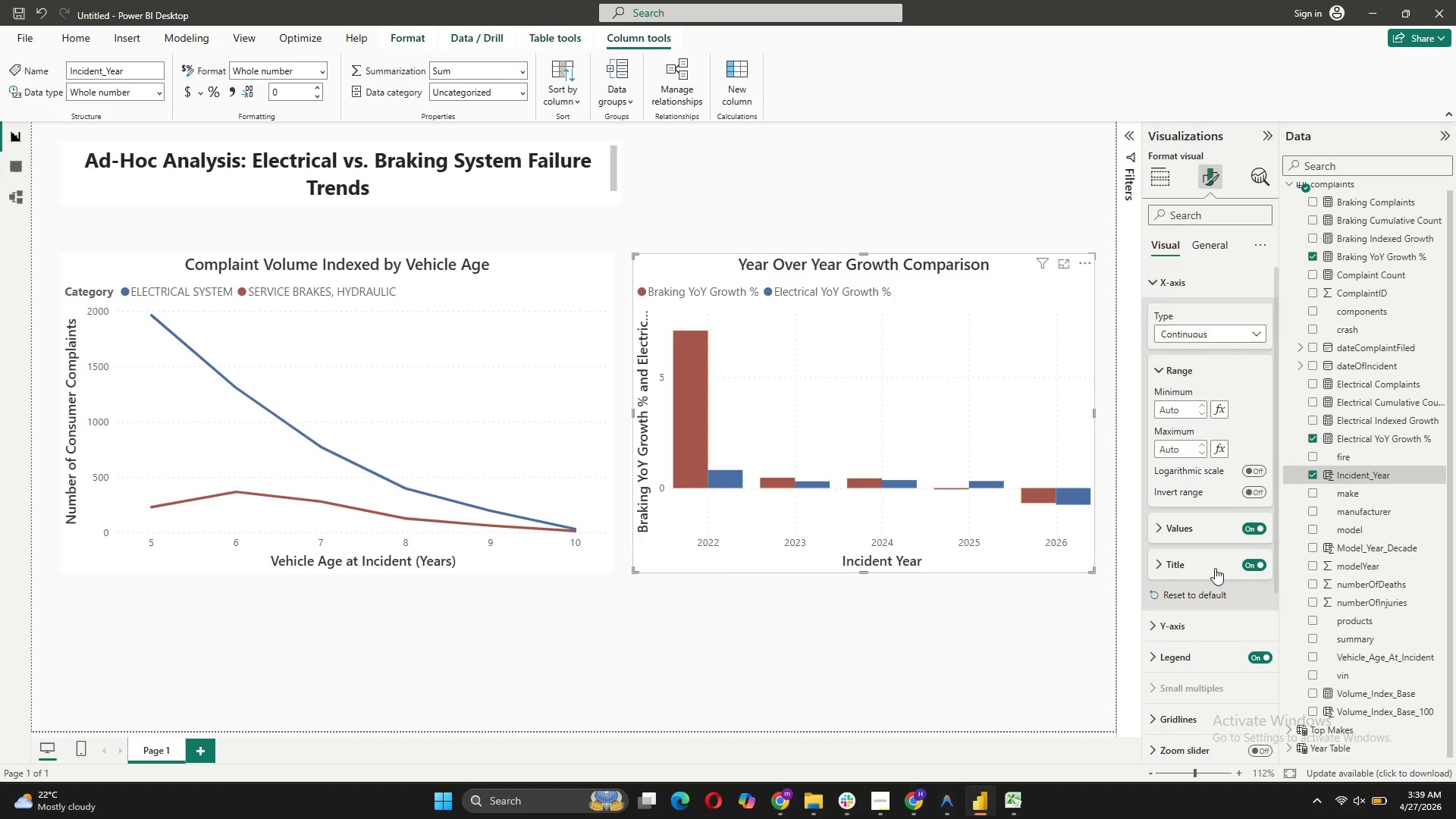 
wait(9.8)
 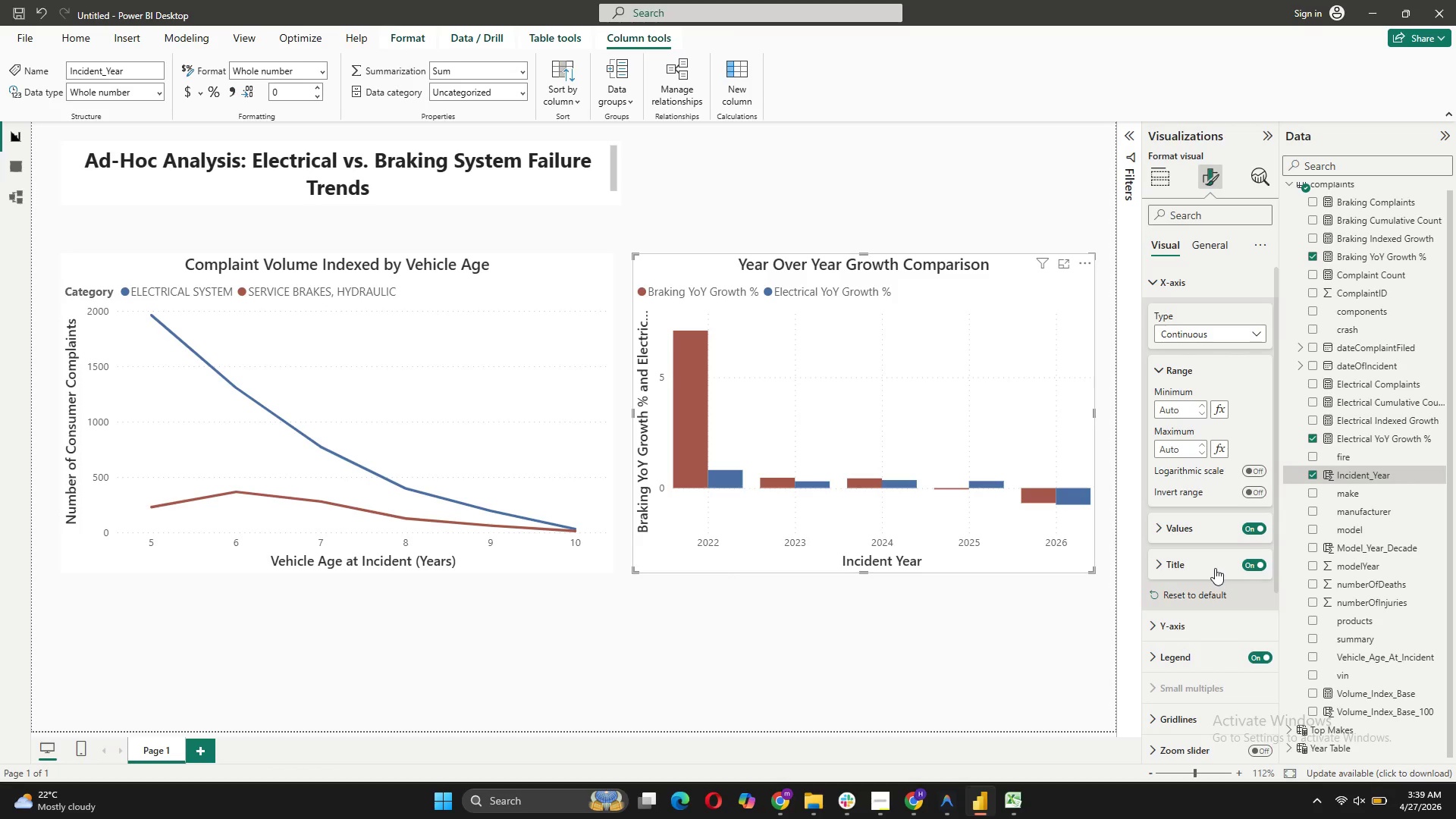 
left_click([1193, 292])
 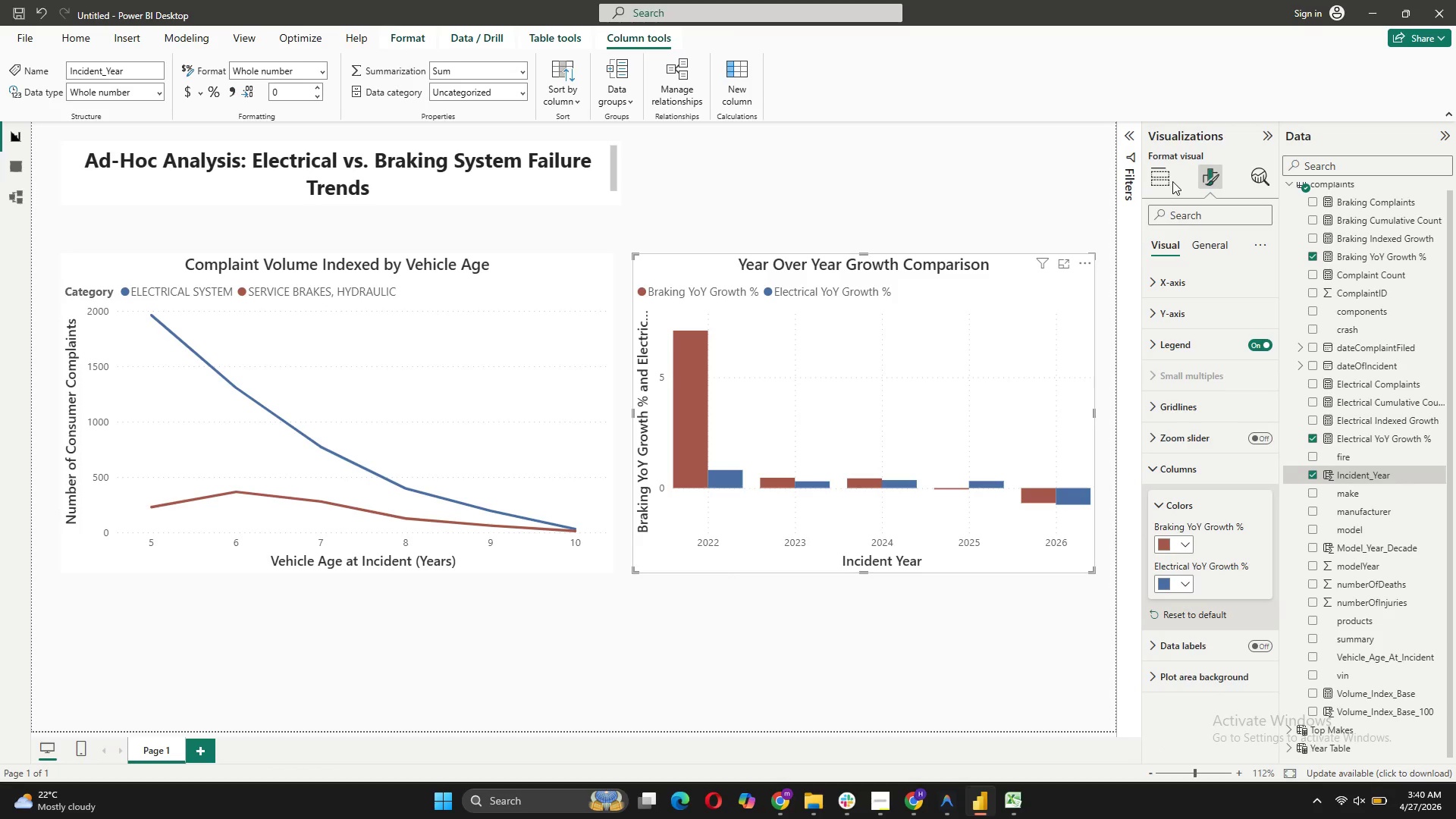 
wait(6.39)
 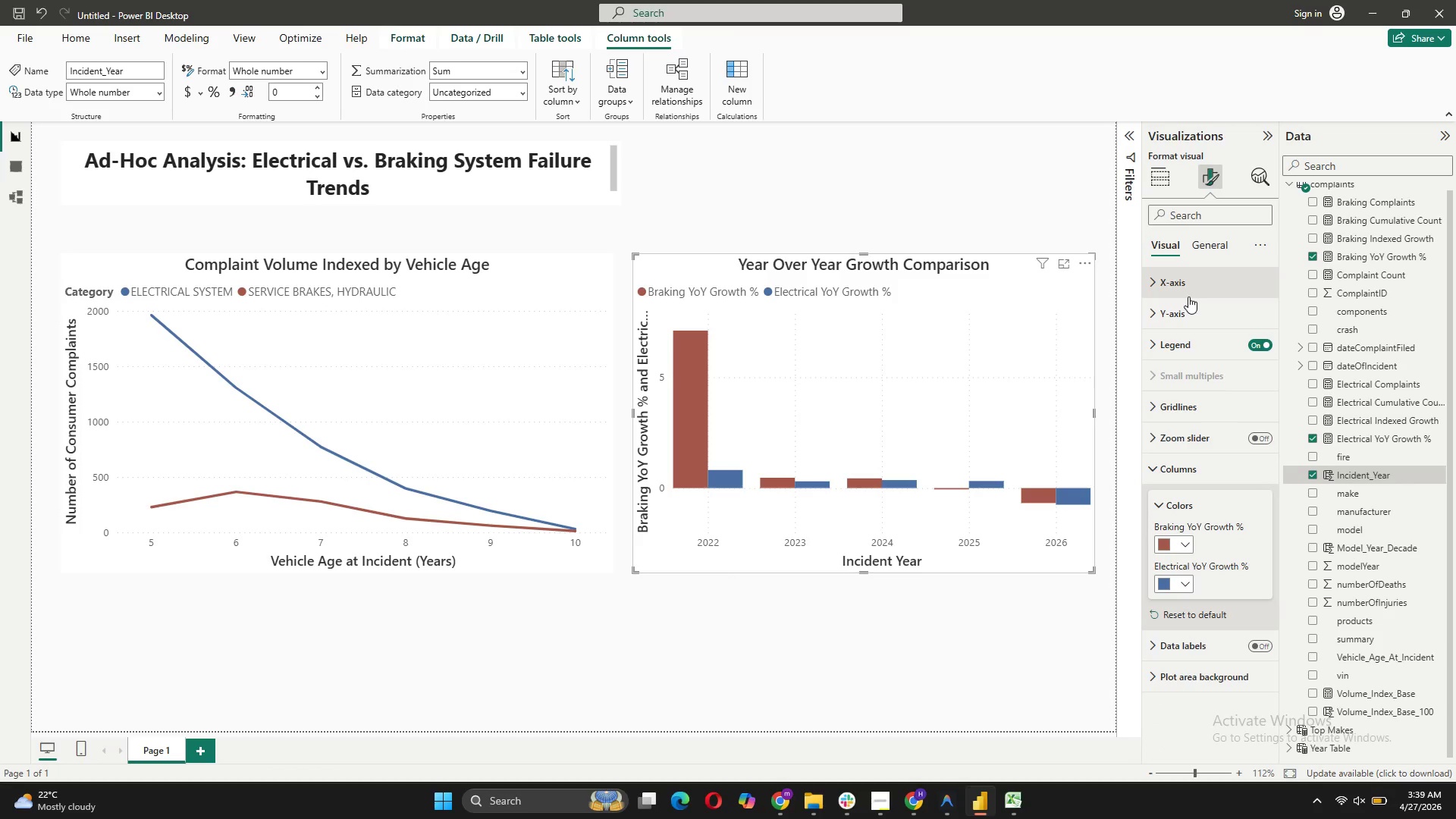 
left_click([1169, 183])
 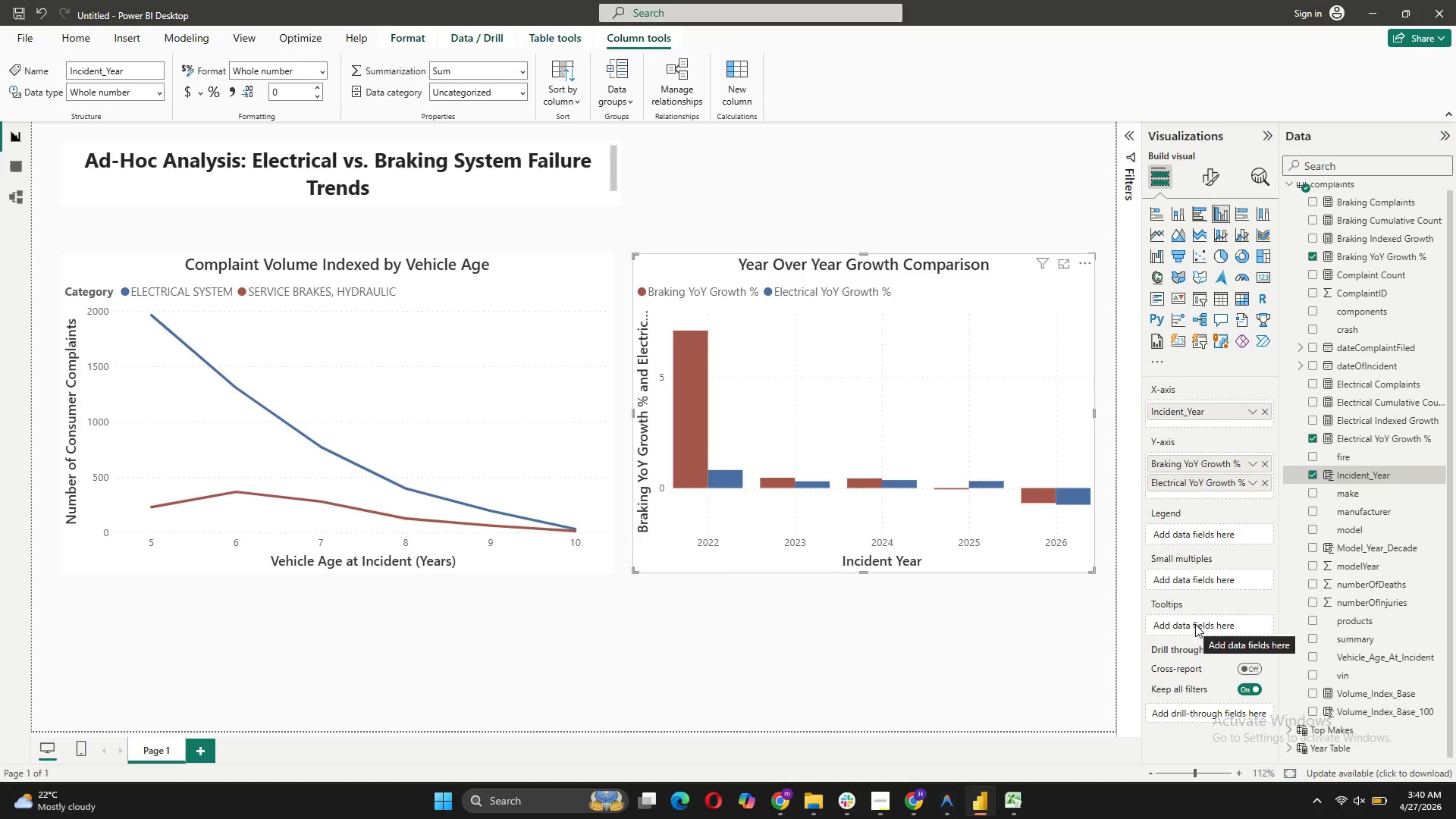 
wait(6.64)
 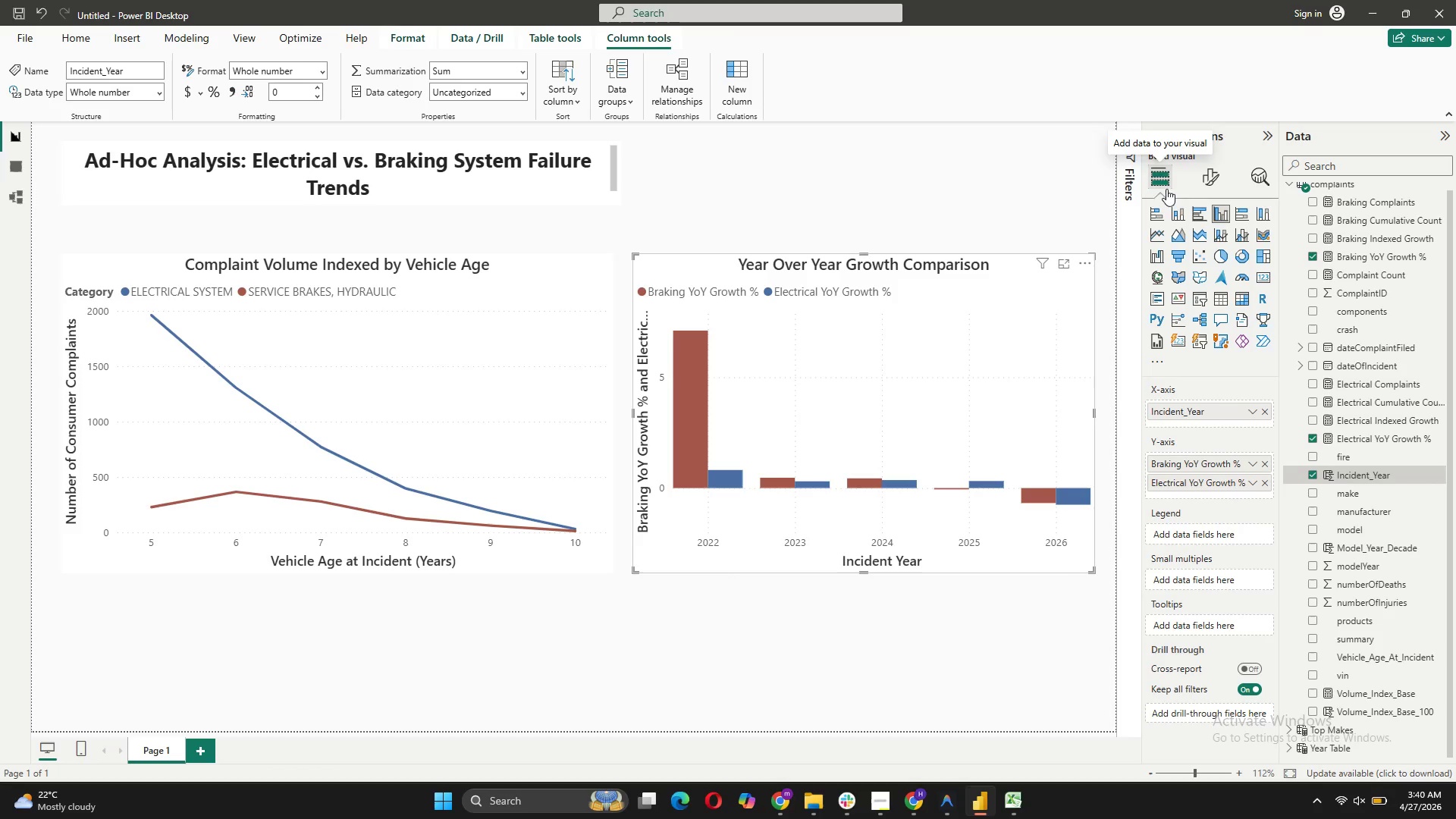 
double_click([1213, 168])
 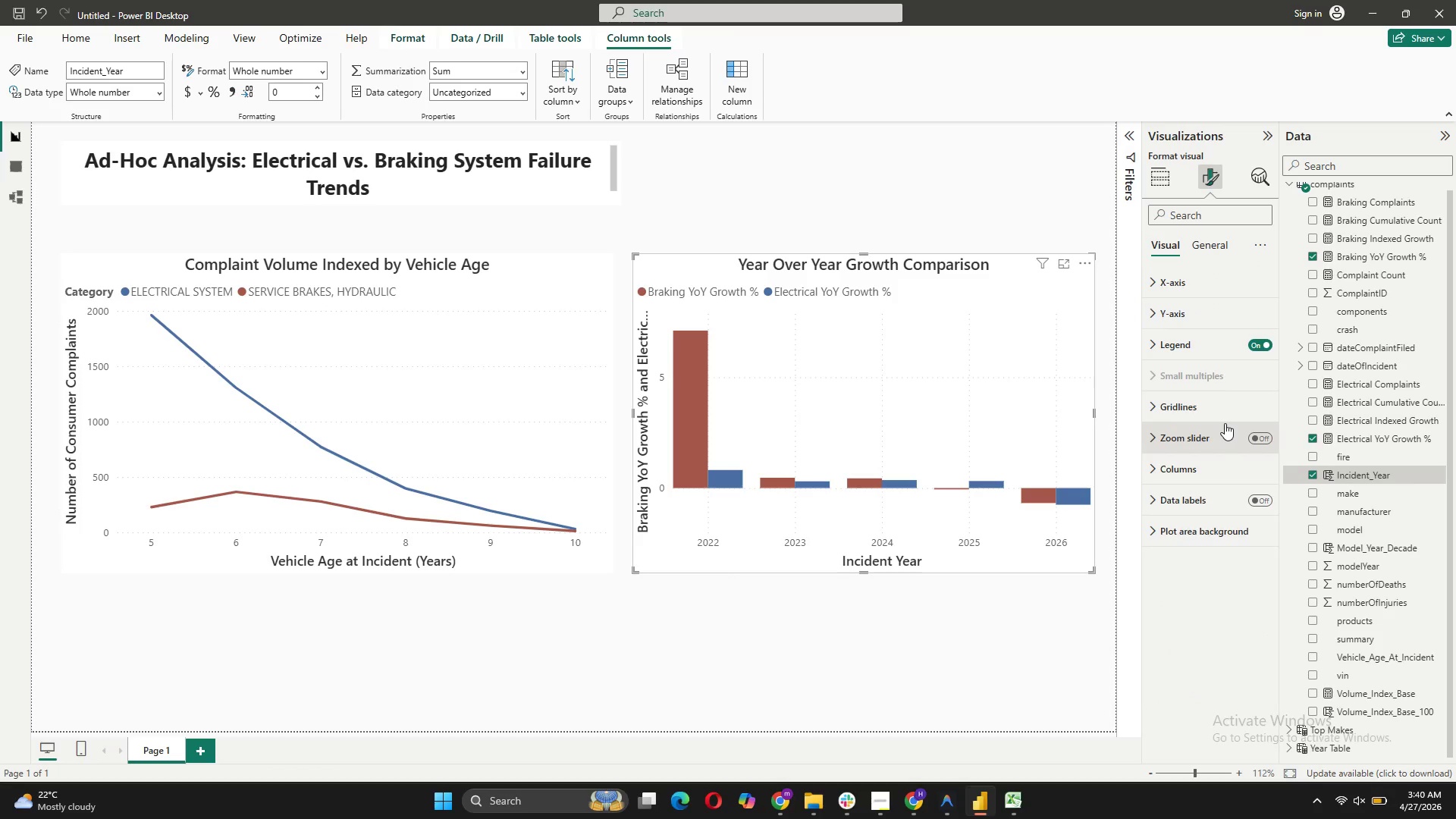 
left_click([1265, 498])
 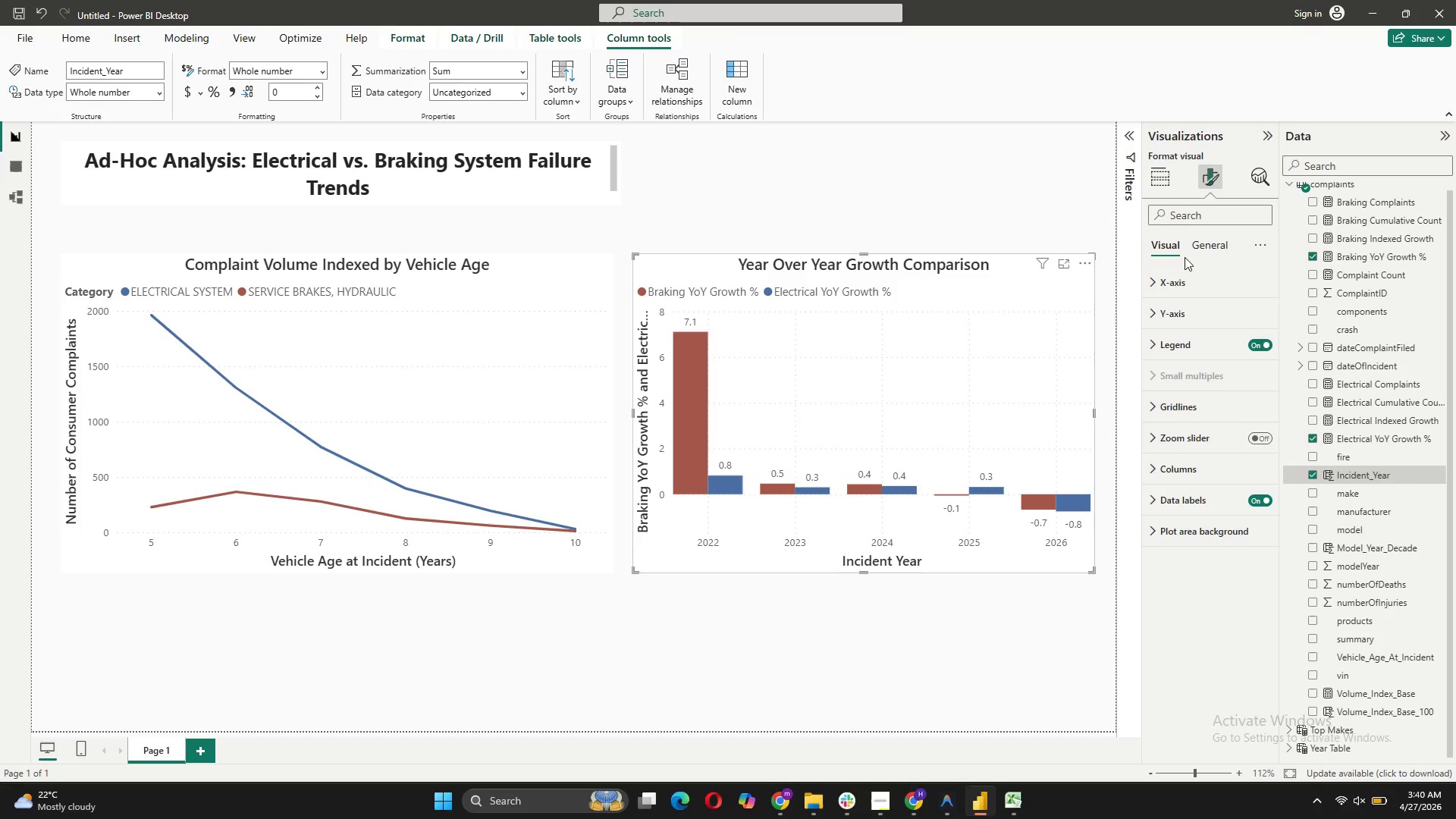 
wait(11.53)
 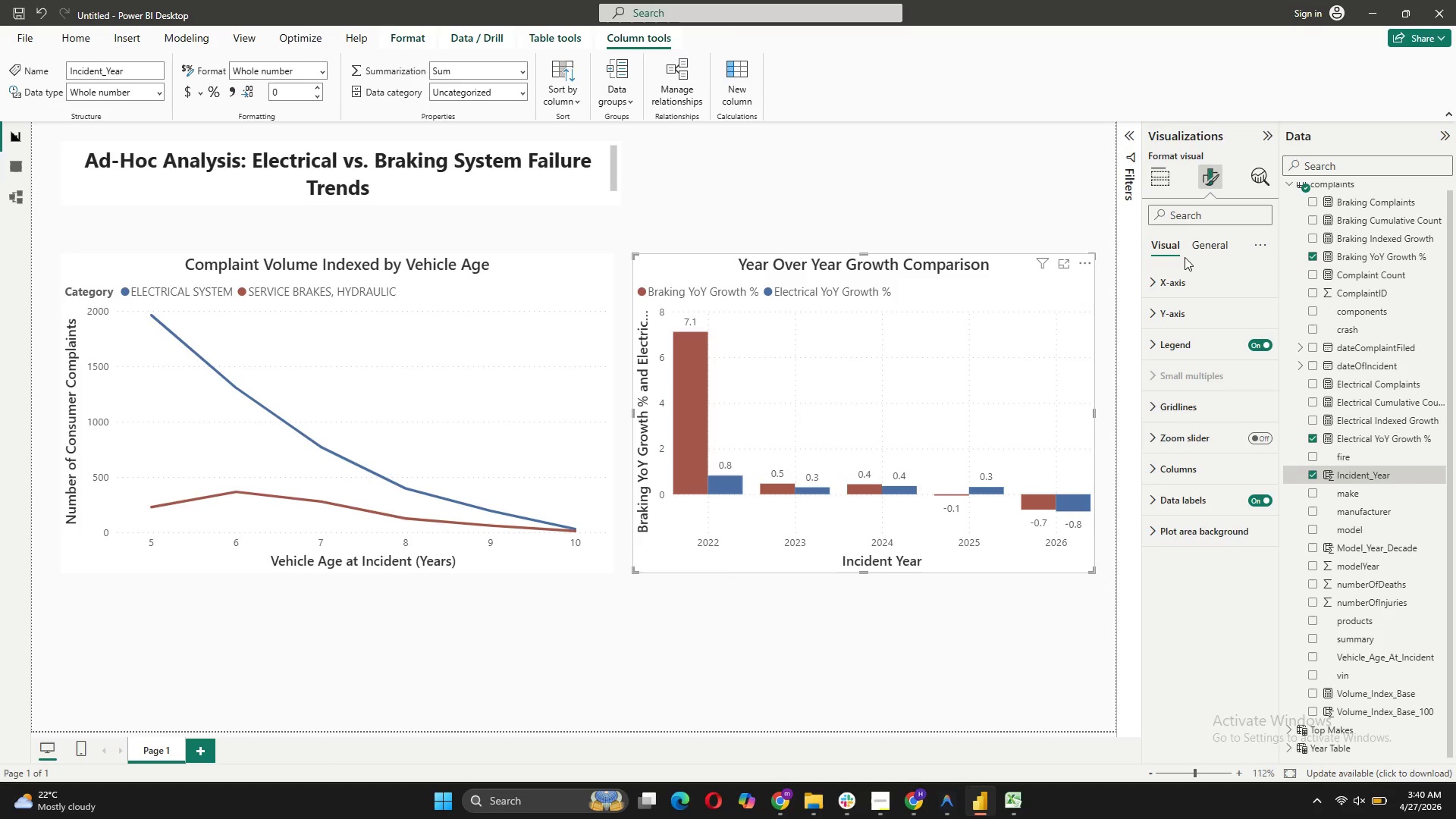 
left_click_drag(start_coordinate=[862, 570], to_coordinate=[865, 498])
 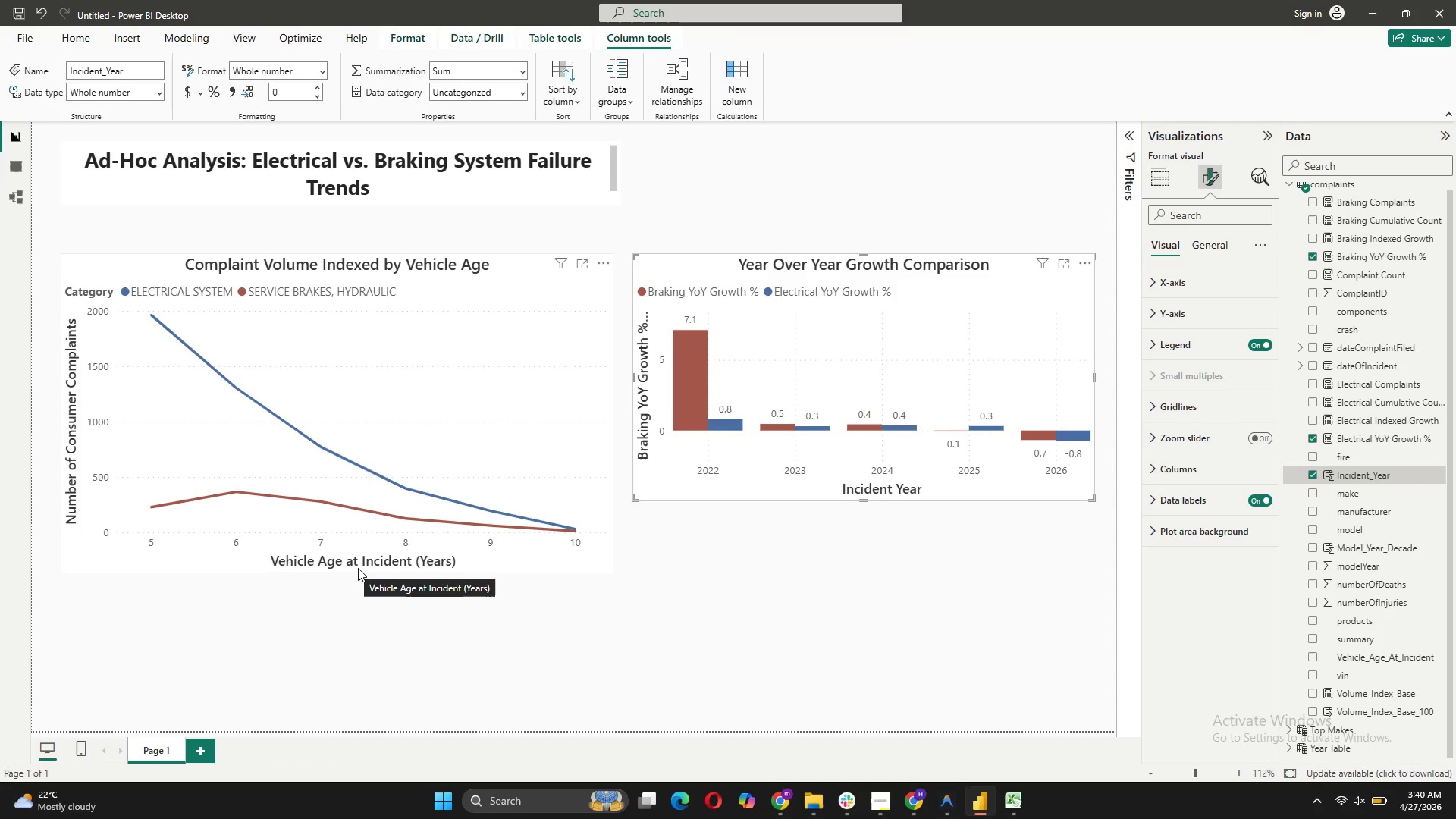 
left_click([361, 565])
 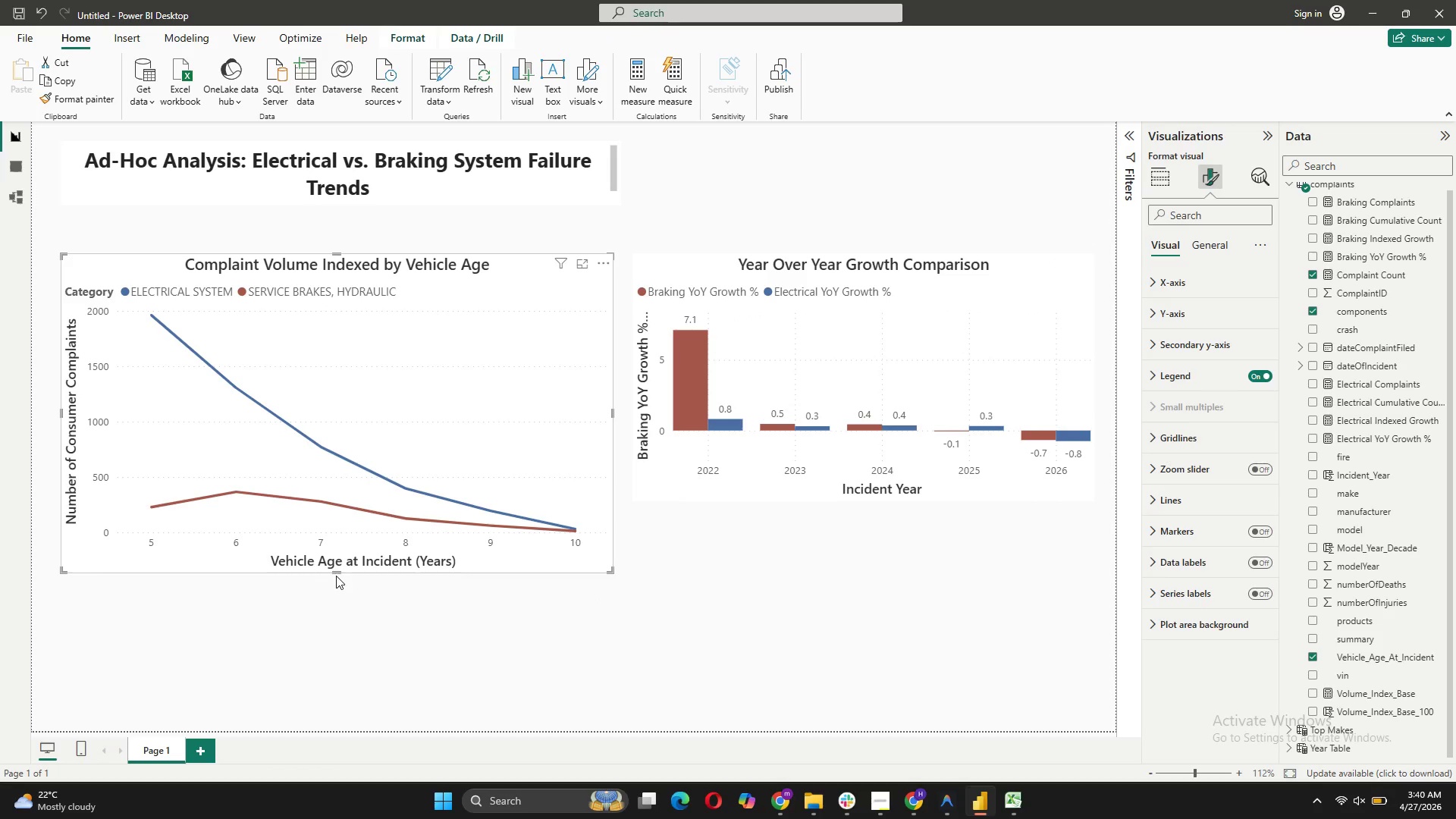 
left_click_drag(start_coordinate=[338, 572], to_coordinate=[343, 504])
 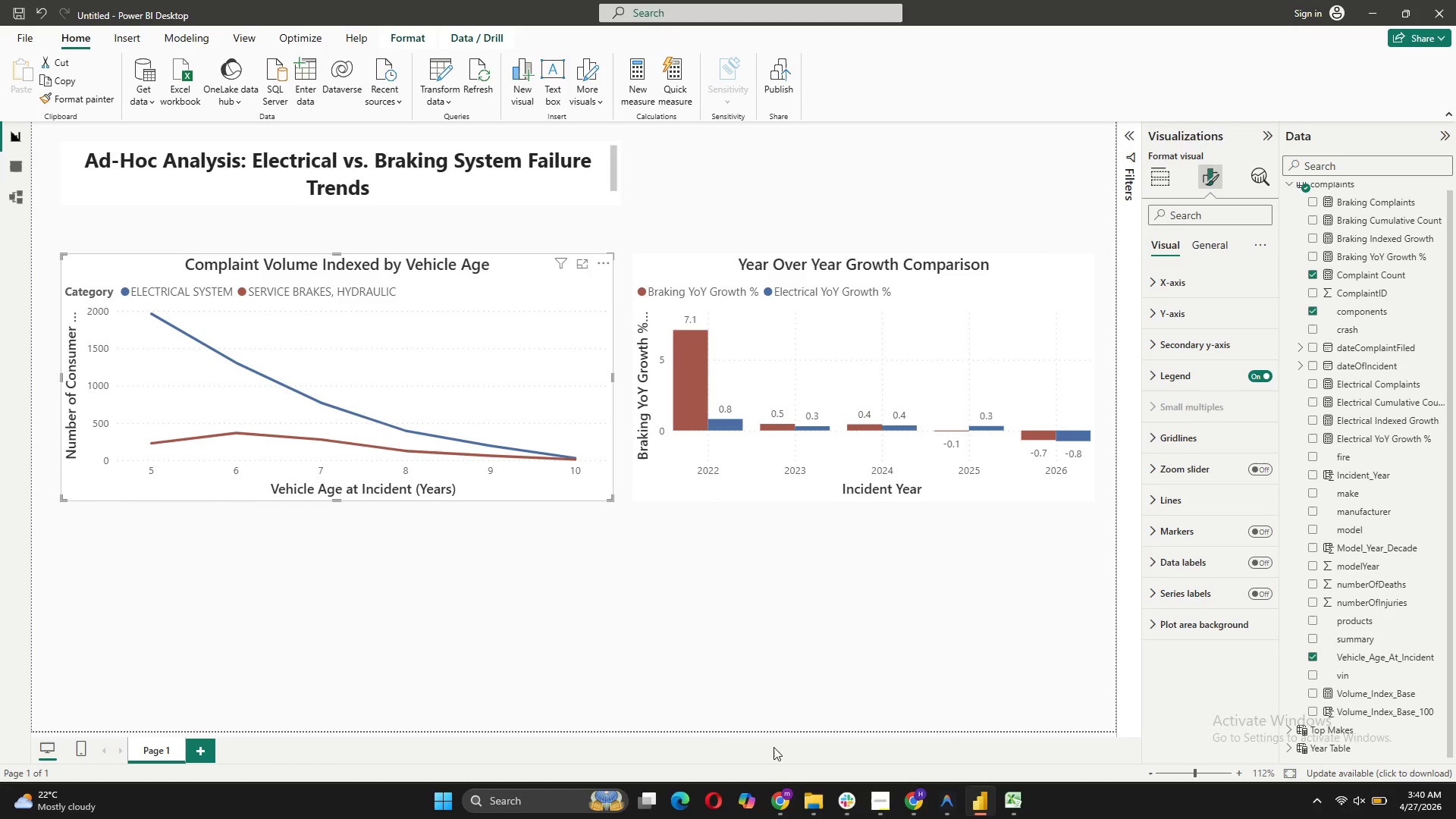 
left_click([620, 678])
 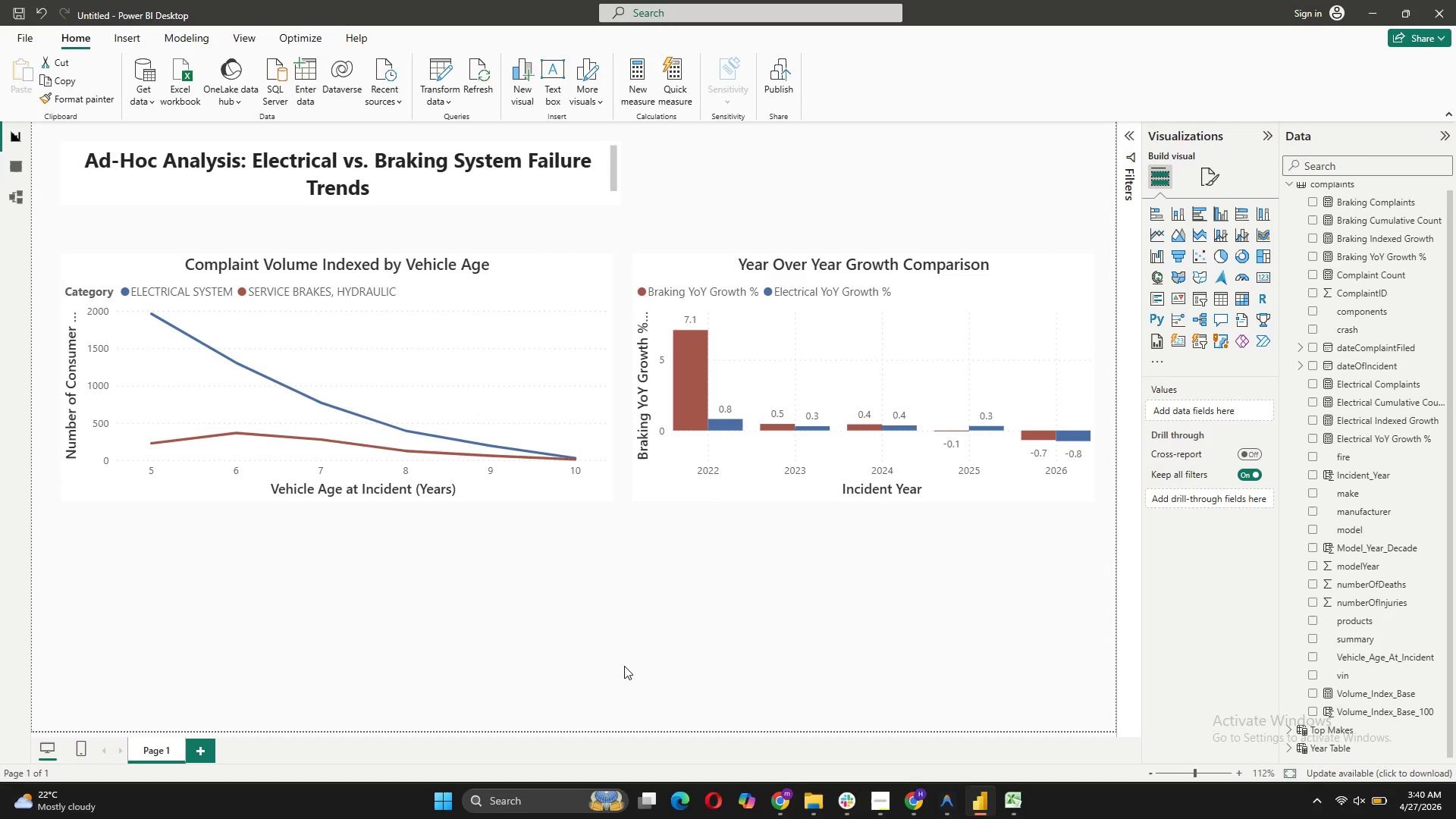 
left_click([496, 563])
 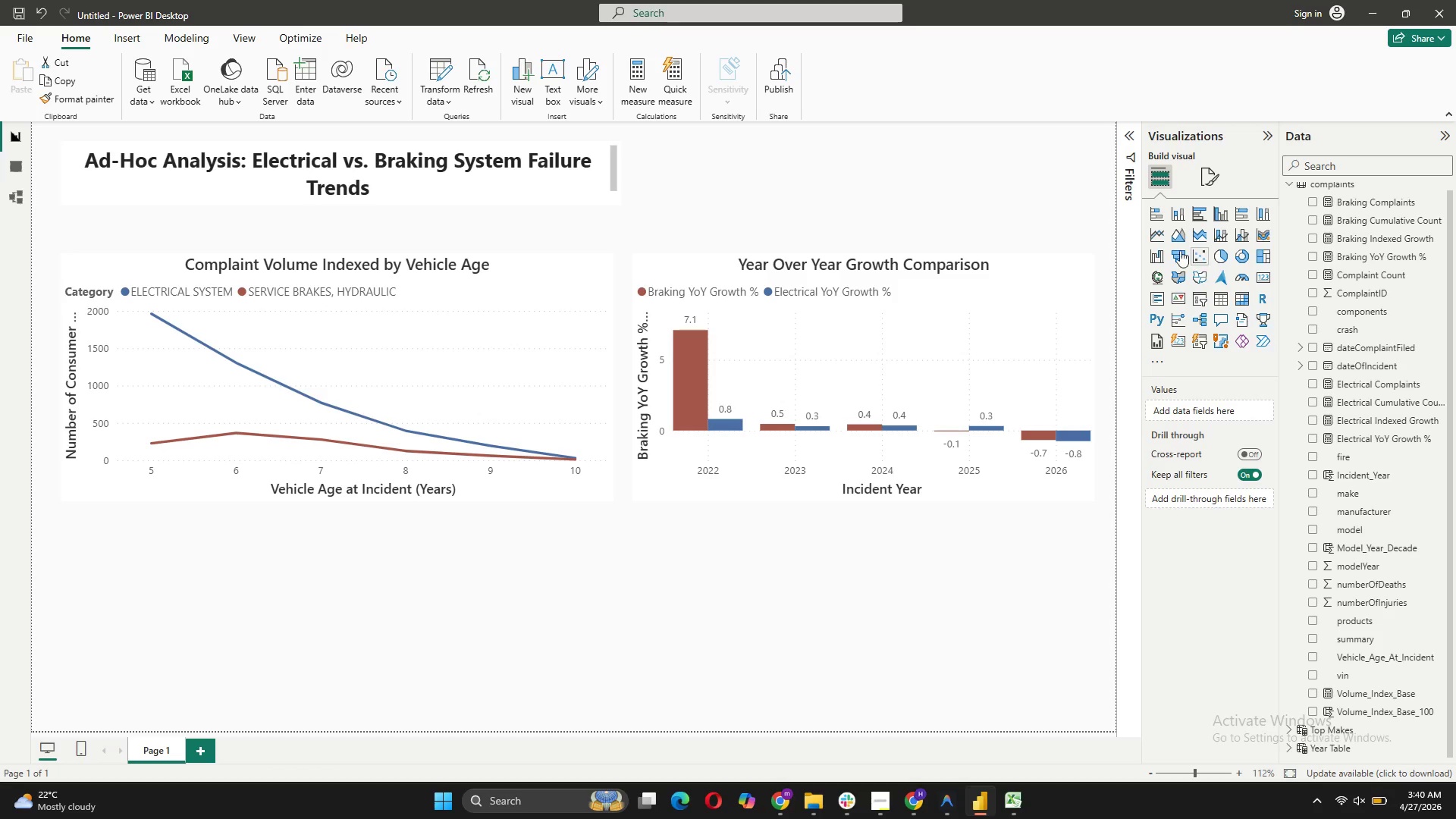 
left_click([1159, 237])
 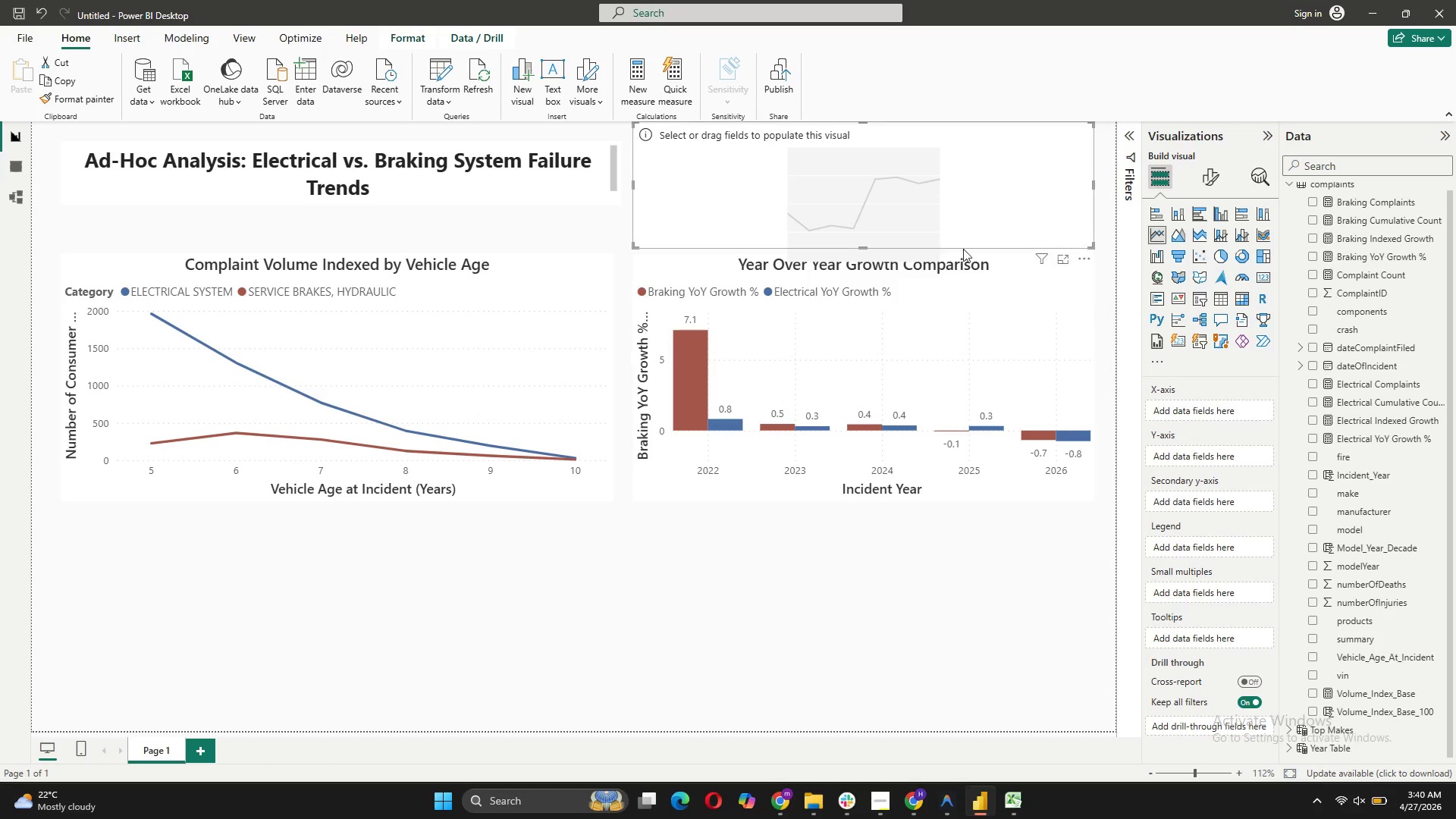 
left_click_drag(start_coordinate=[965, 190], to_coordinate=[406, 629])
 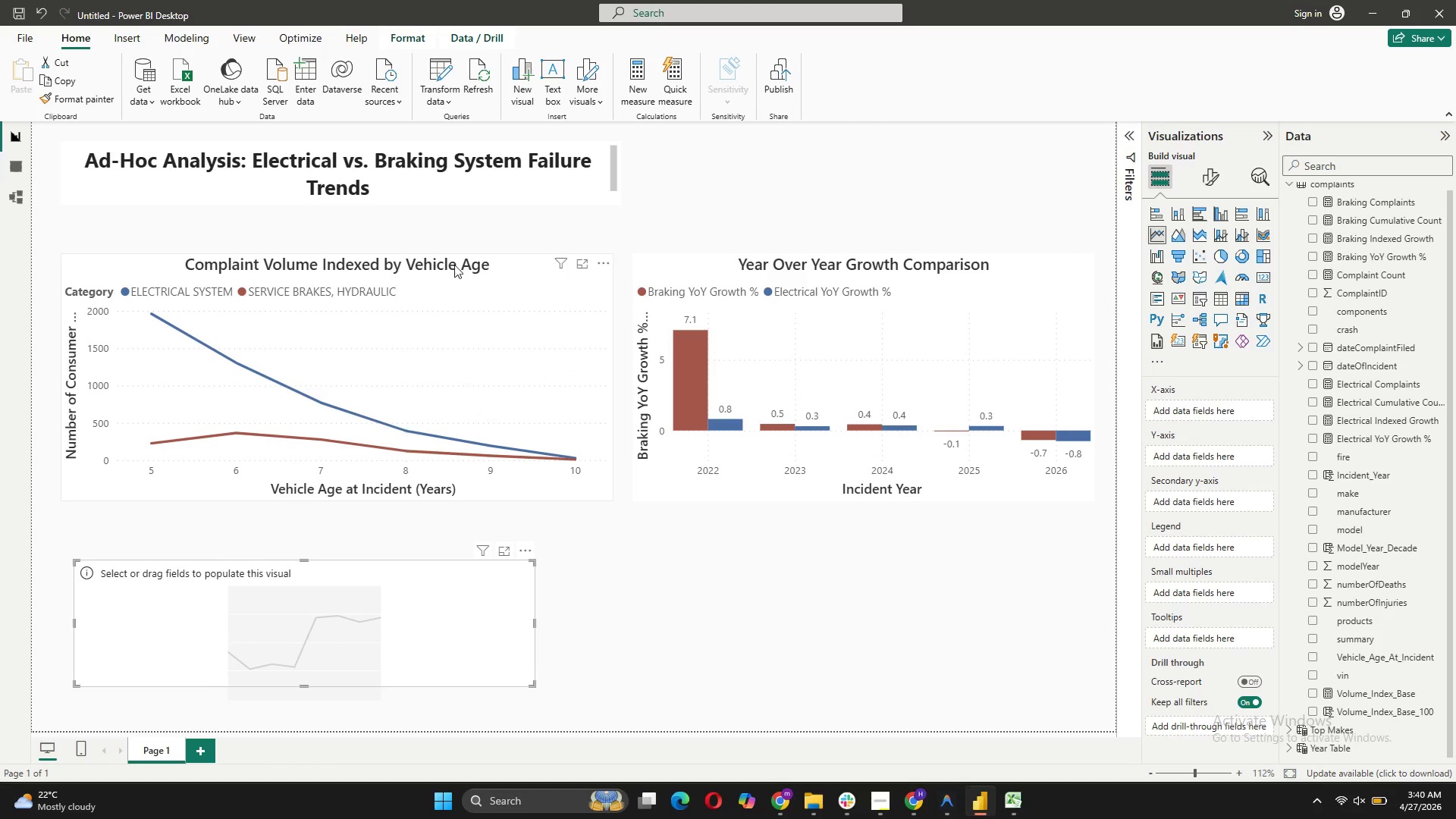 
left_click_drag(start_coordinate=[447, 277], to_coordinate=[443, 251])
 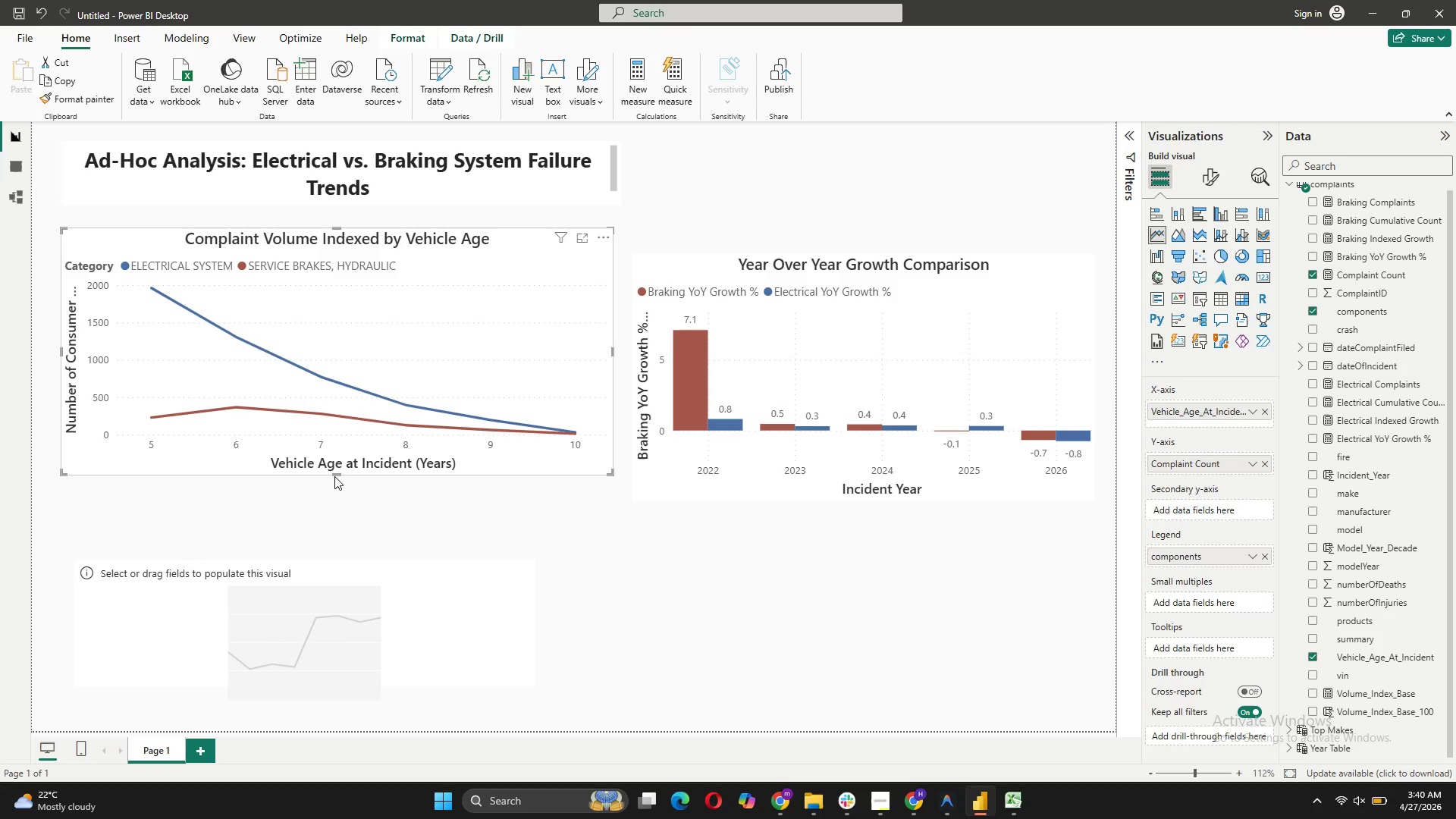 
left_click_drag(start_coordinate=[337, 474], to_coordinate=[338, 448])
 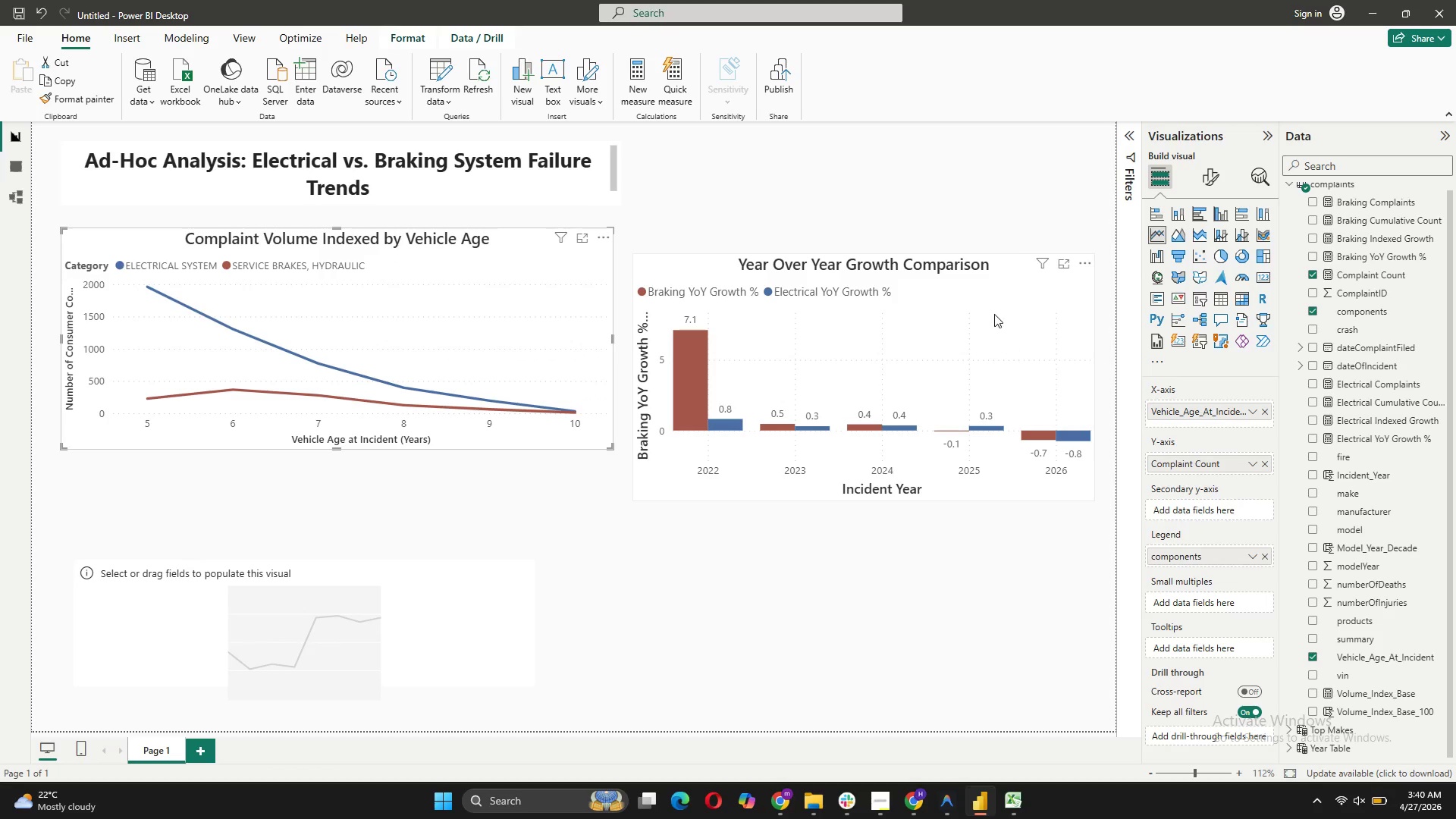 
left_click_drag(start_coordinate=[994, 306], to_coordinate=[987, 278])
 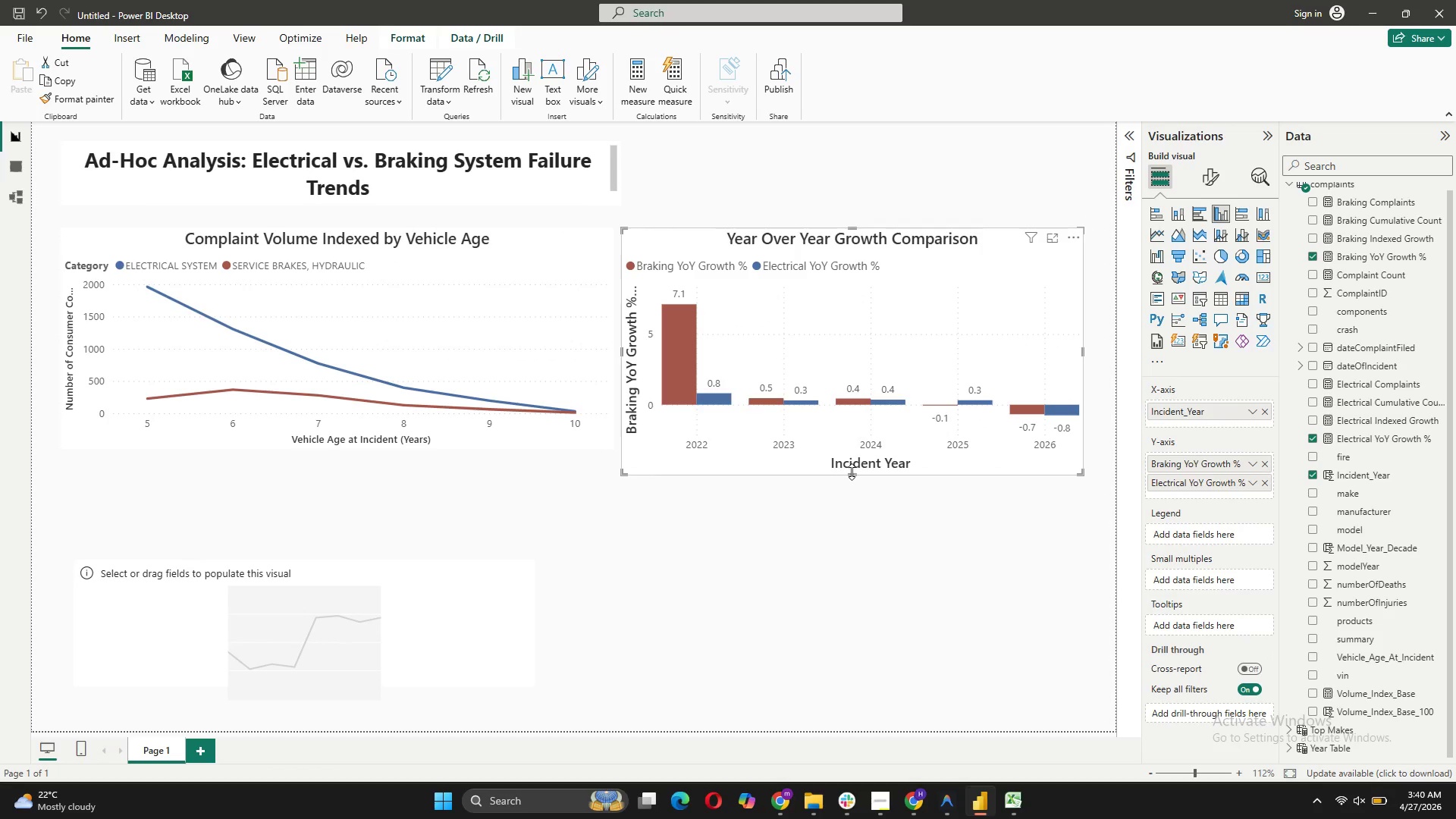 
left_click_drag(start_coordinate=[852, 472], to_coordinate=[855, 441])
 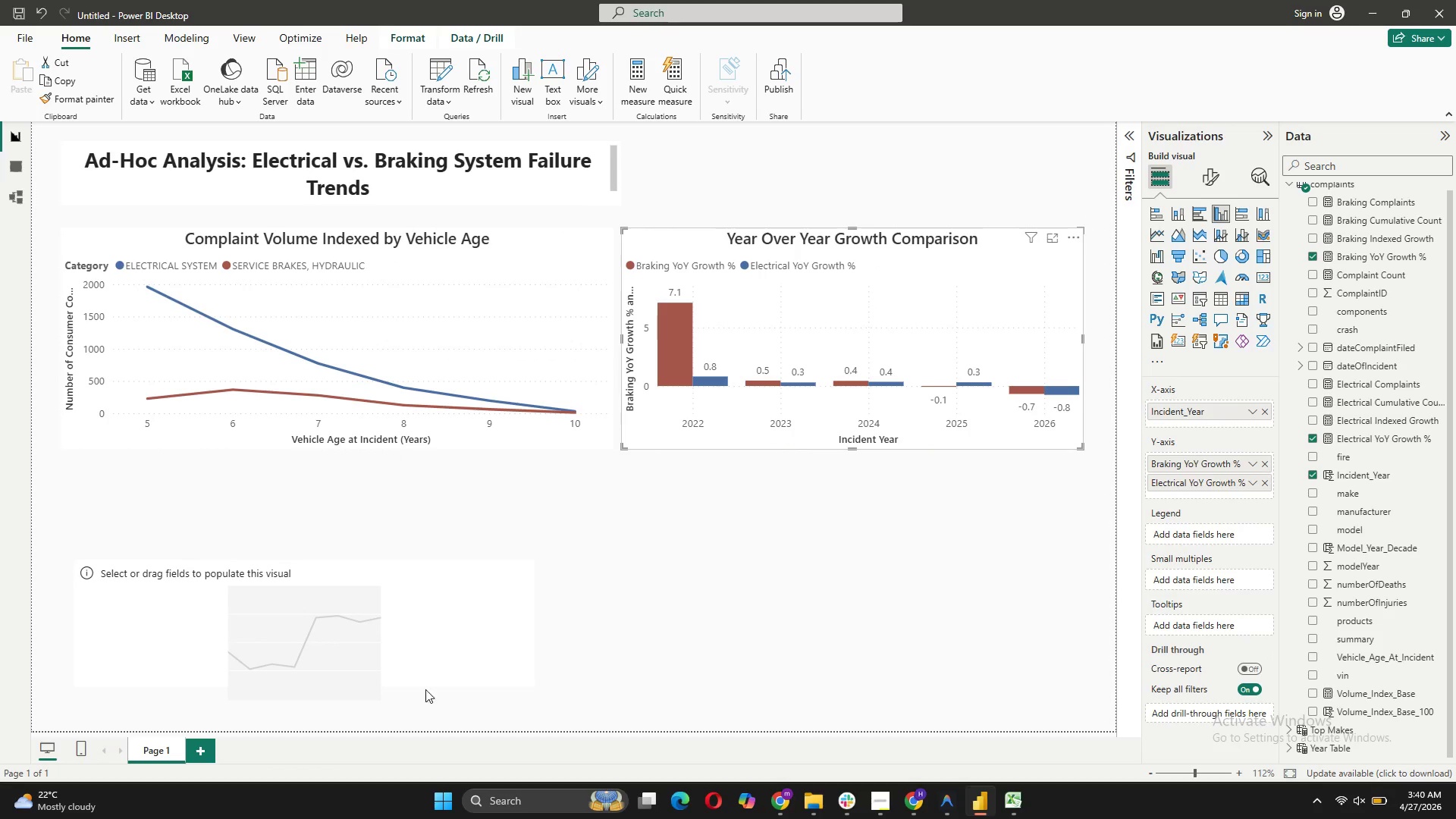 
left_click([447, 642])
 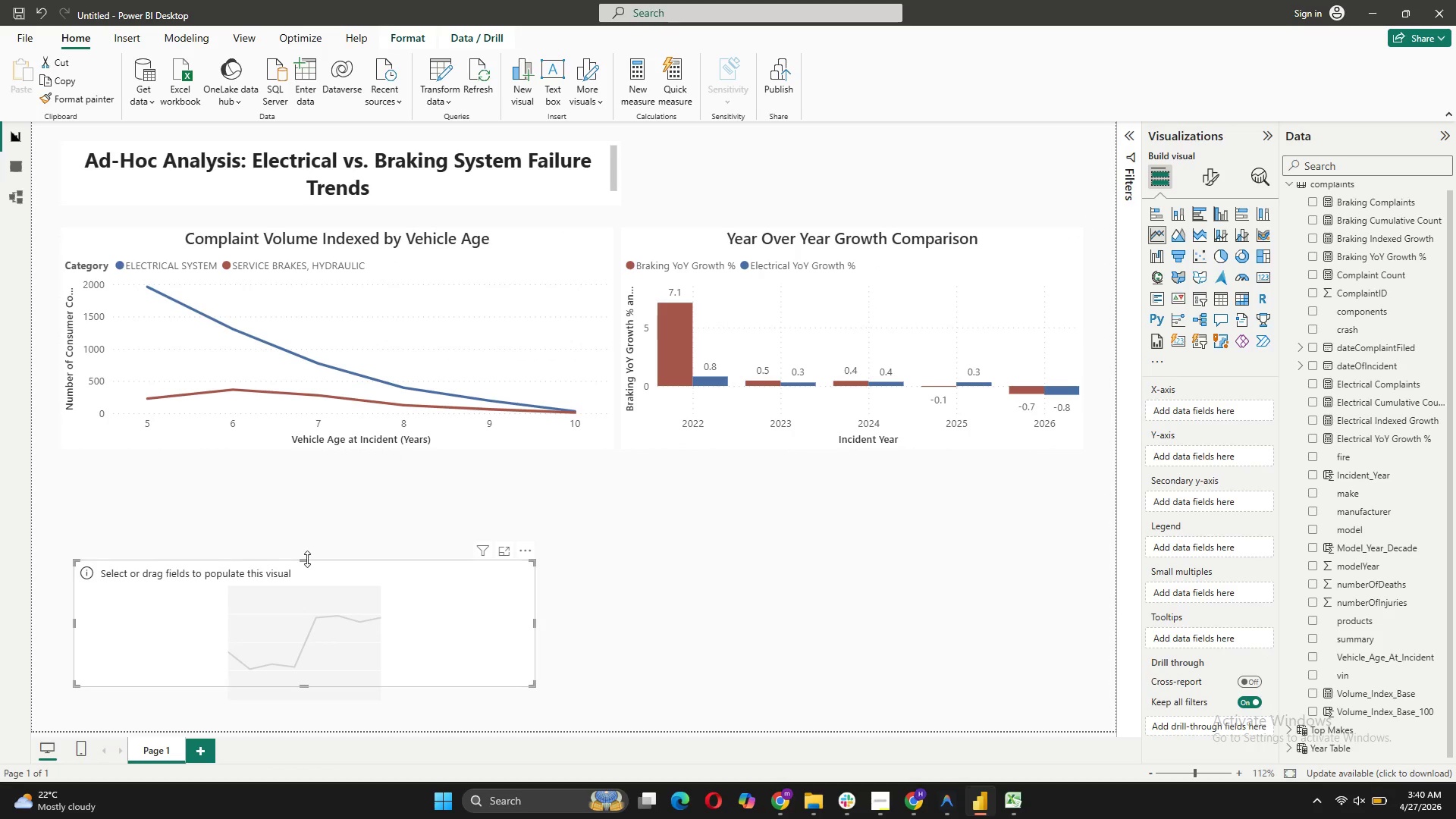 
left_click_drag(start_coordinate=[307, 559], to_coordinate=[291, 472])
 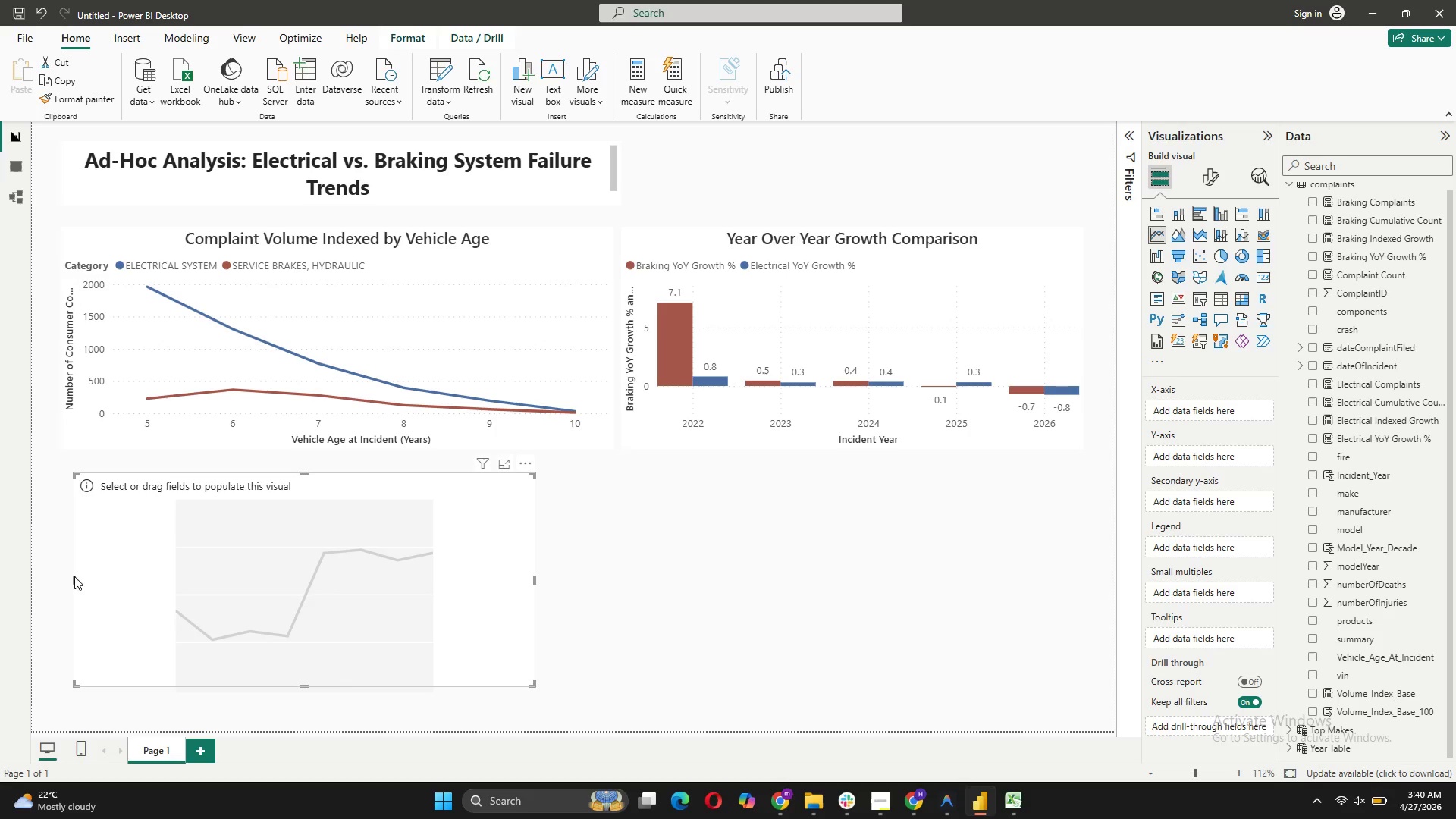 
left_click_drag(start_coordinate=[74, 577], to_coordinate=[64, 583])
 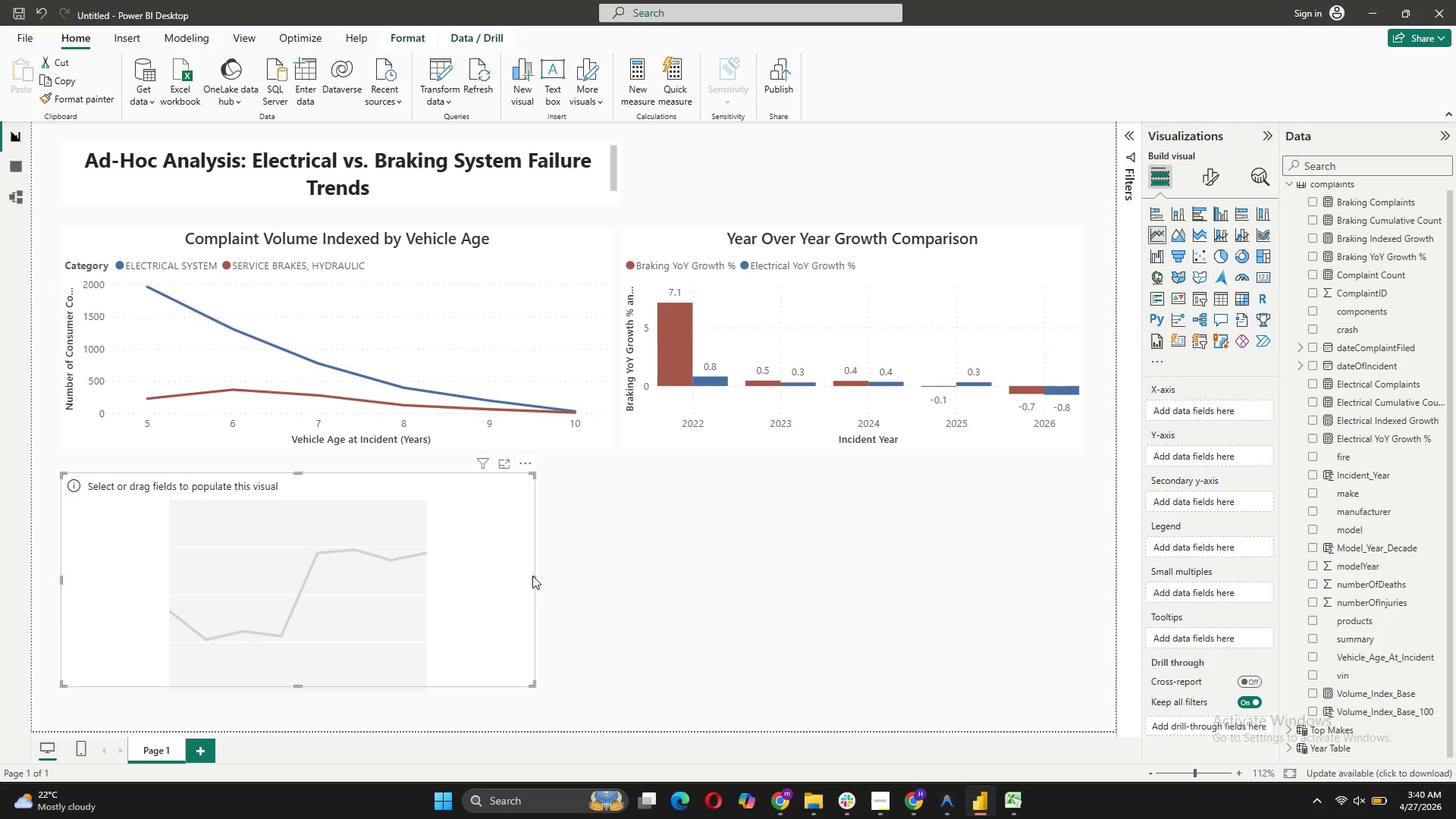 
left_click([532, 576])
 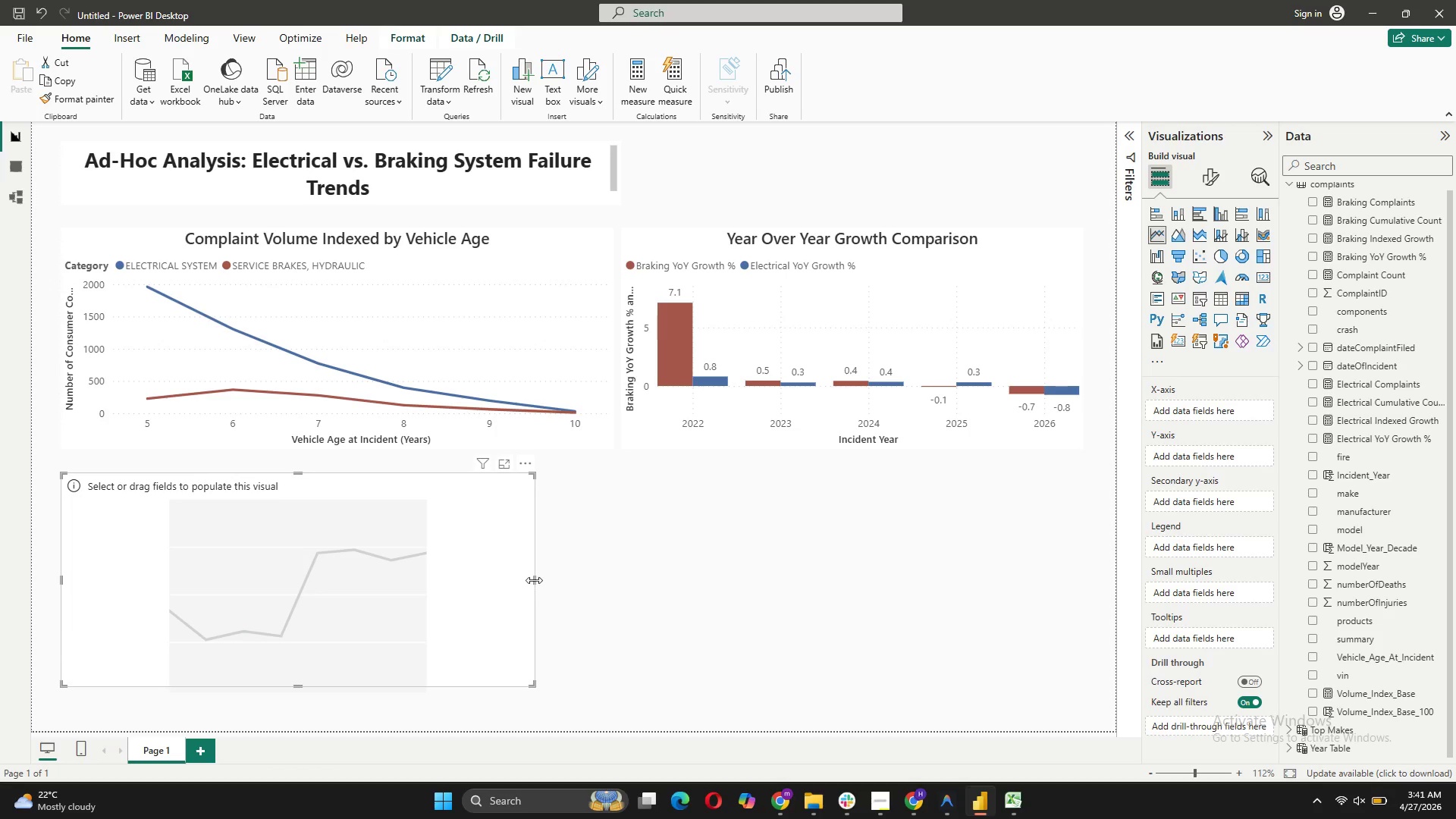 
left_click_drag(start_coordinate=[534, 580], to_coordinate=[610, 582])
 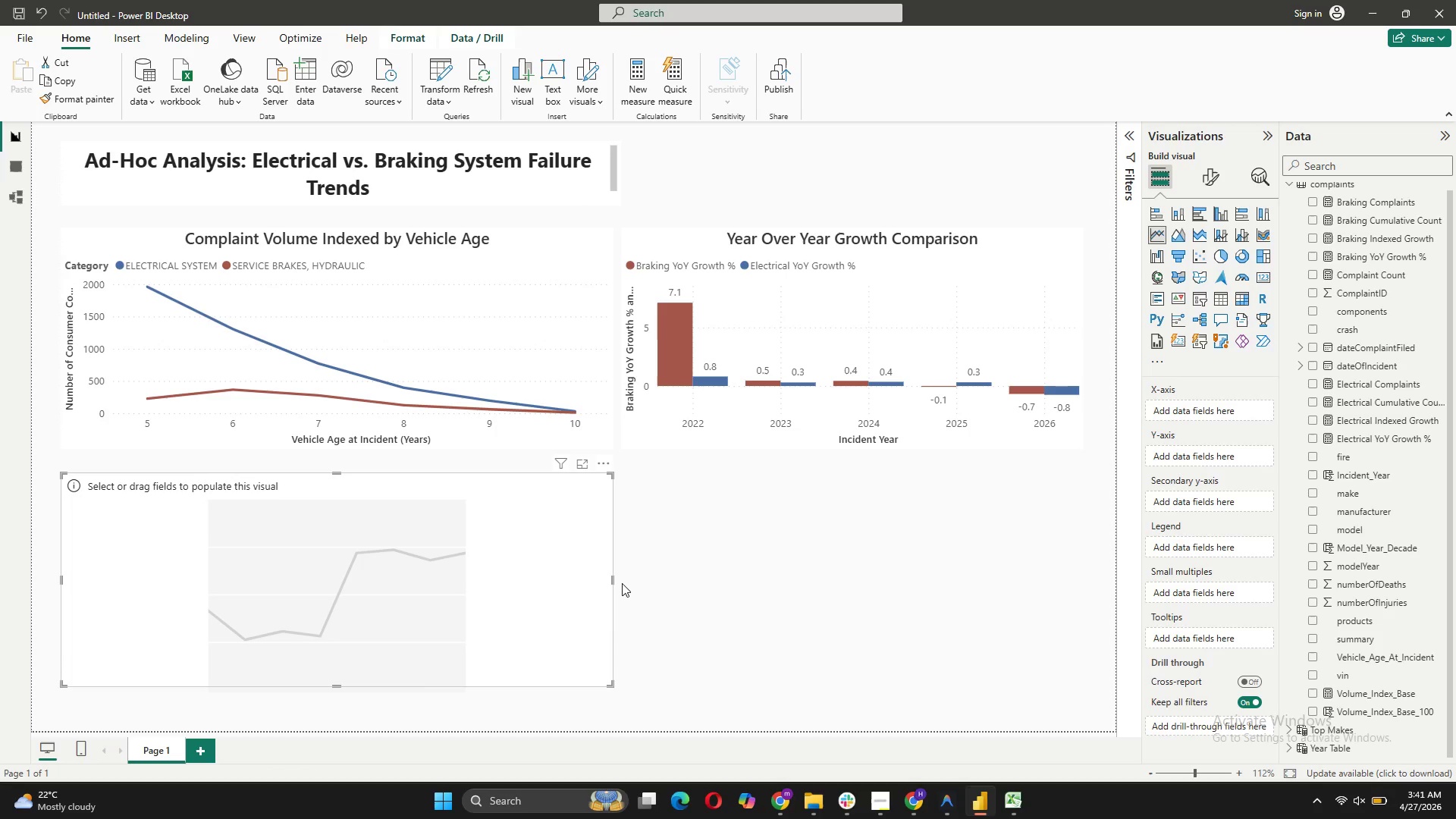 
mouse_move([1398, 620])
 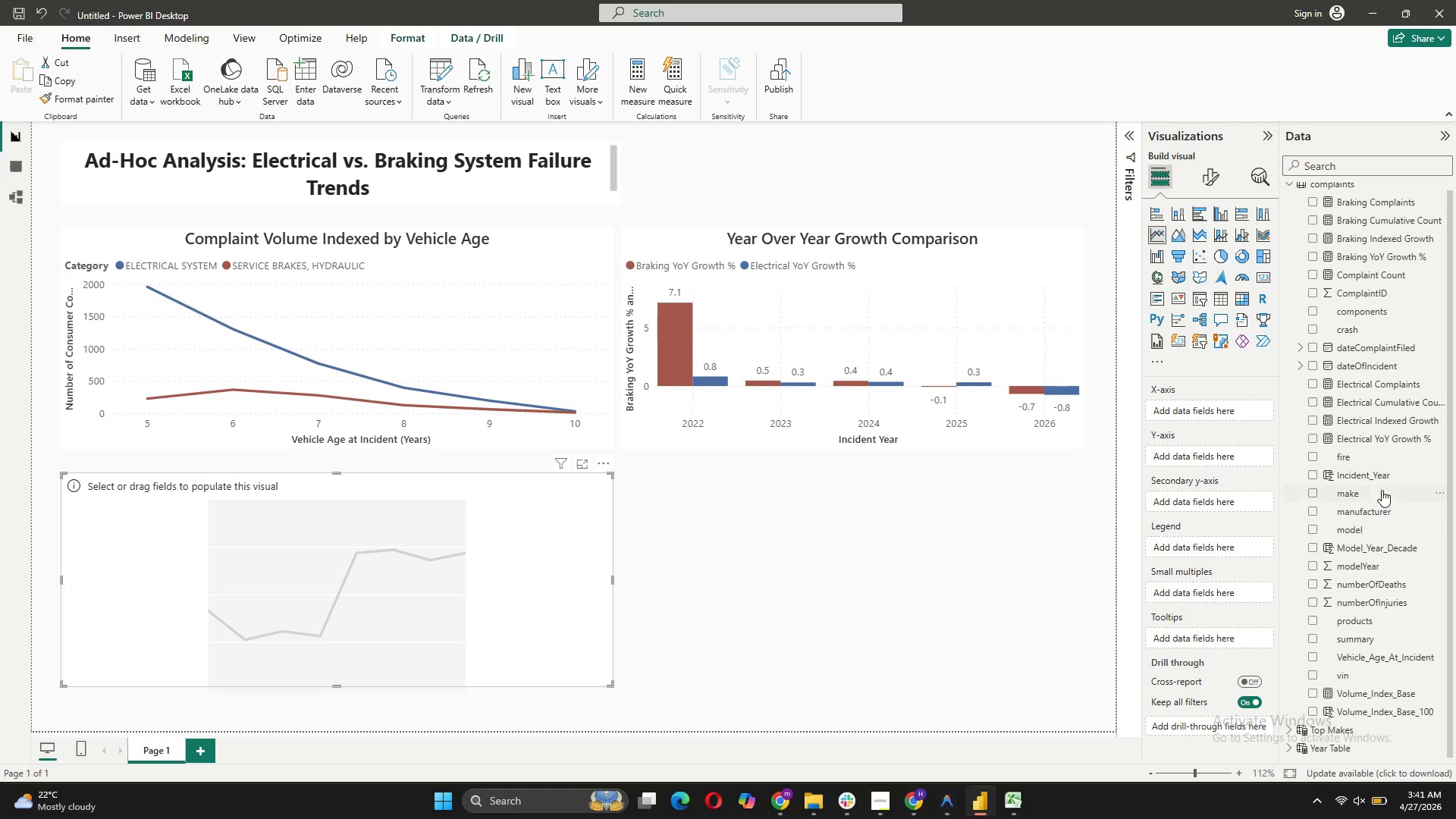 
left_click_drag(start_coordinate=[1376, 476], to_coordinate=[1232, 413])
 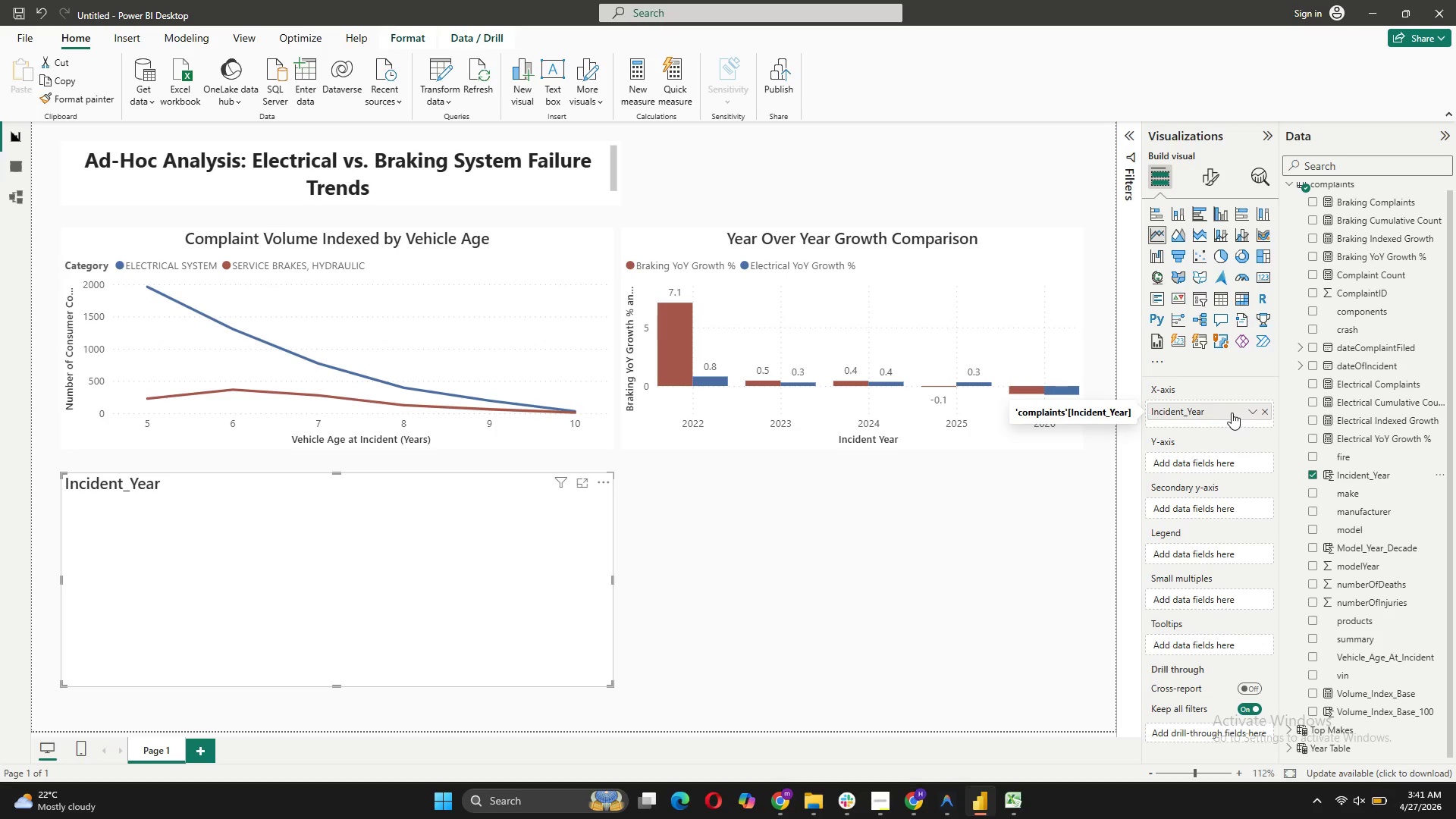 
wait(5.38)
 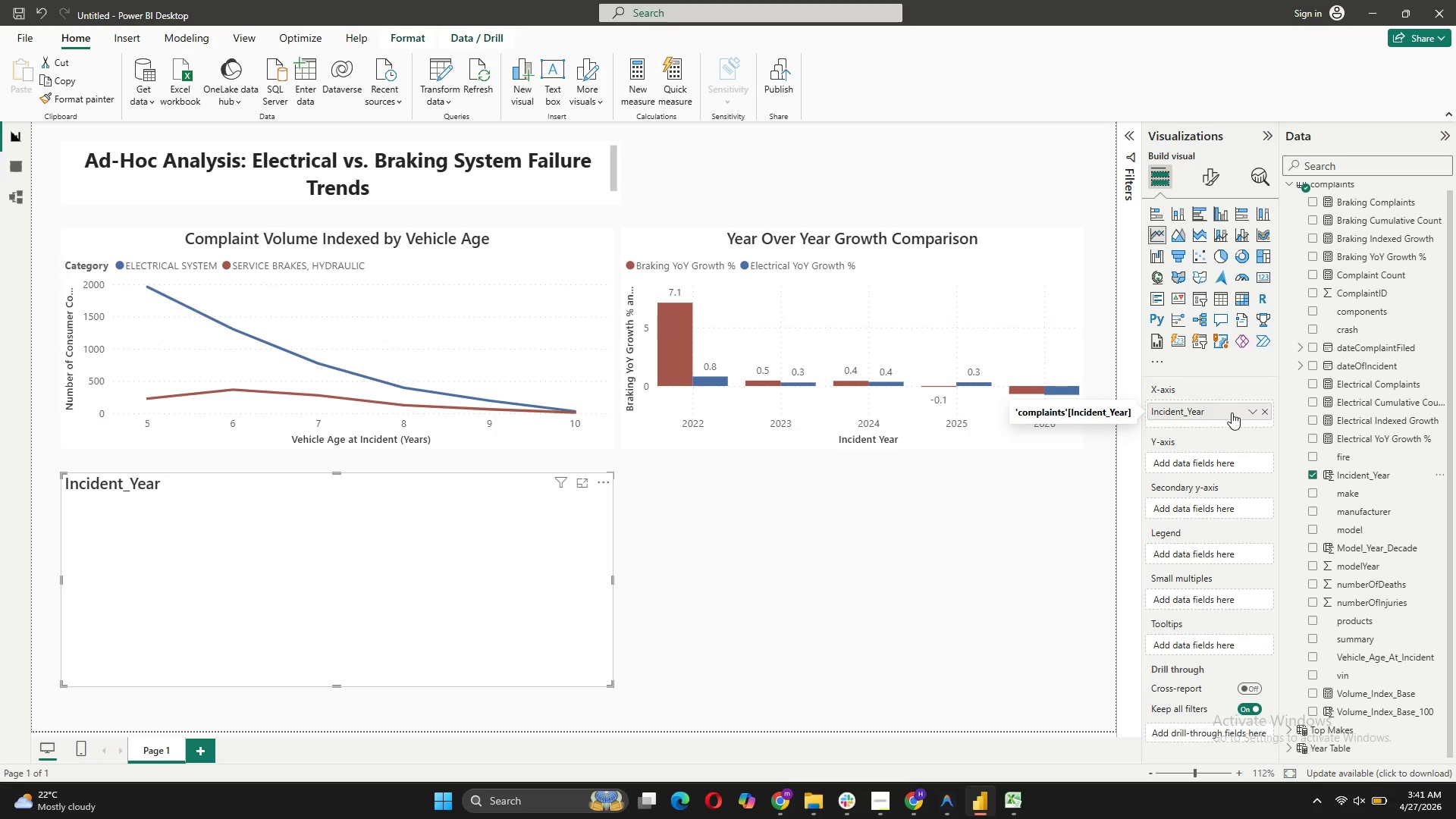 
left_click_drag(start_coordinate=[1385, 419], to_coordinate=[1197, 460])
 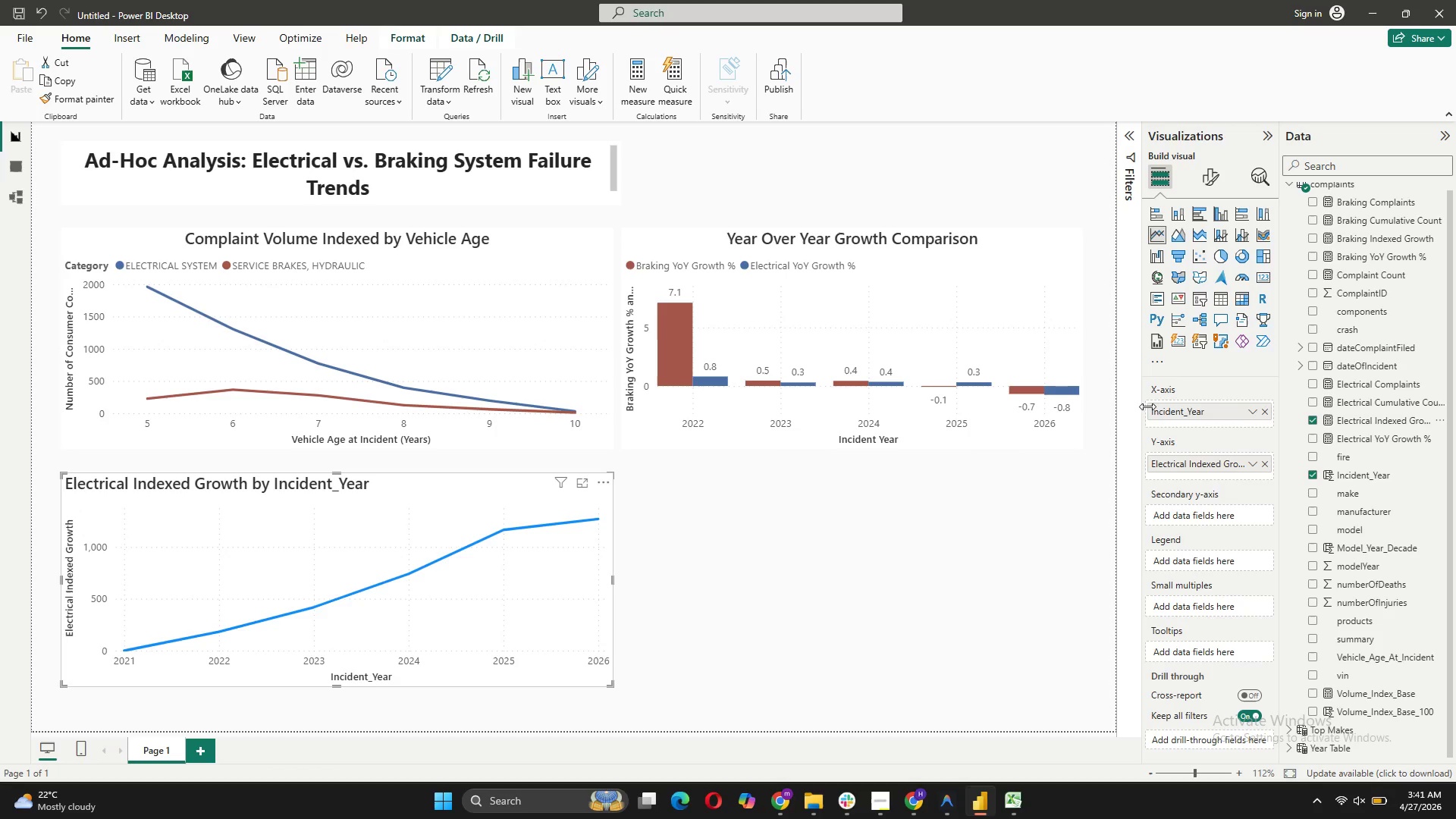 
wait(22.53)
 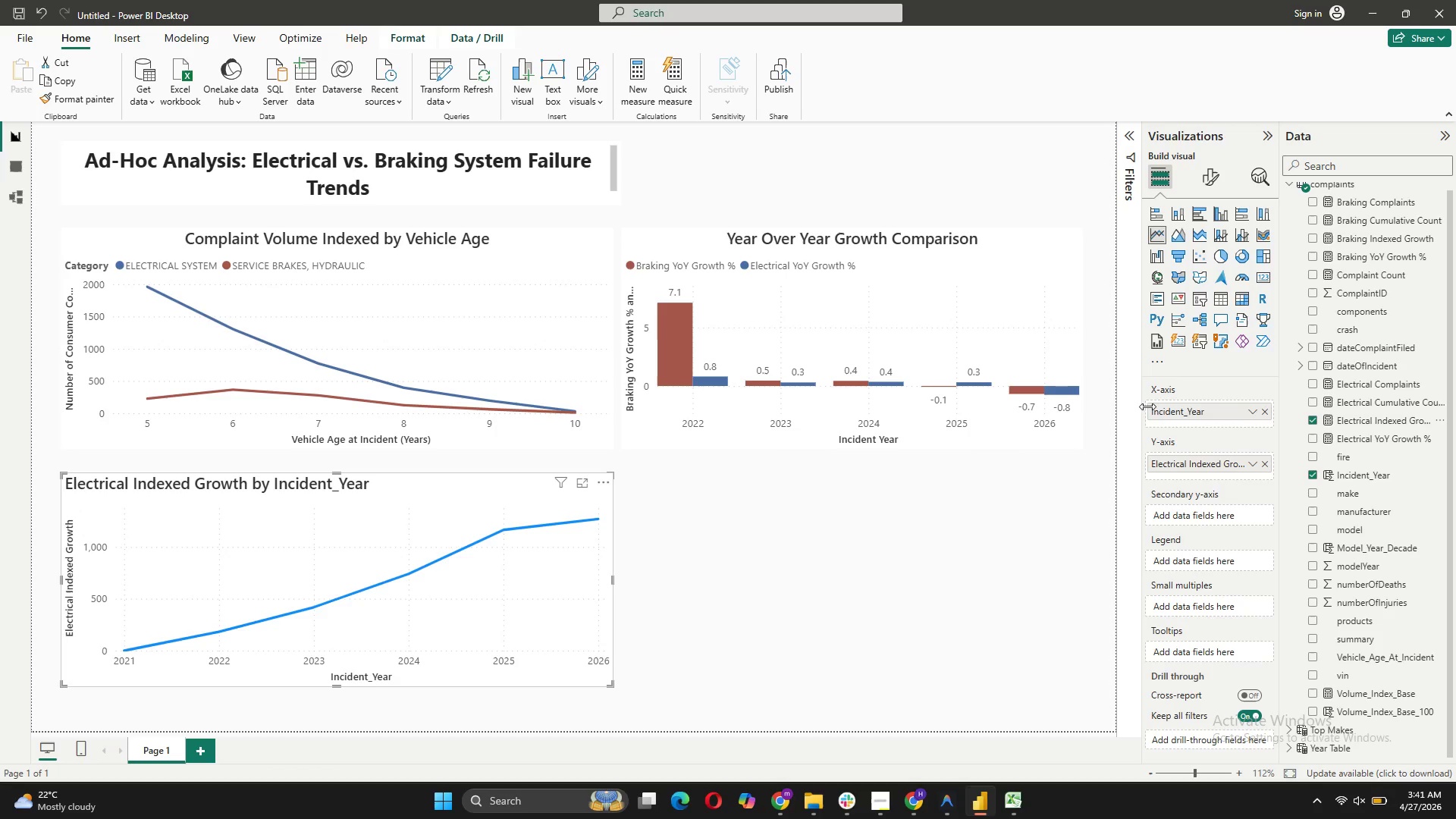 
left_click_drag(start_coordinate=[1351, 238], to_coordinate=[1204, 466])
 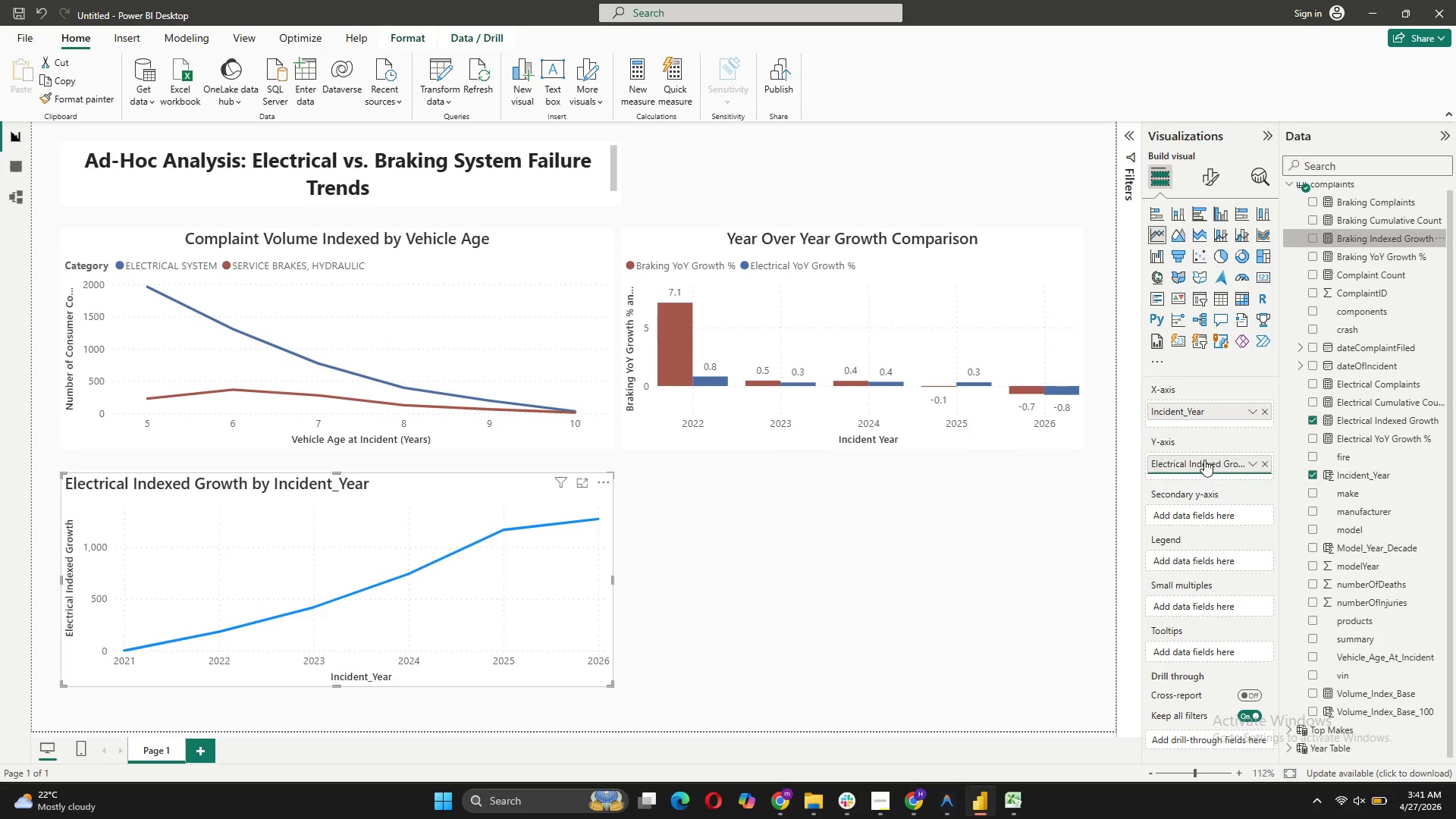 
mouse_move([1196, 444])
 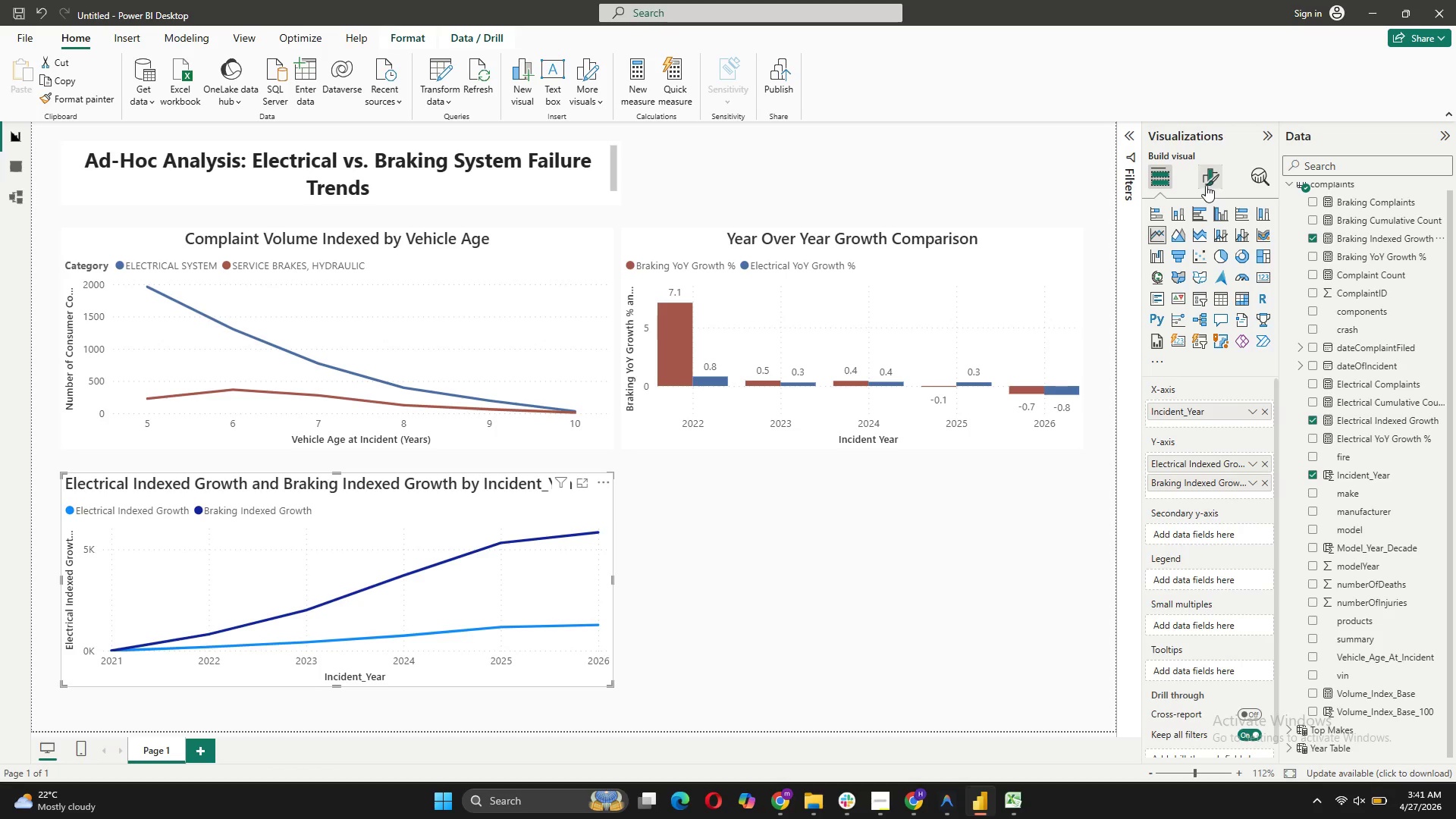 
left_click([1207, 180])
 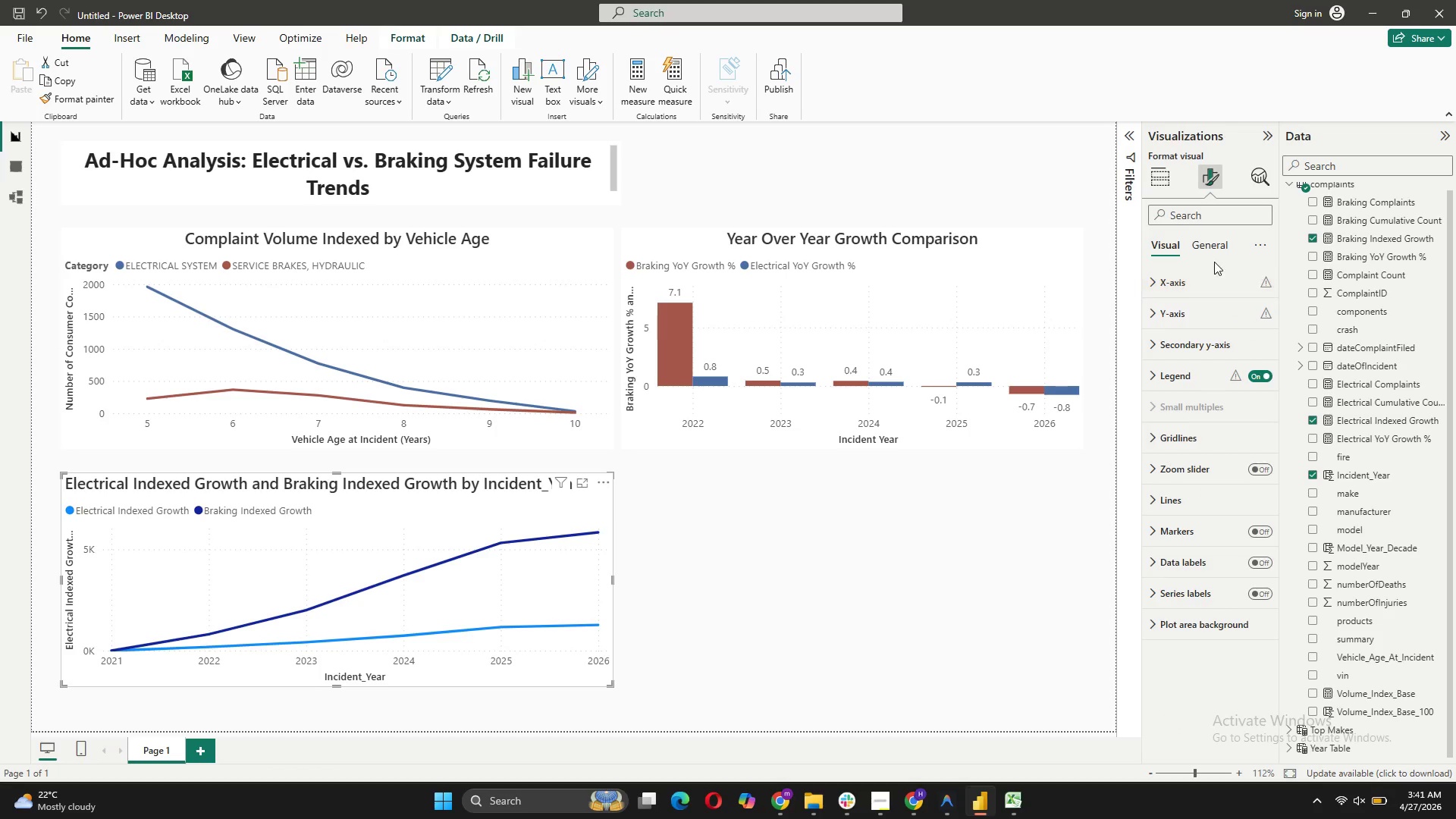 
left_click([1216, 249])
 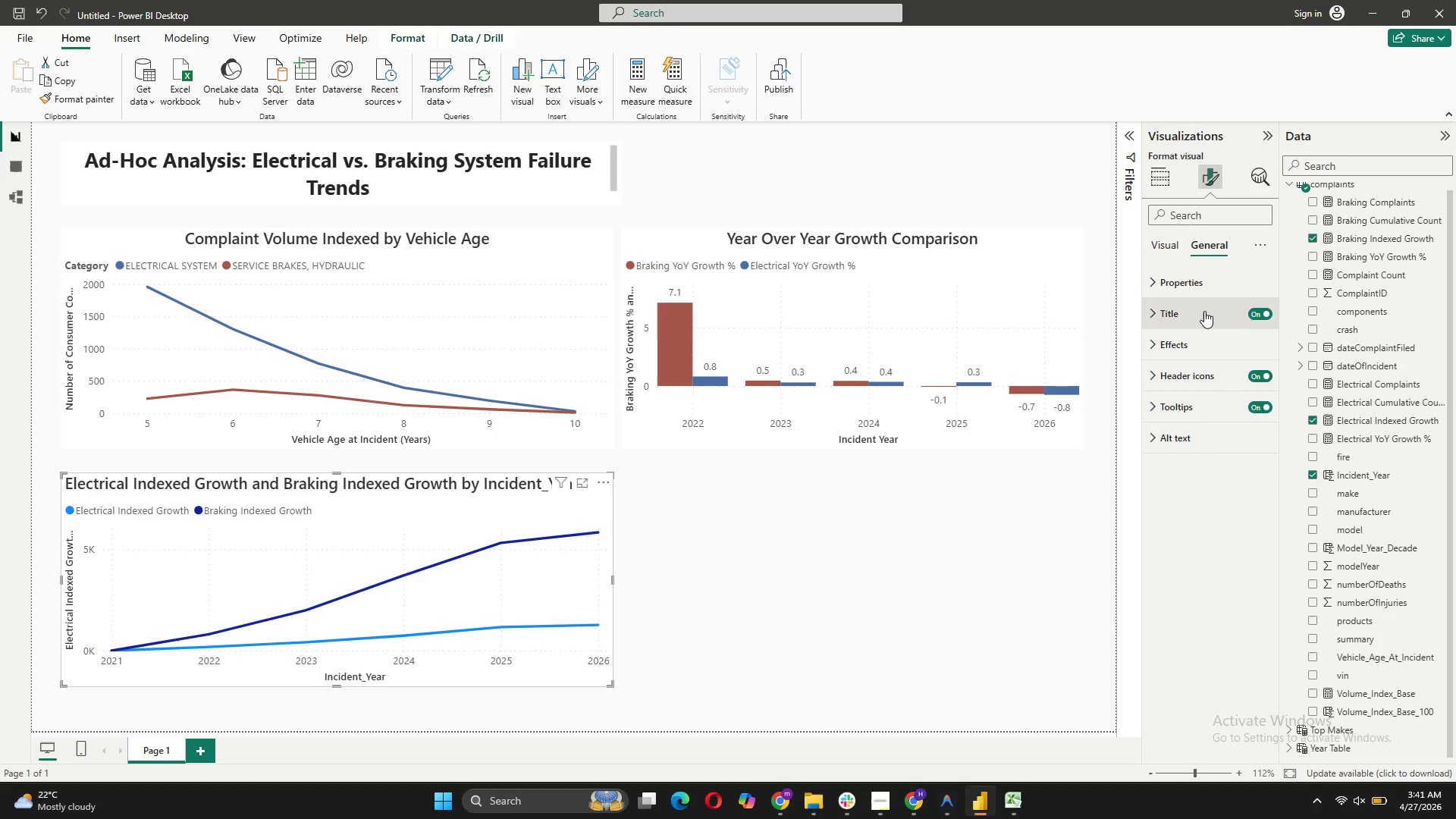 
left_click([1204, 311])
 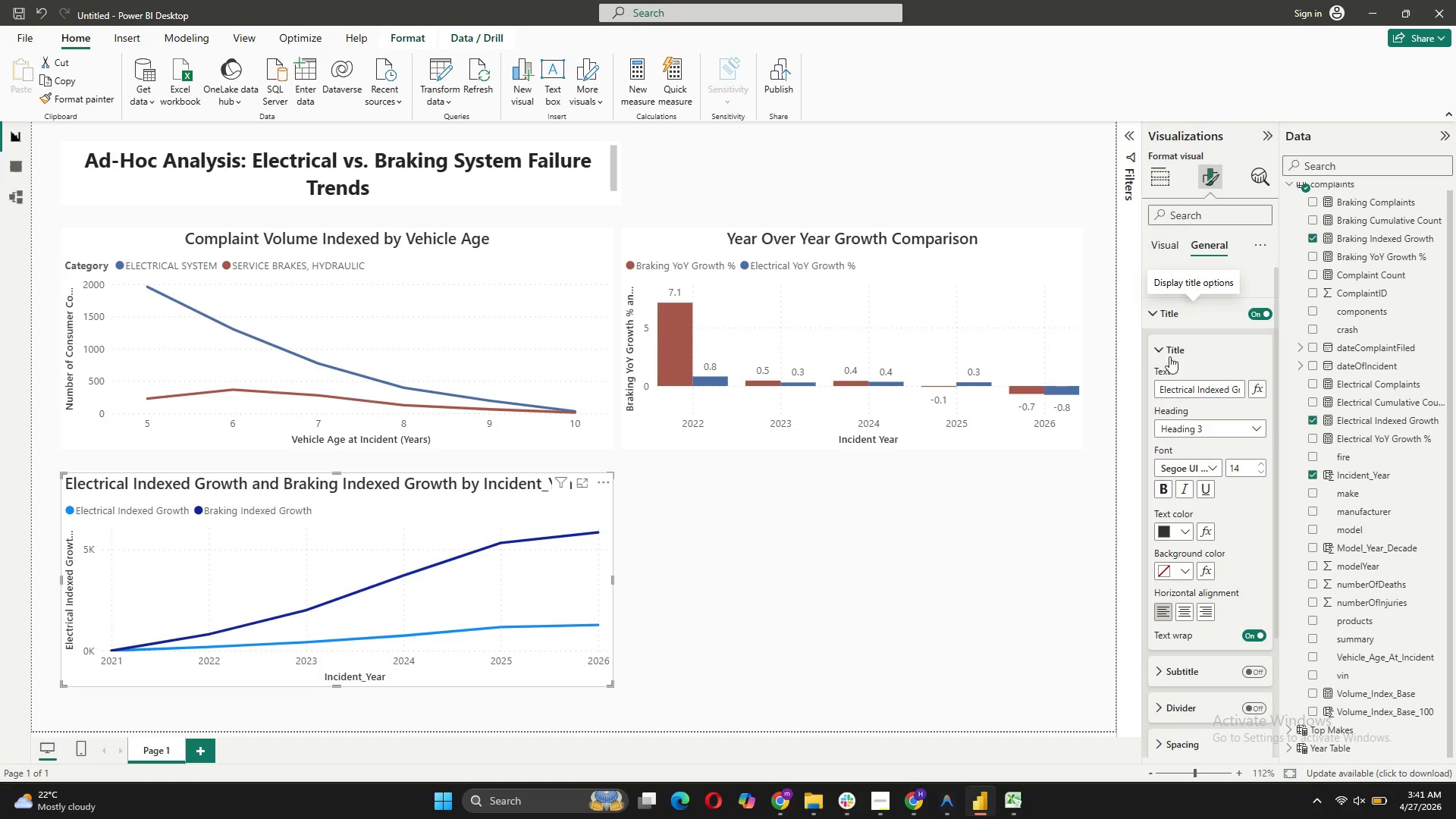 
wait(7.38)
 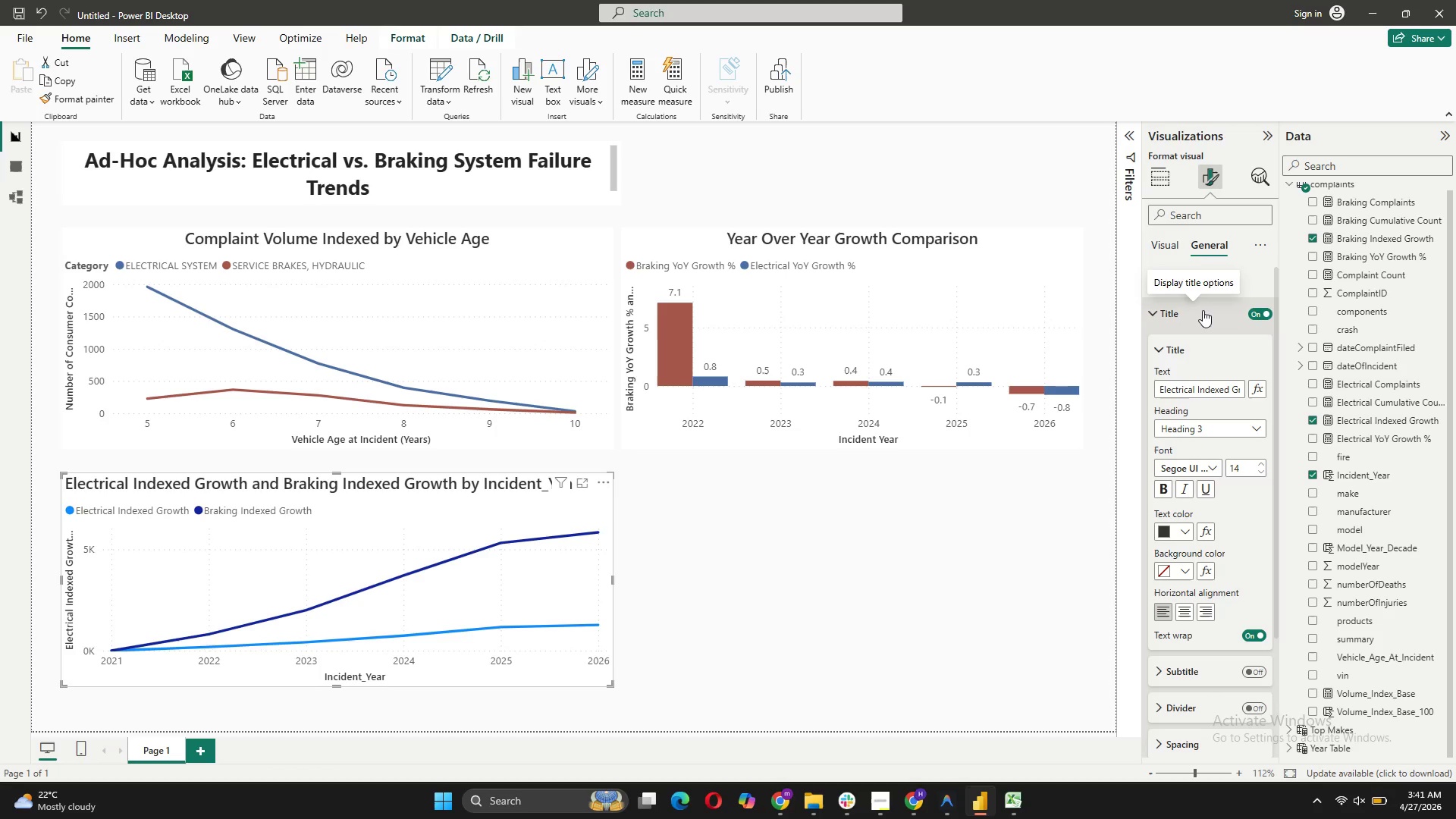 
left_click_drag(start_coordinate=[1159, 384], to_coordinate=[1266, 385])
 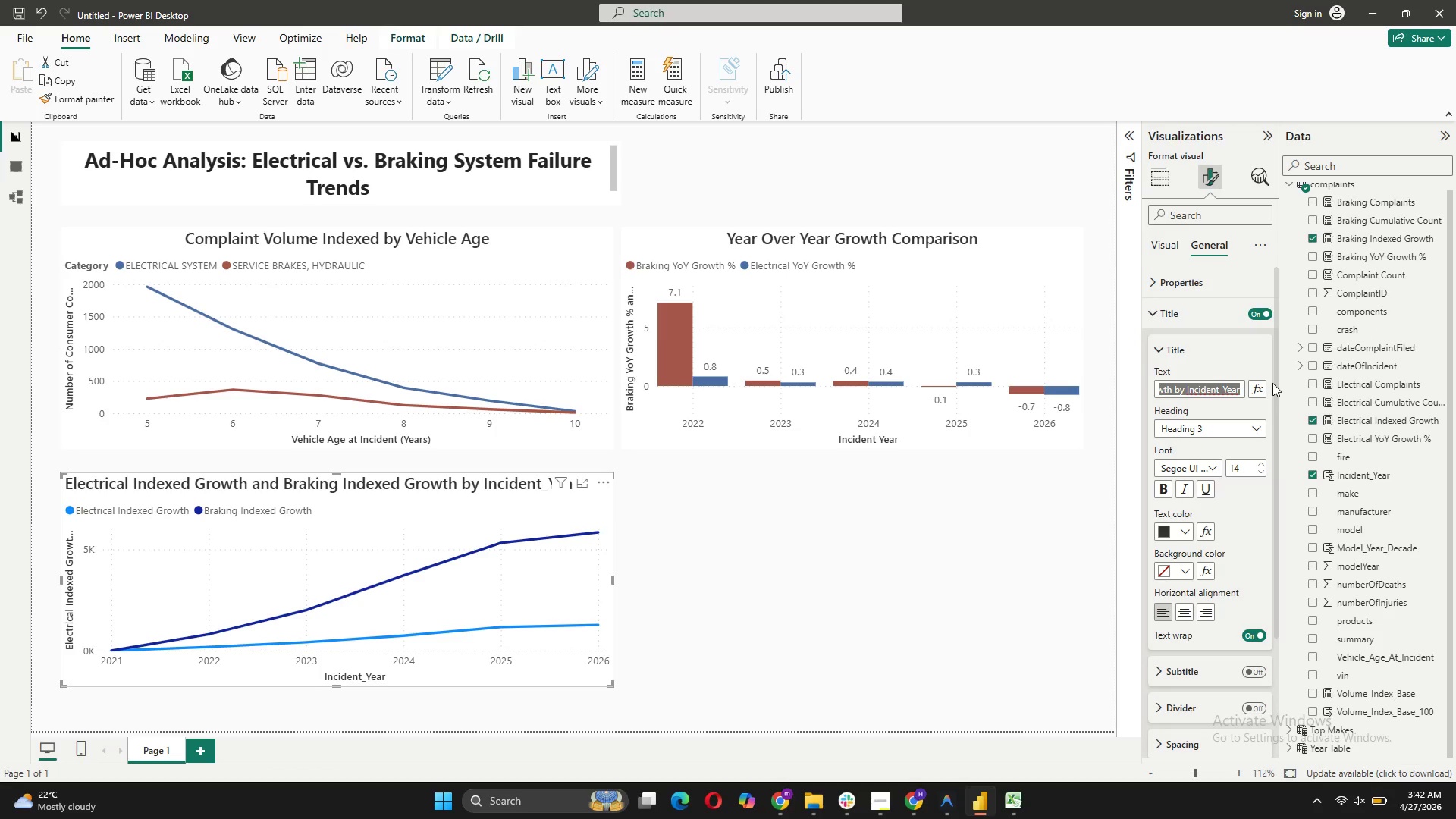 
type(Cumulative Growth Index)
 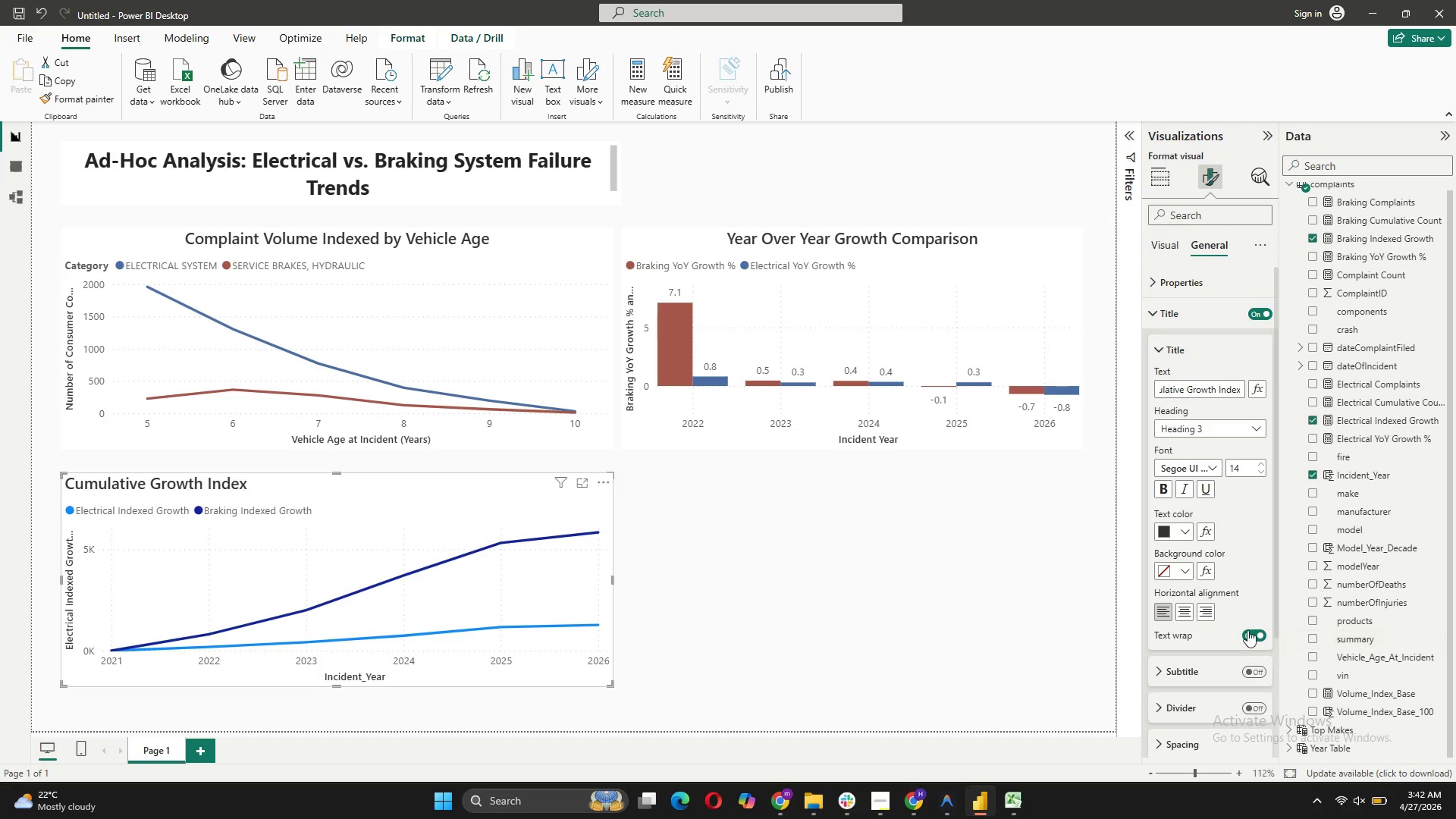 
left_click([1179, 607])
 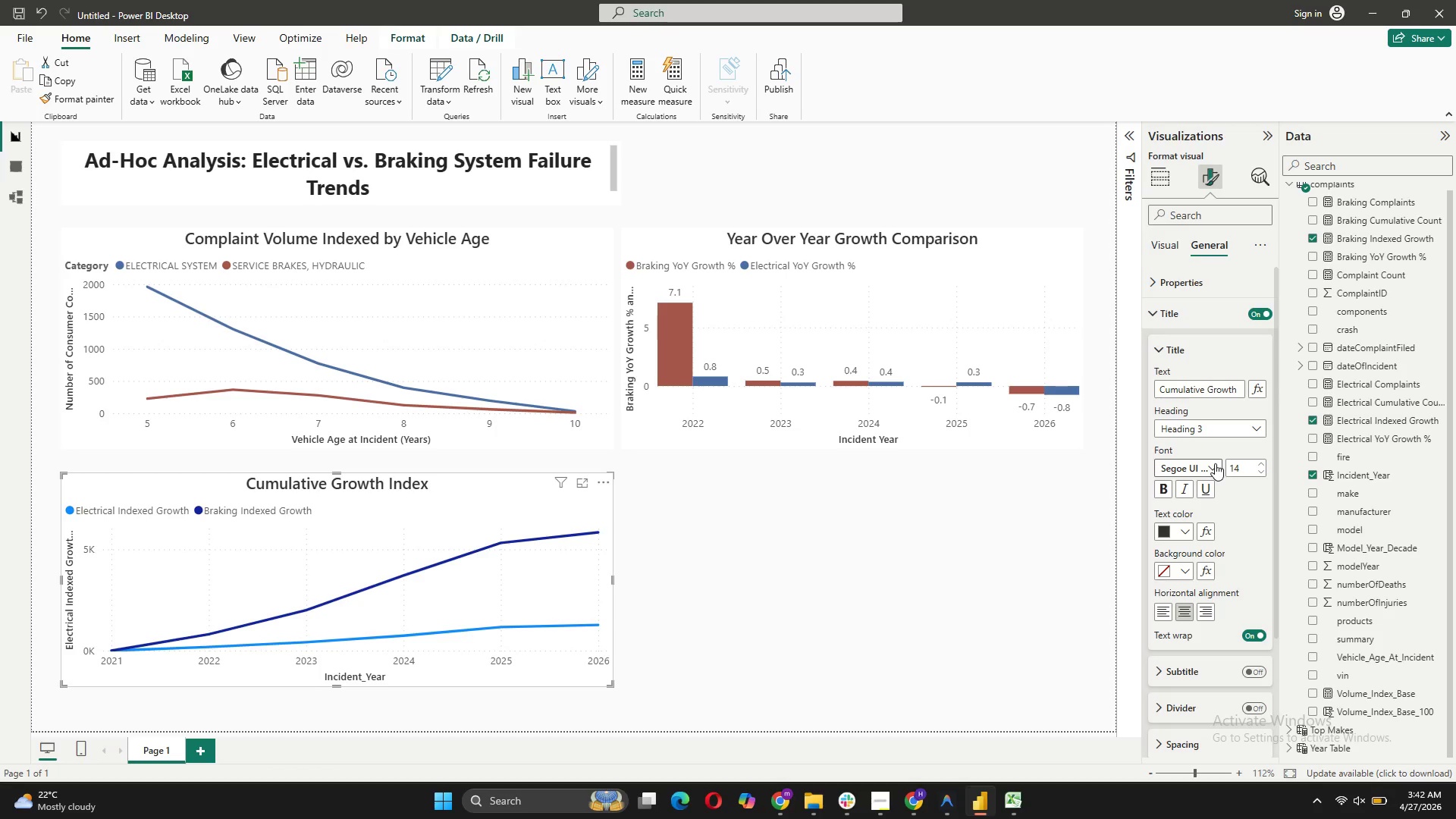 
scroll: coordinate [1189, 654], scroll_direction: down, amount: 9.0
 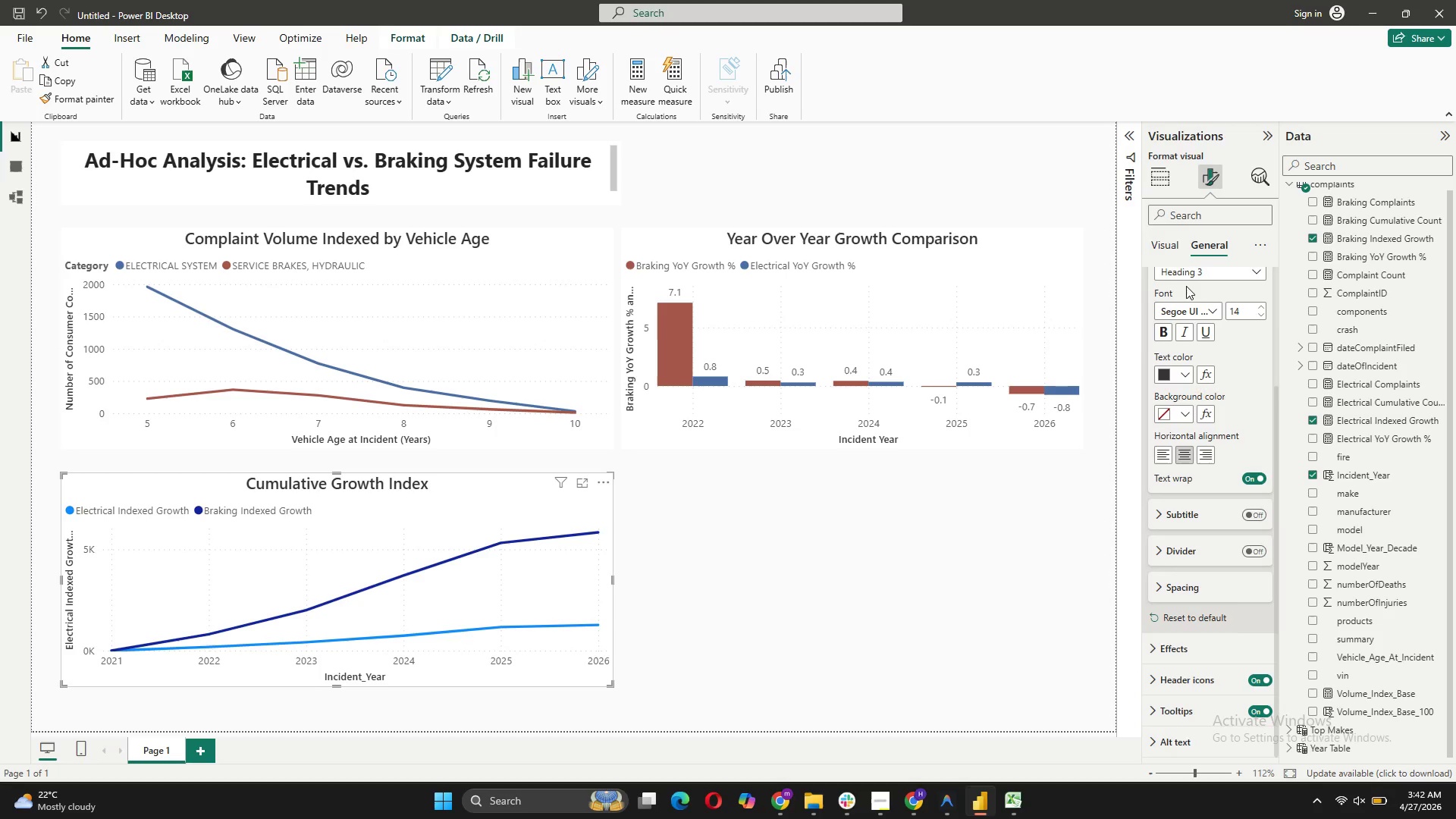 
left_click([1177, 241])
 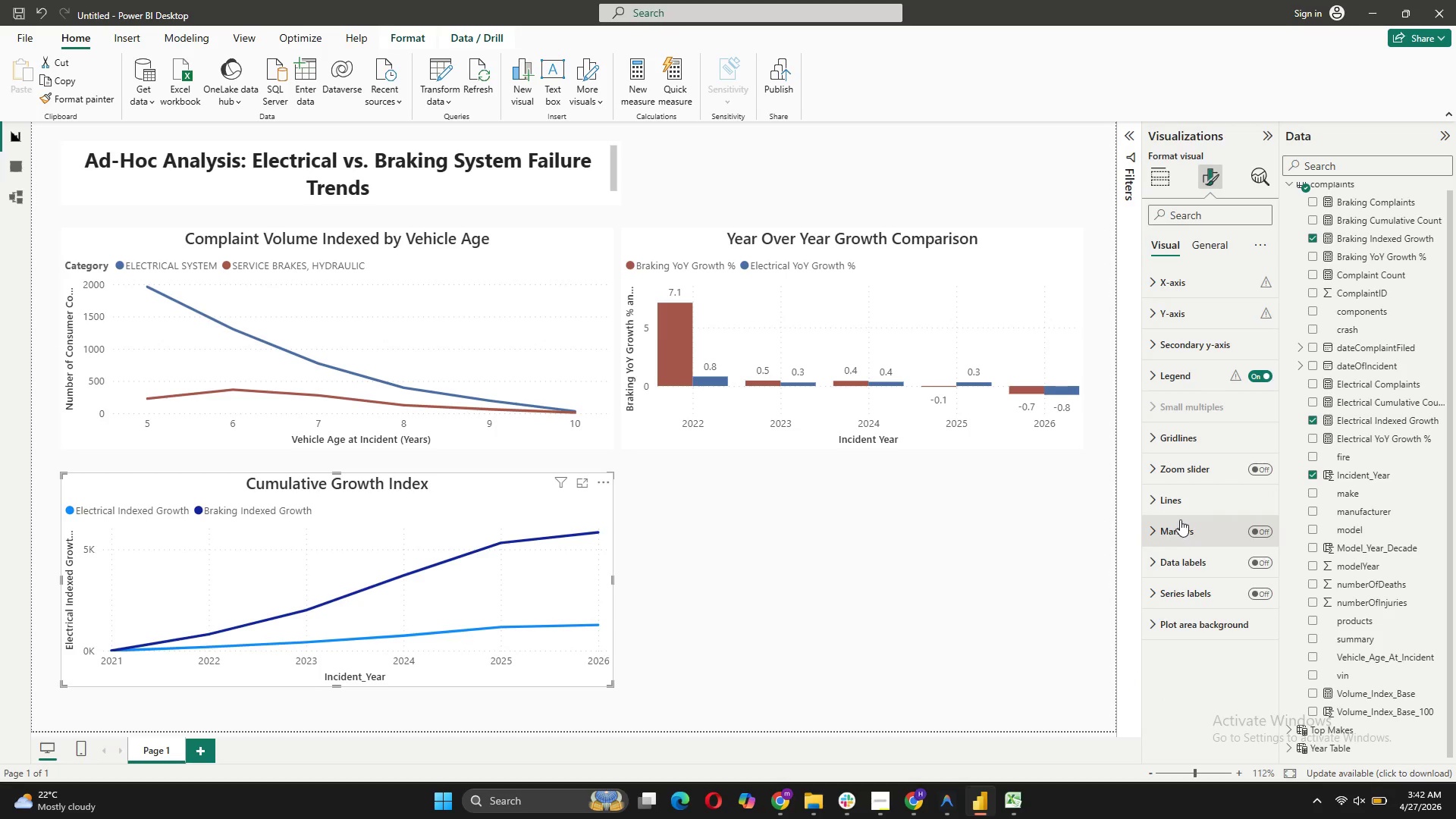 
left_click([1181, 514])
 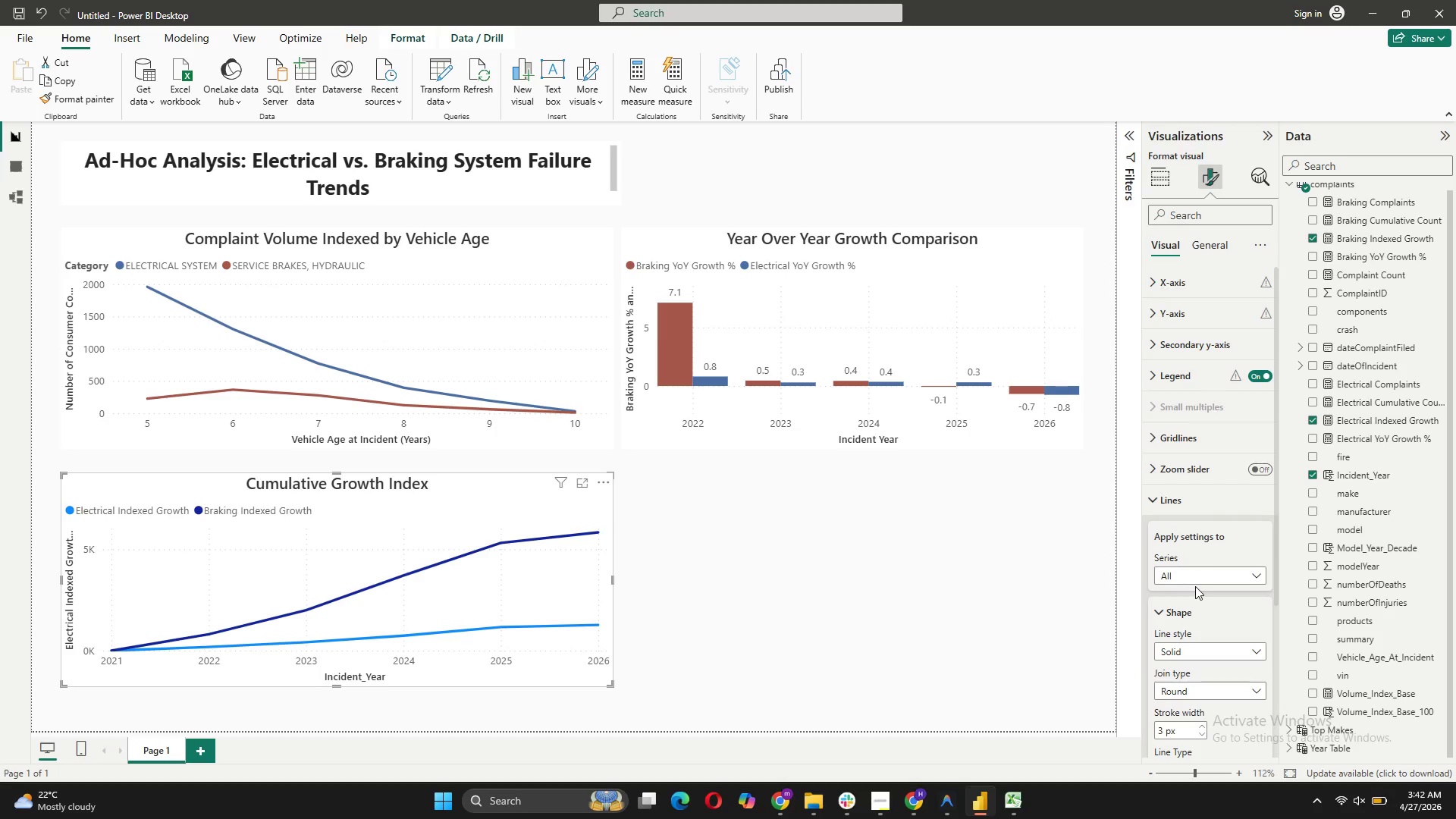 
scroll: coordinate [1200, 598], scroll_direction: down, amount: 8.0
 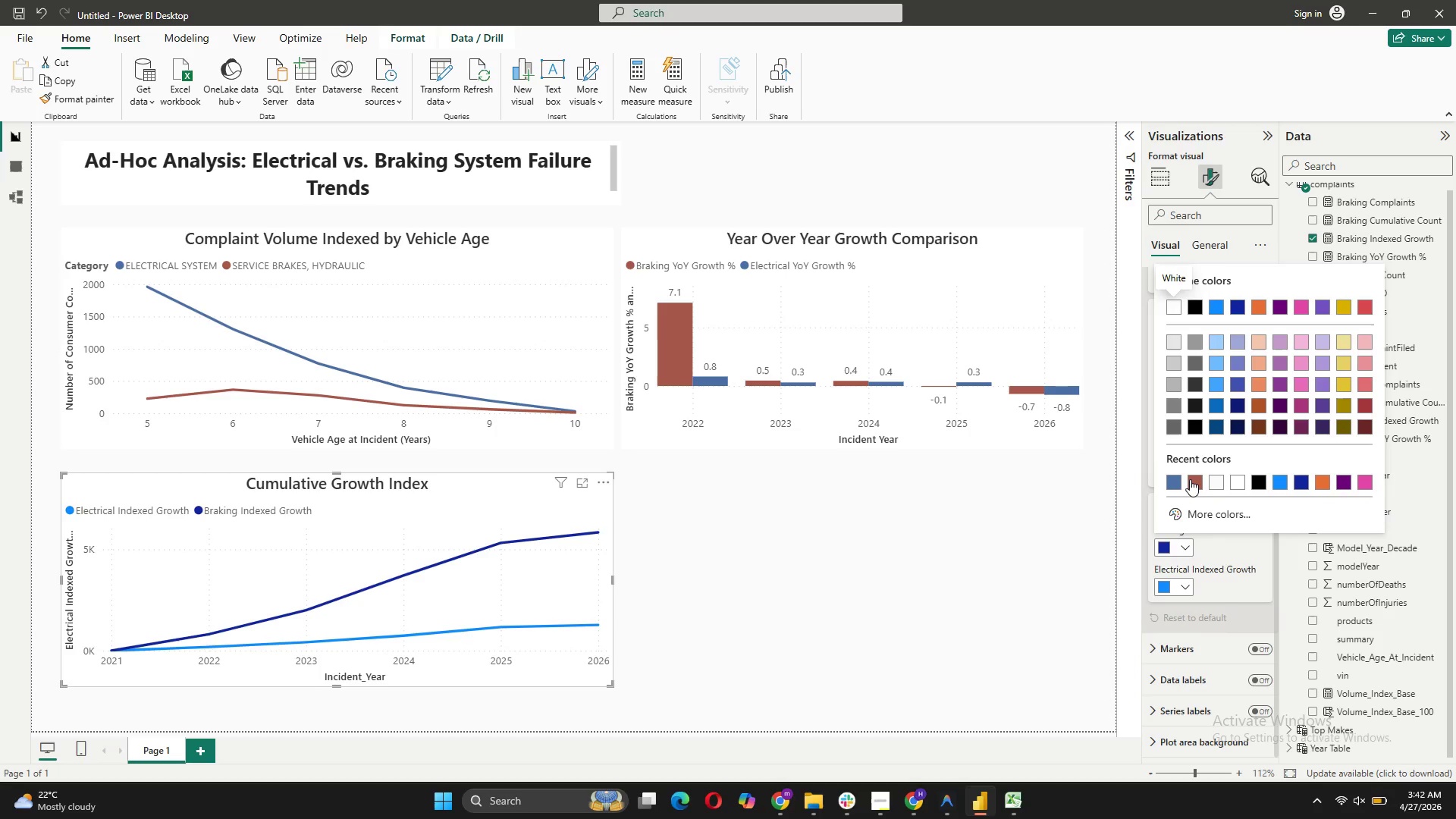 
left_click([1191, 479])
 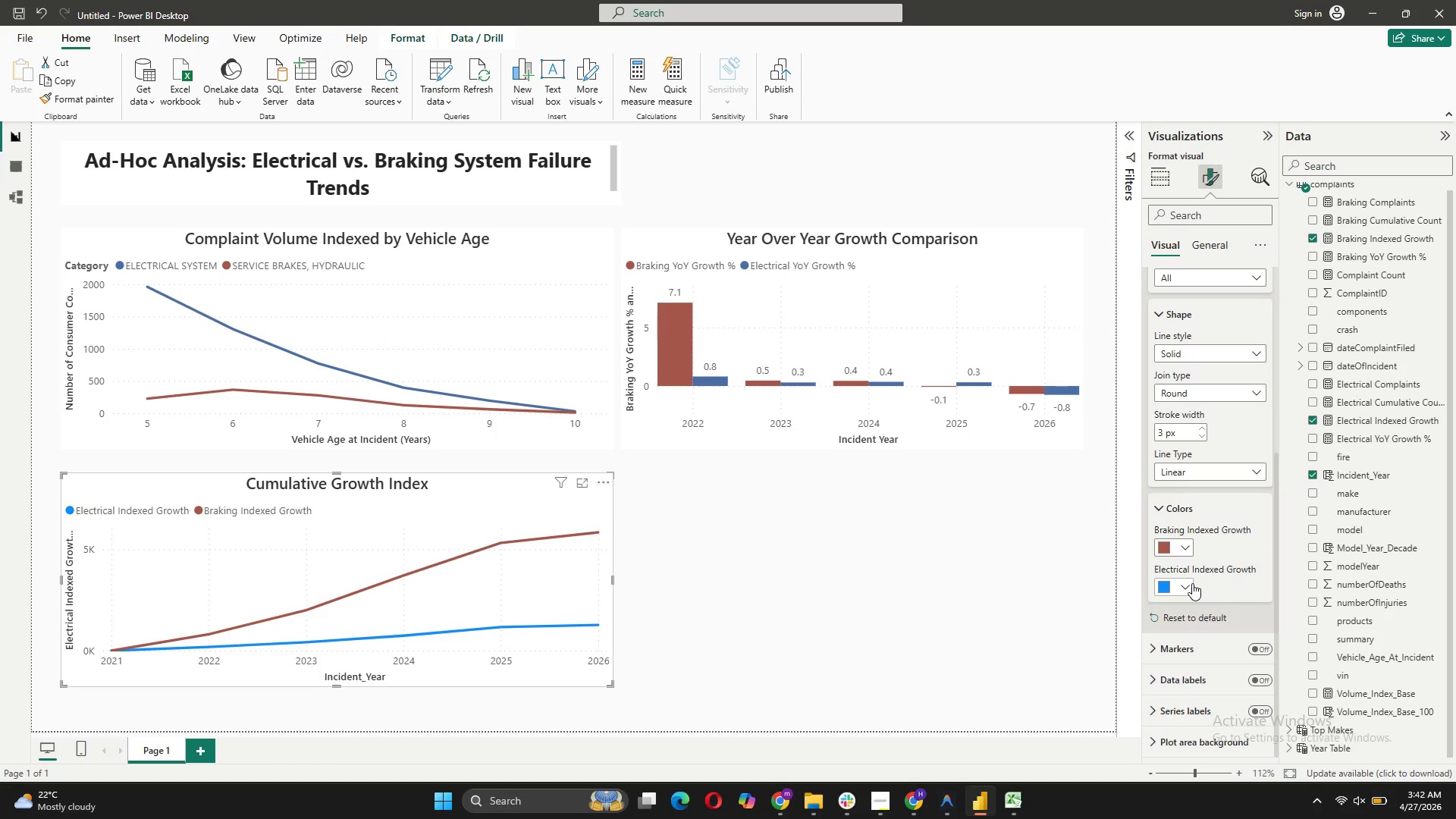 
left_click([1192, 583])
 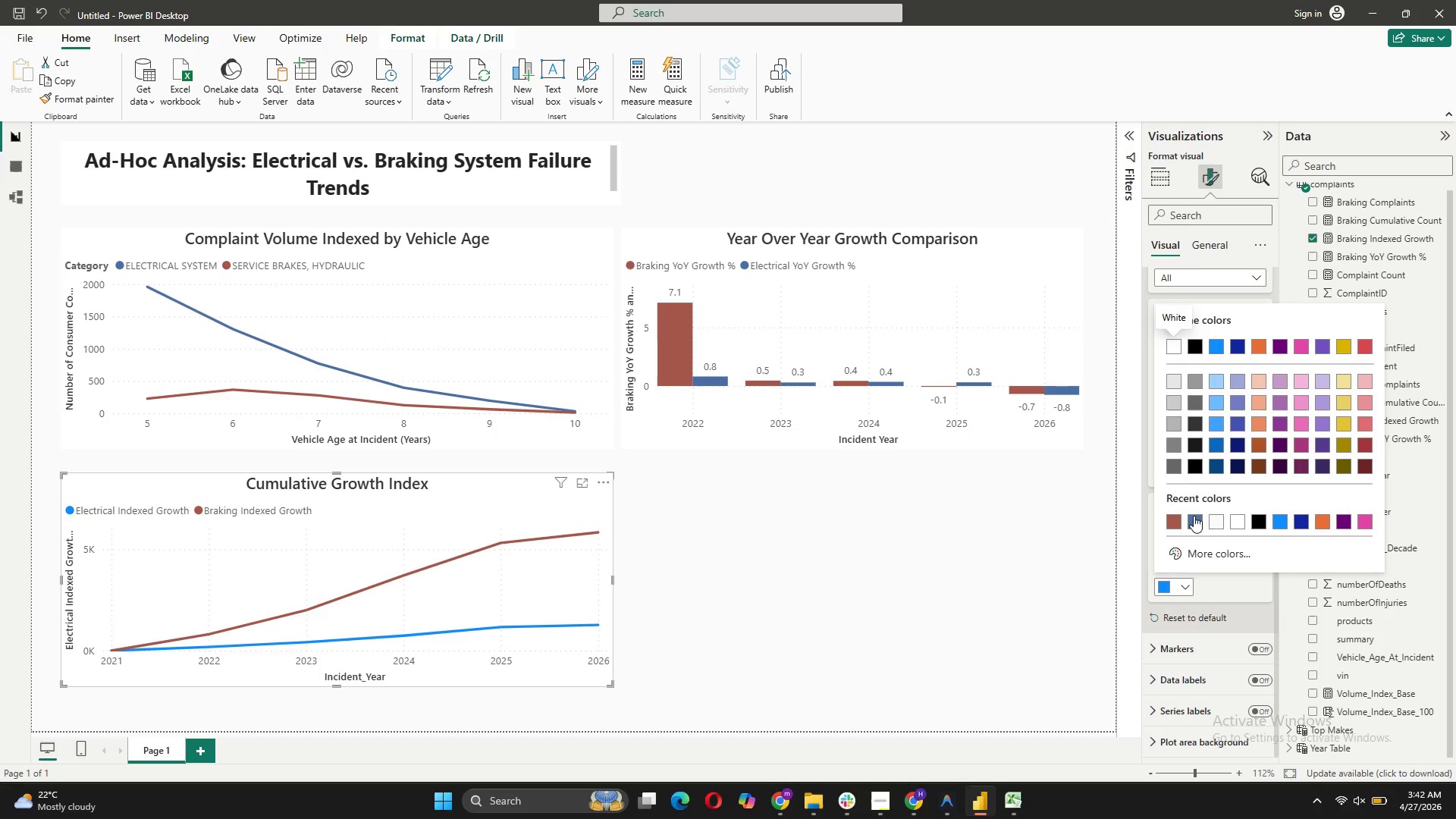 
left_click([1194, 516])
 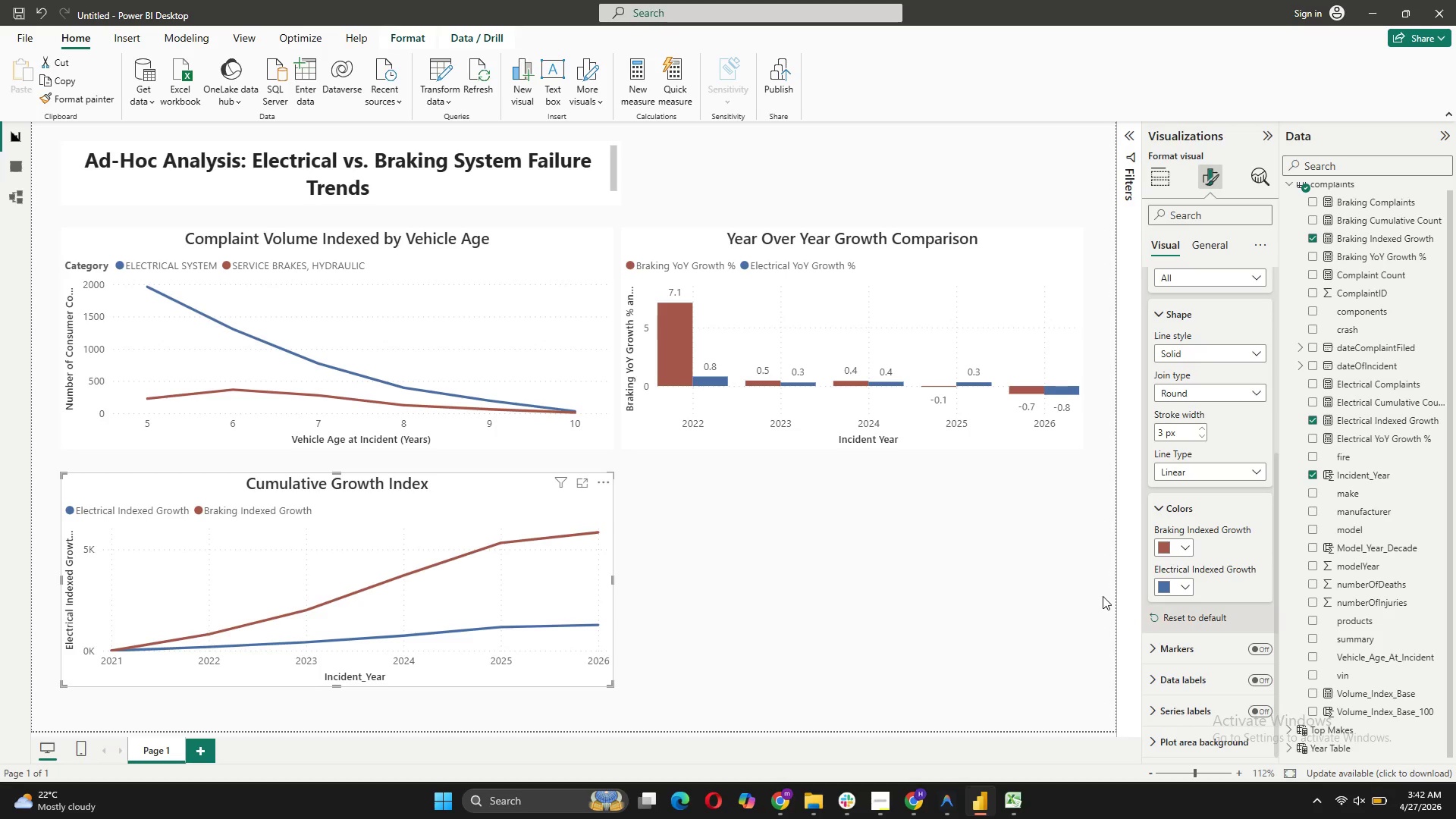 
wait(8.55)
 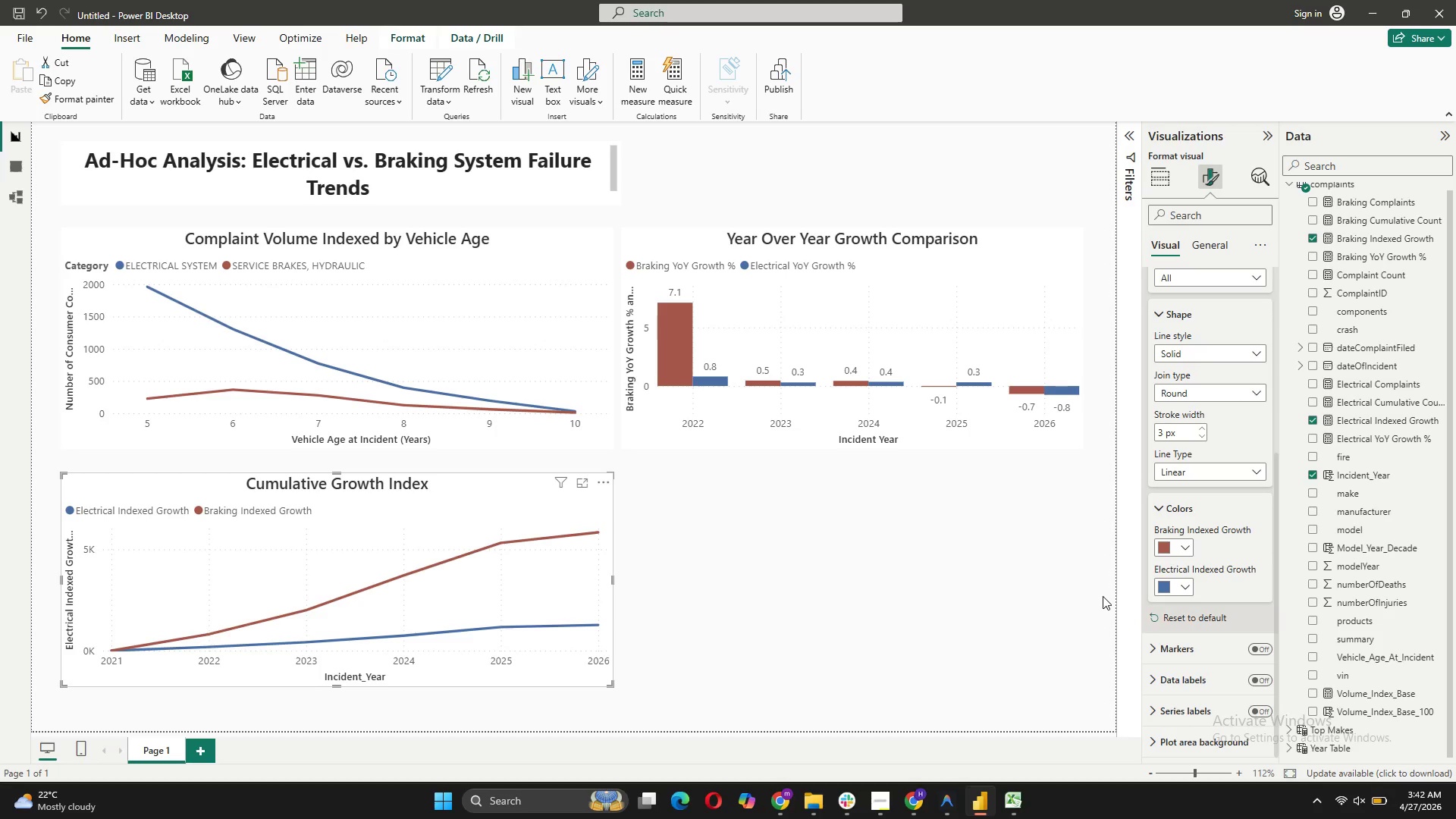 
left_click([1198, 241])
 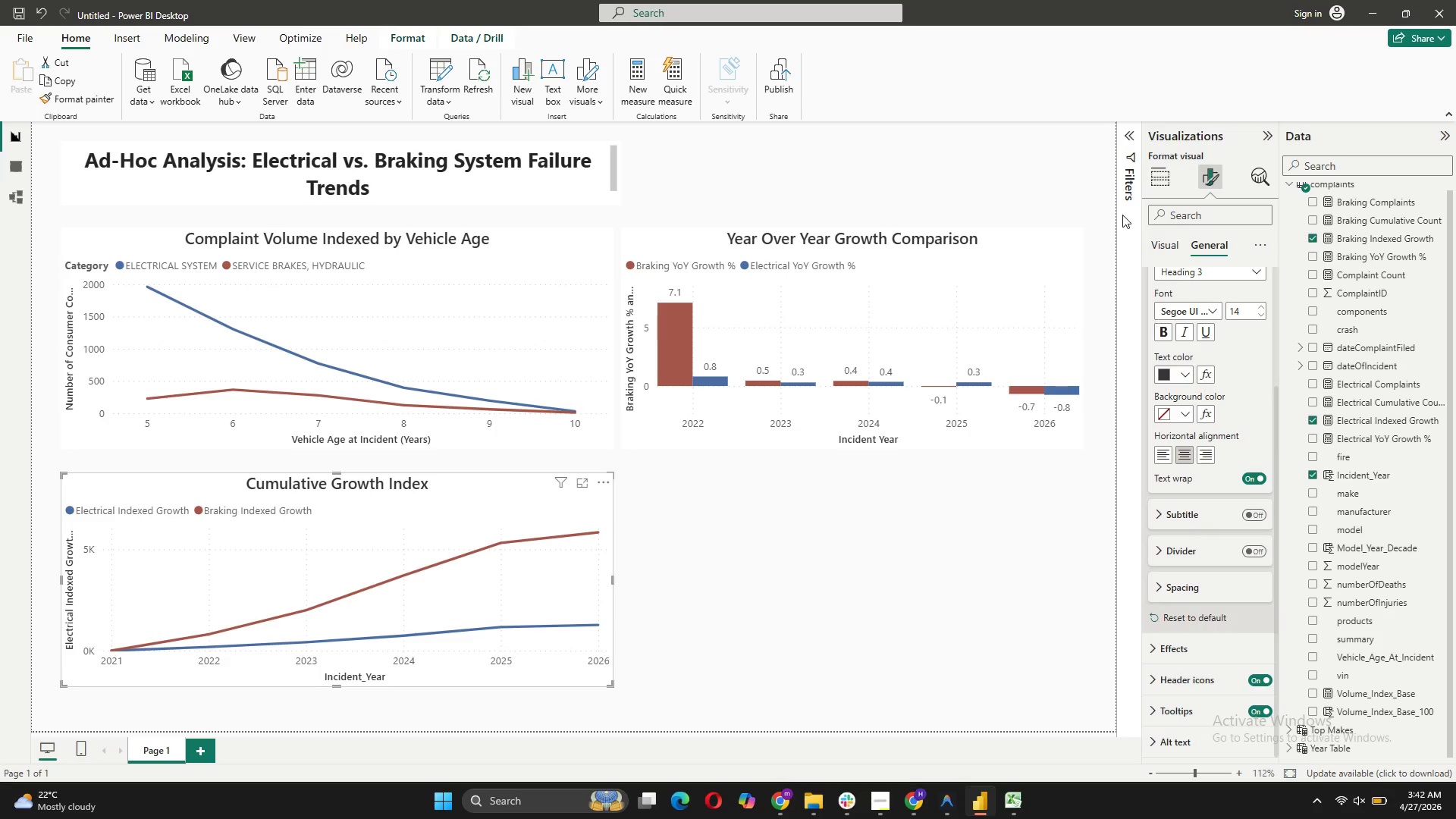 
left_click([1161, 246])
 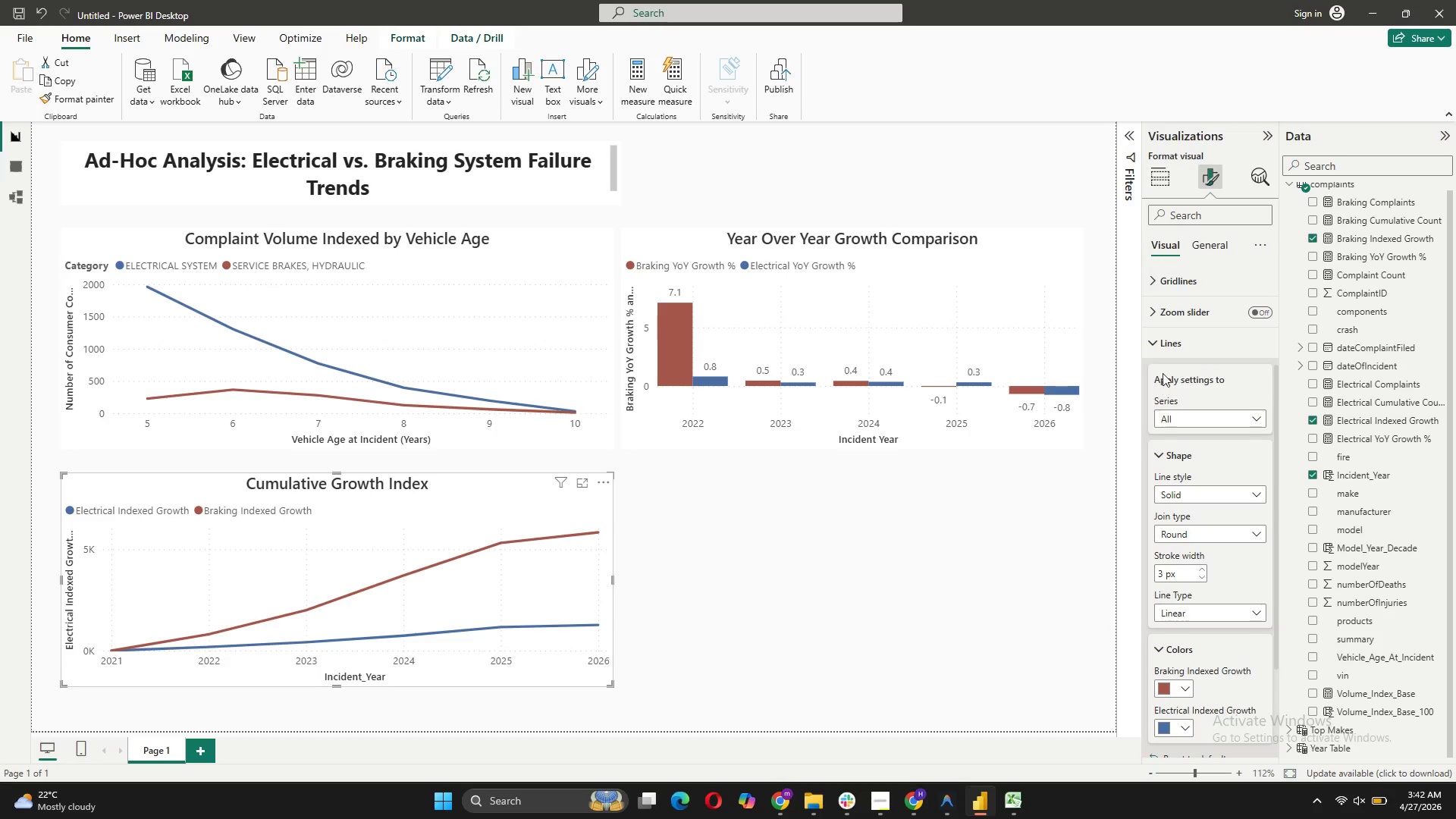 
left_click([1161, 339])
 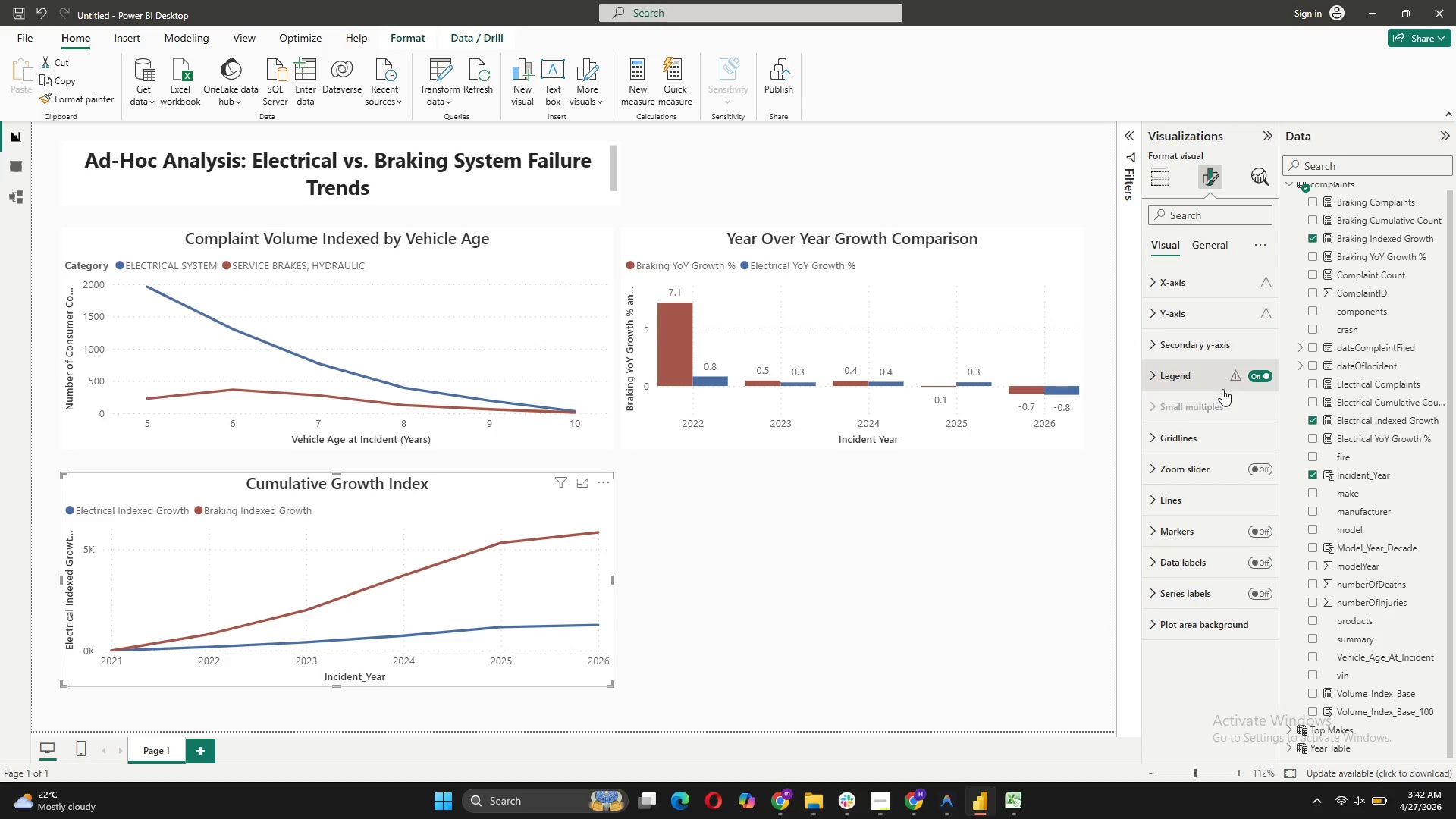 
scroll: coordinate [1222, 391], scroll_direction: up, amount: 3.0
 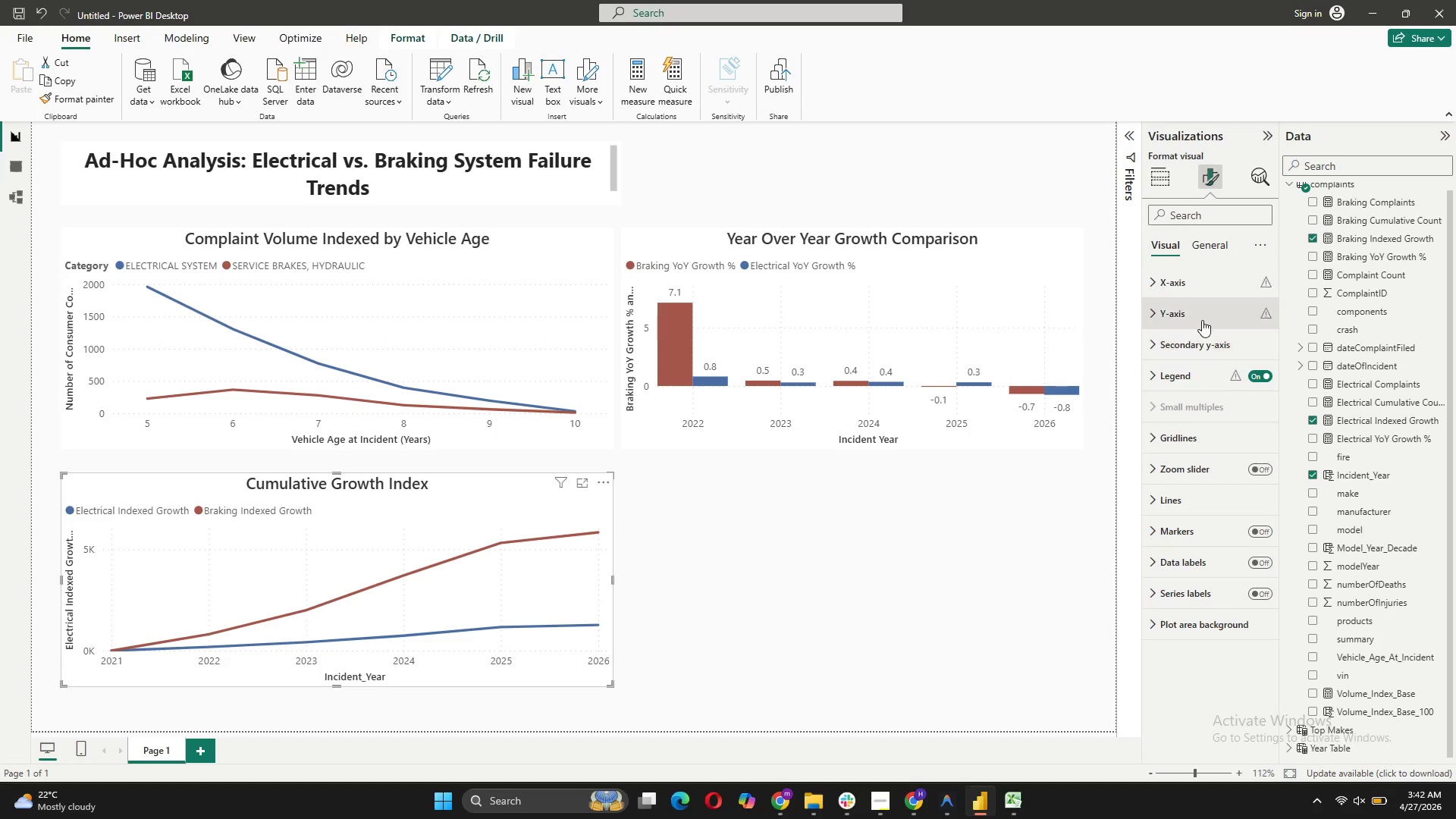 
left_click([1203, 317])
 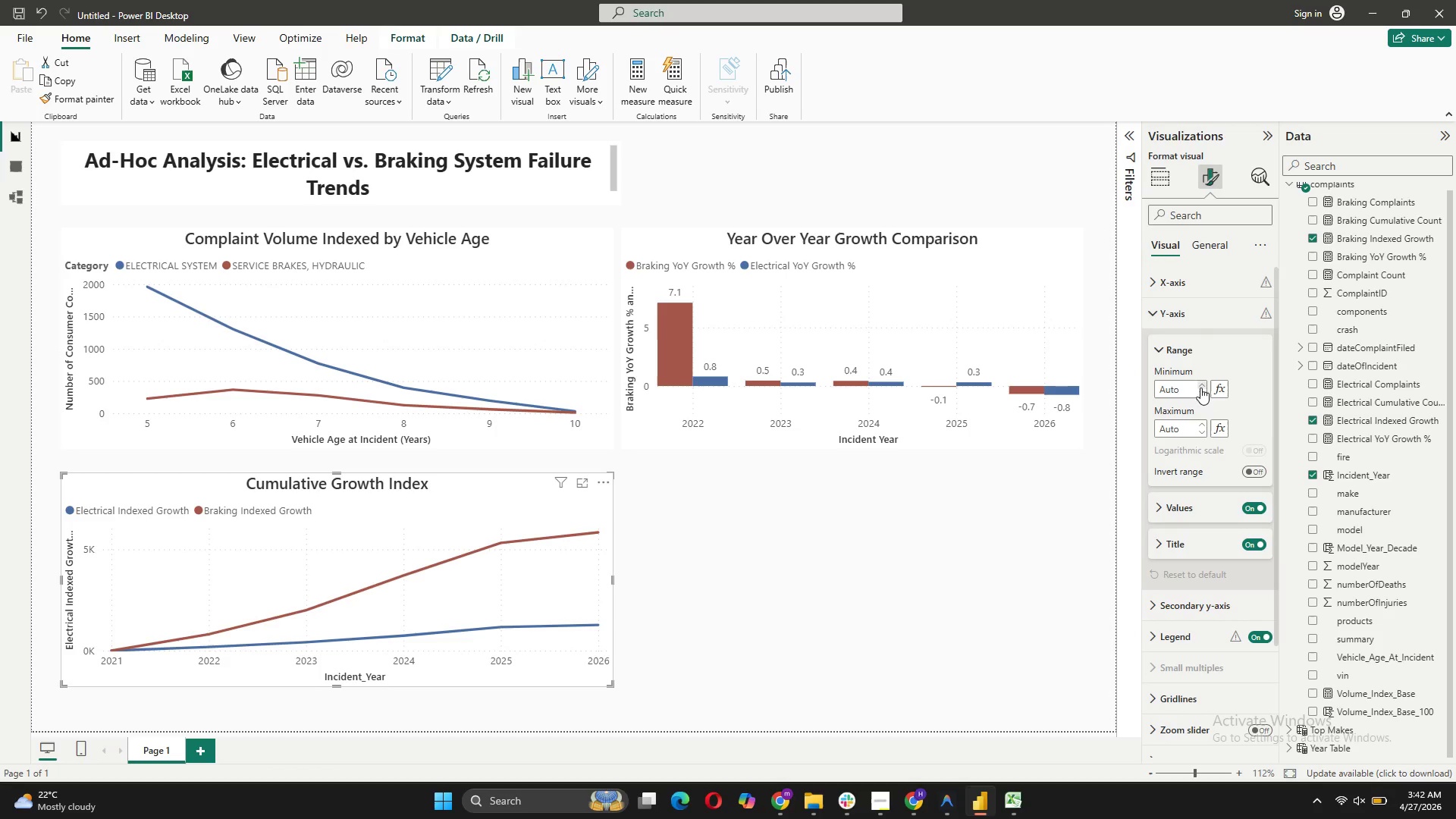 
left_click([1188, 540])
 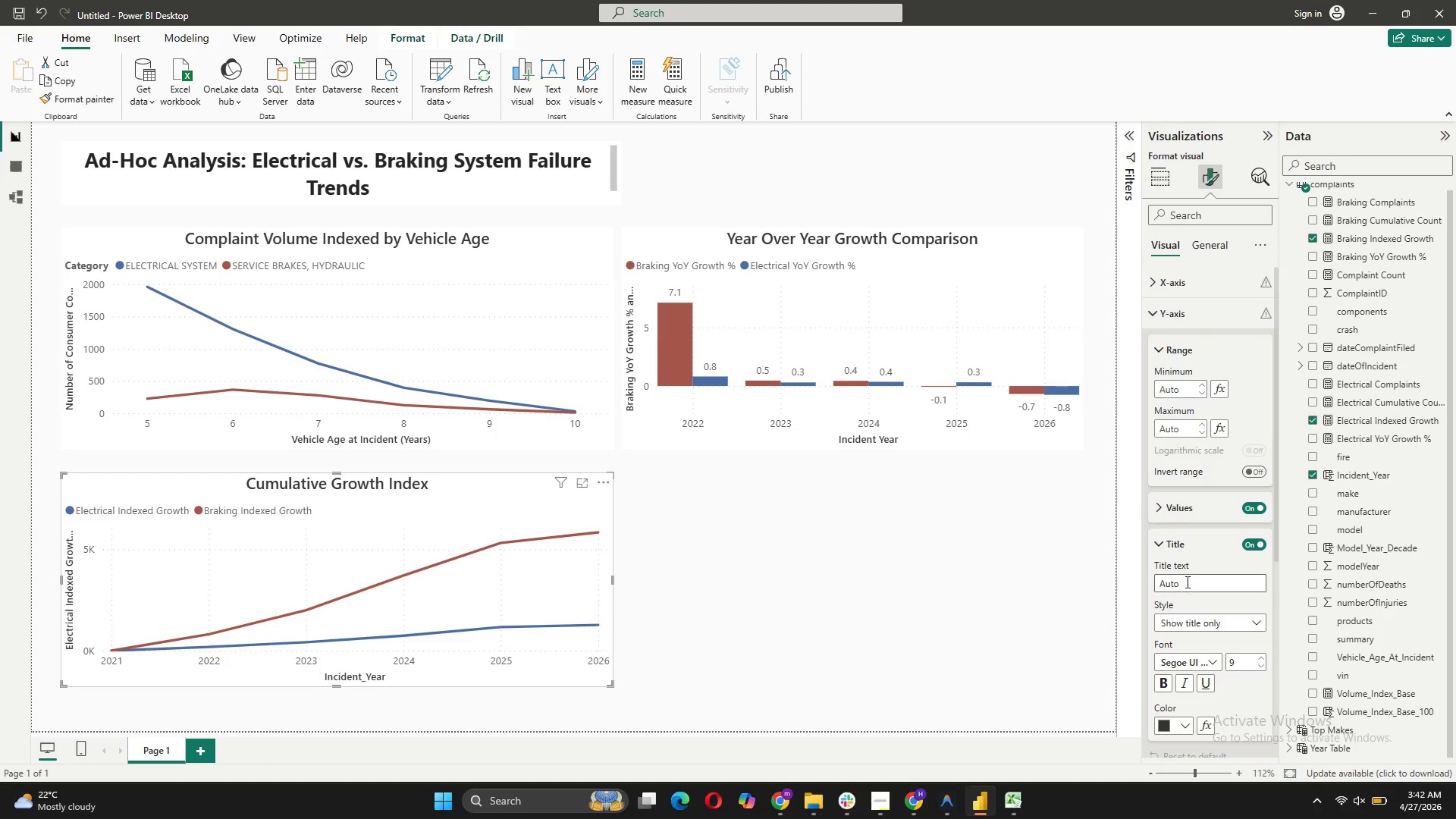 
left_click_drag(start_coordinate=[1184, 575], to_coordinate=[1165, 576])
 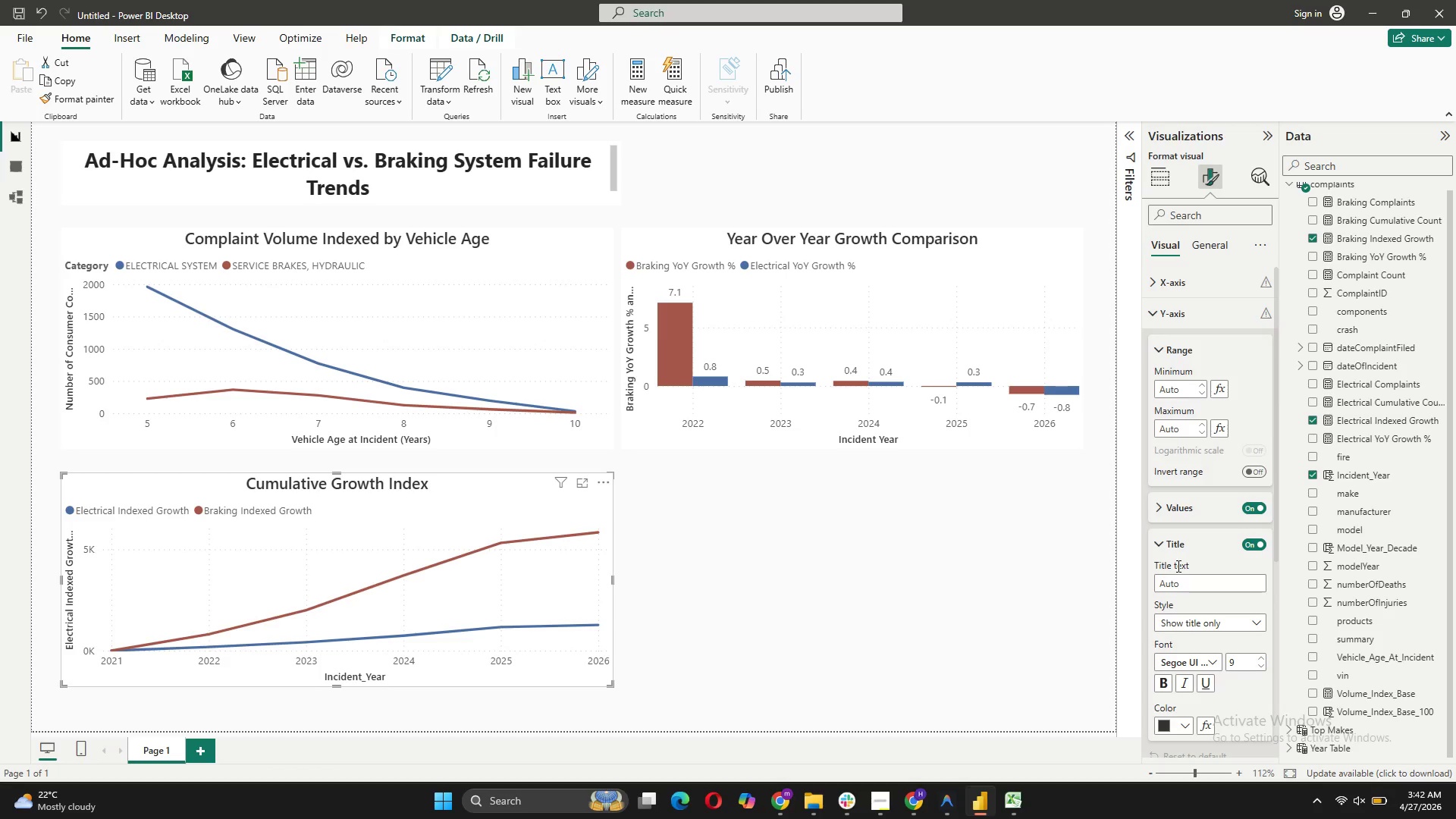 
type(Growth from Base)
 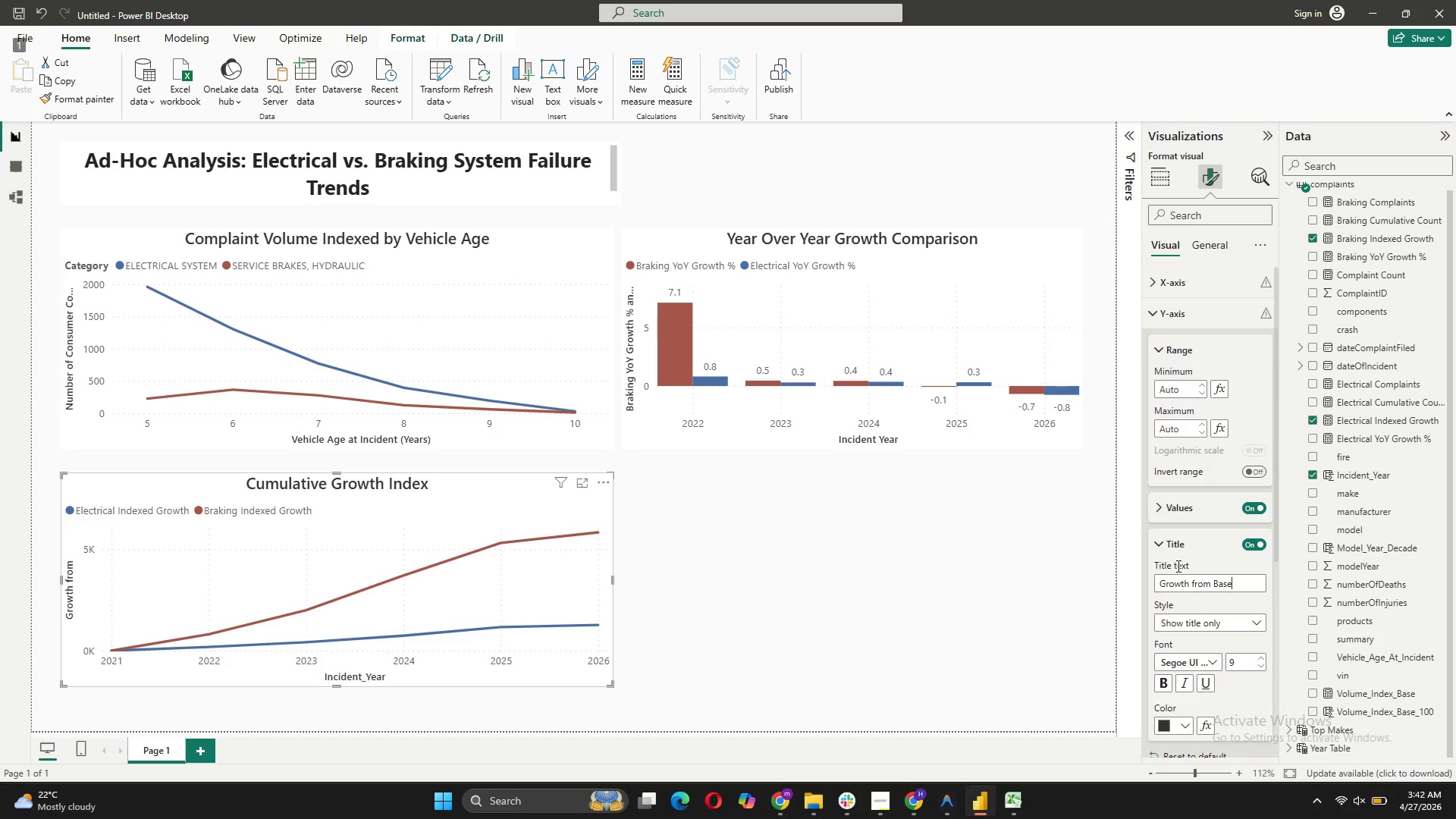 
key(Alt+AltLeft)
 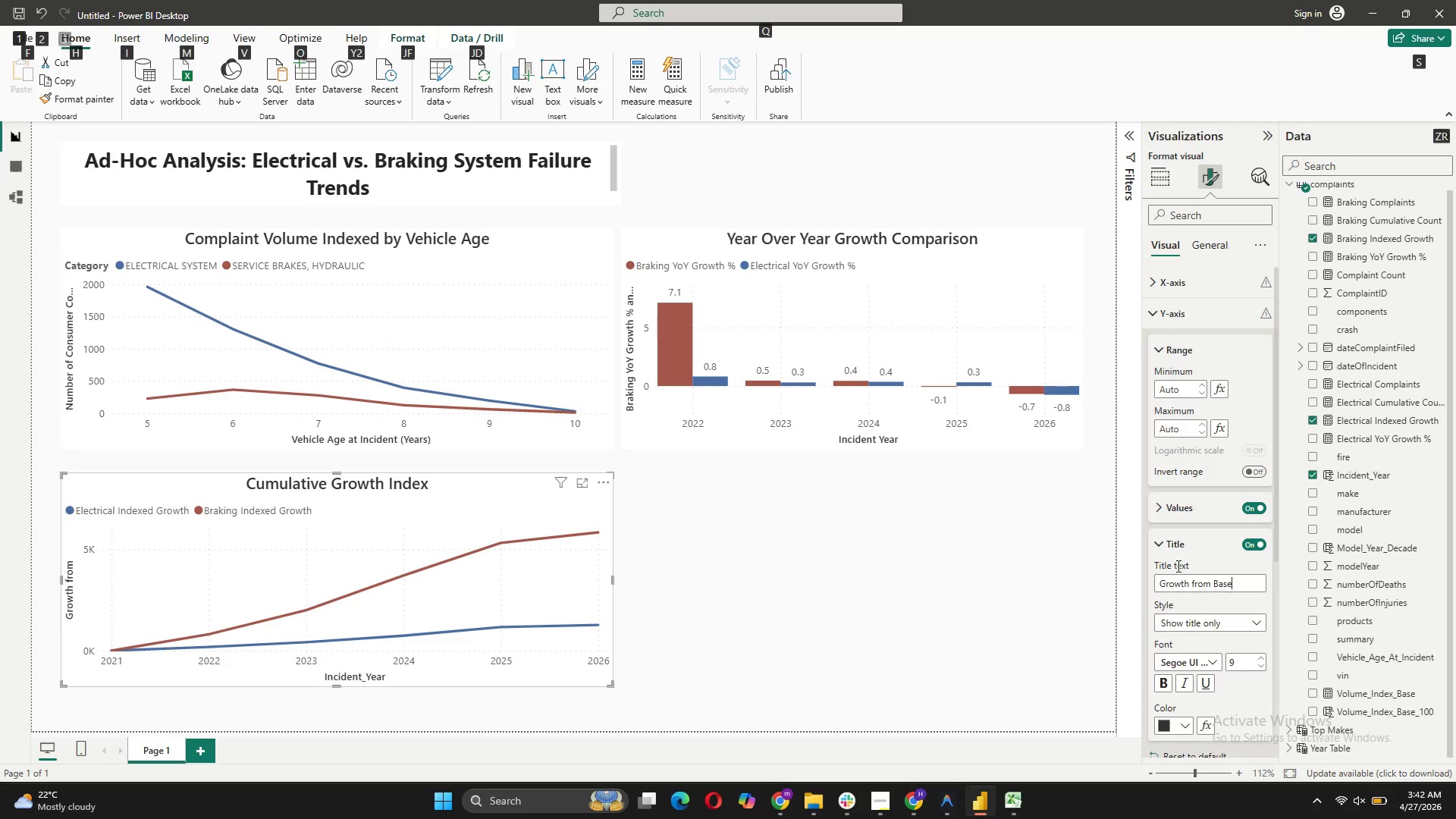 
type(Y Year)
 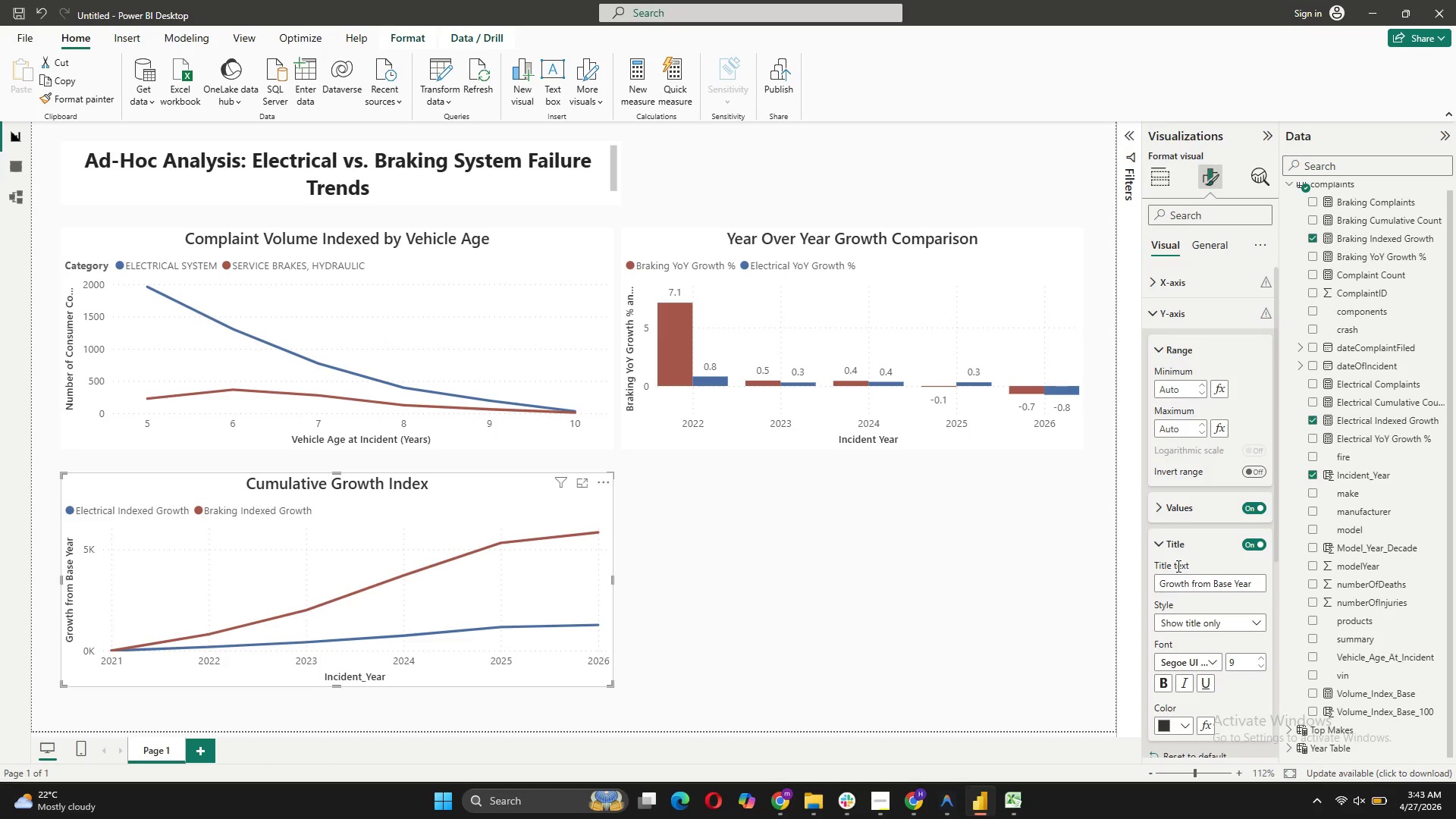 
wait(17.28)
 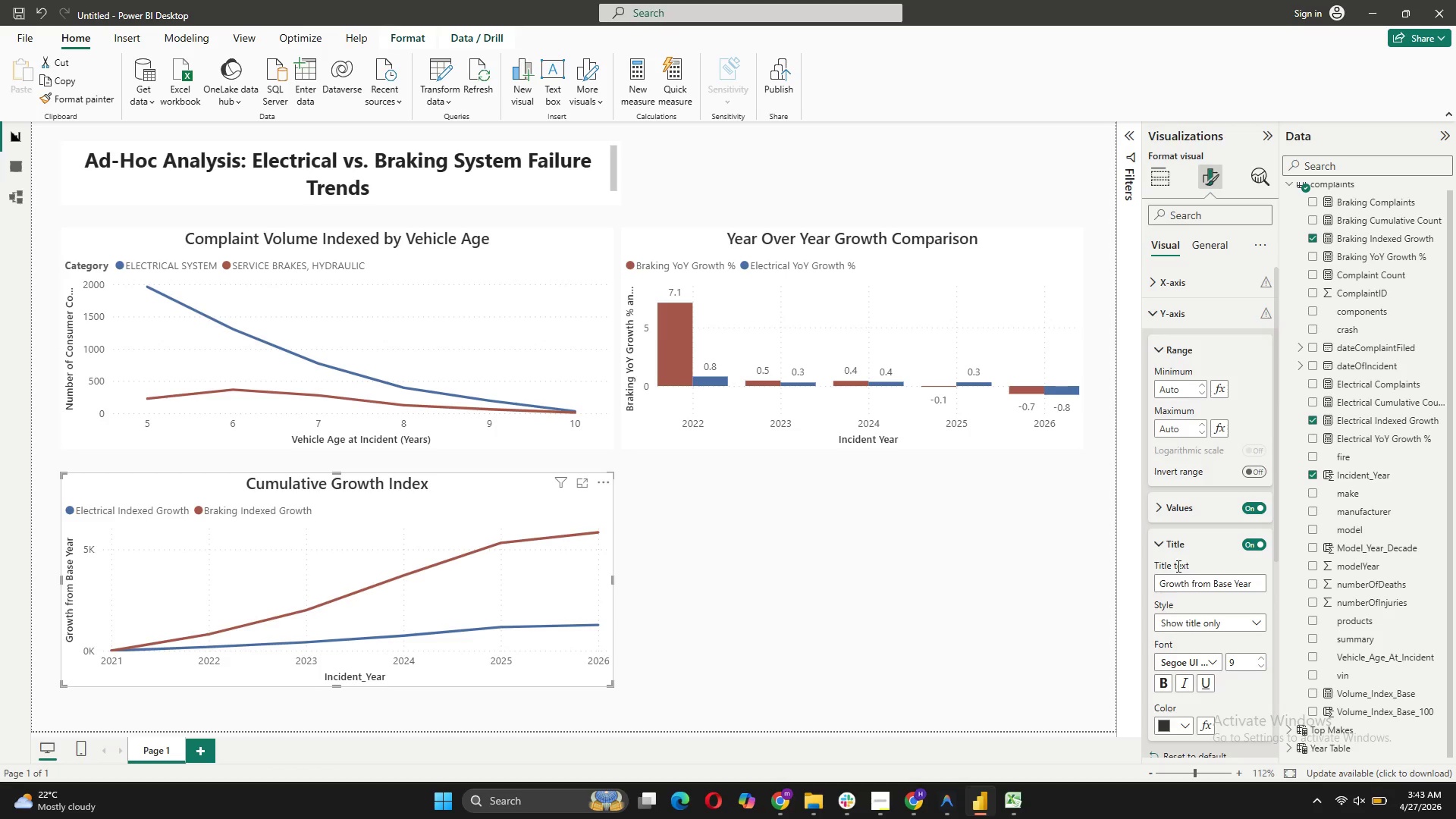 
left_click([1330, 235])
 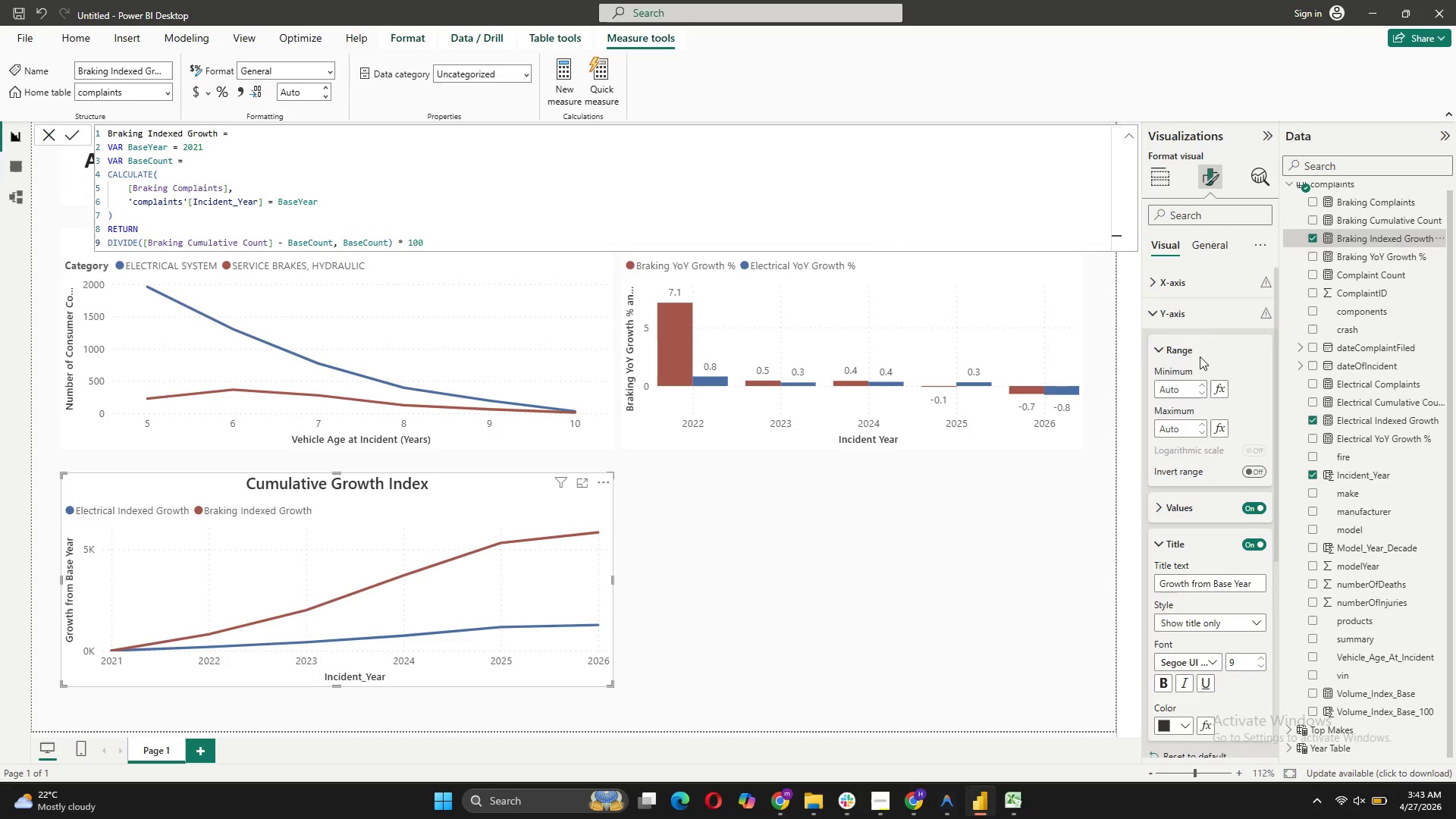 
wait(6.81)
 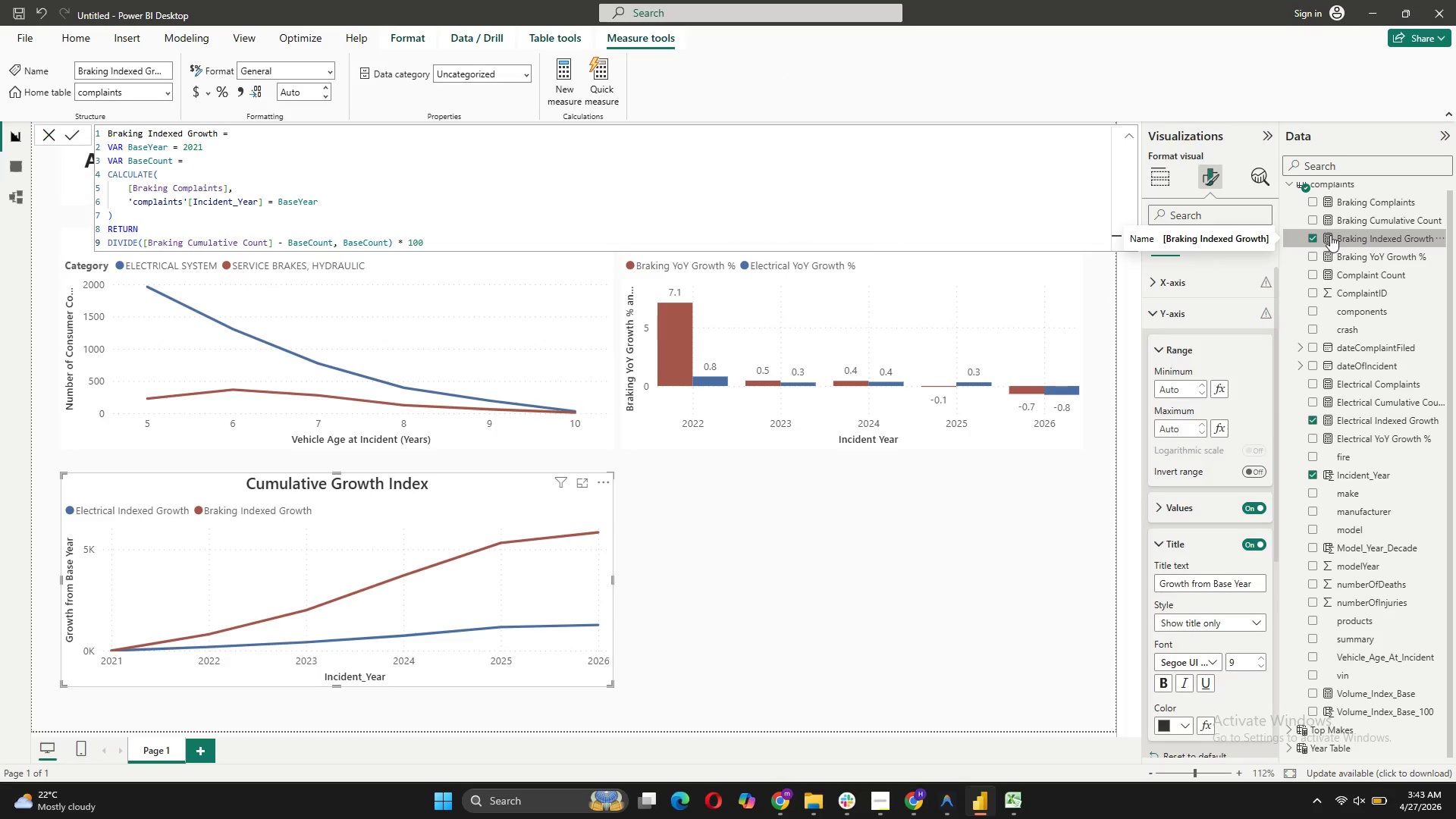 
left_click([1215, 508])
 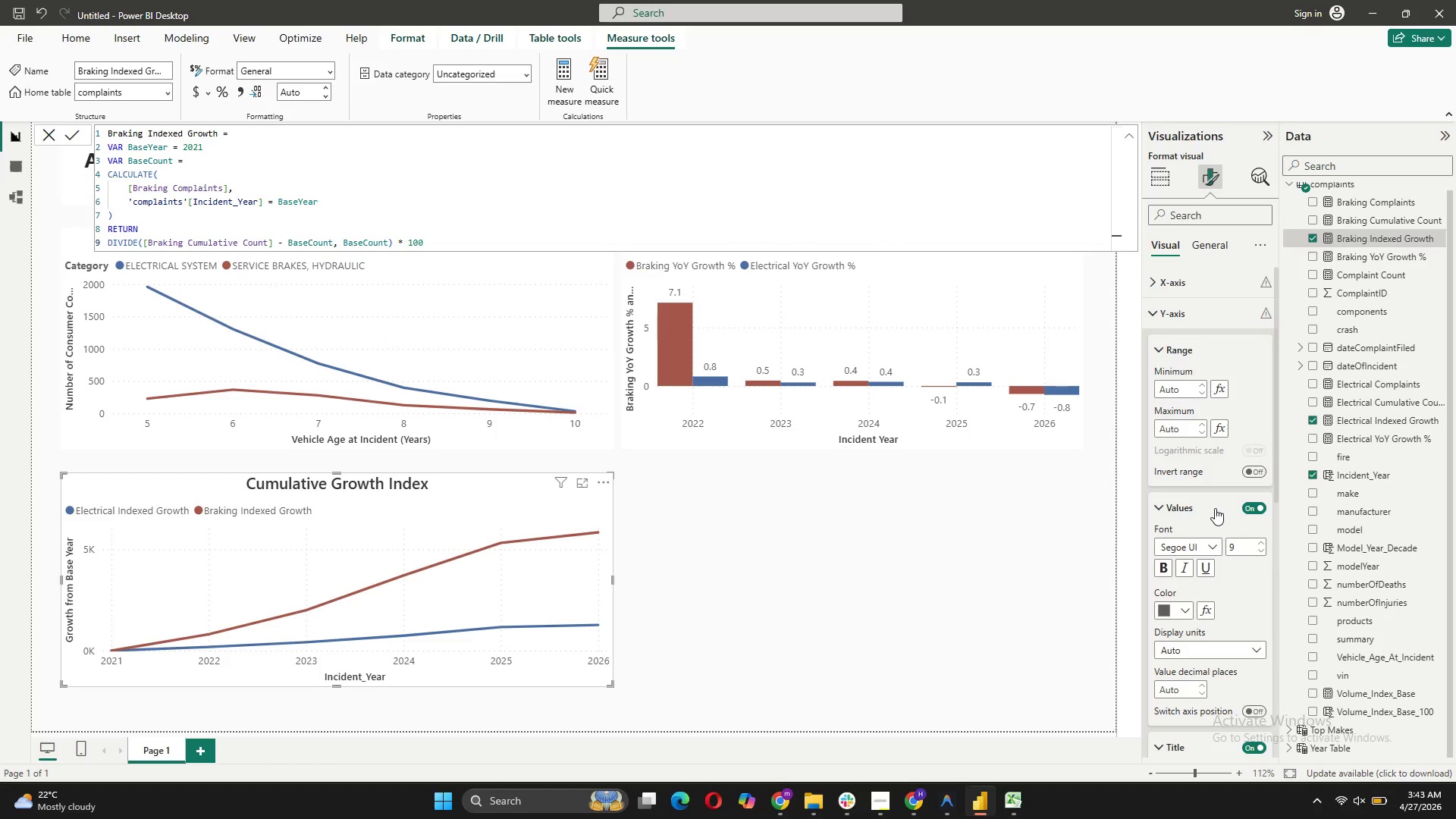 
scroll: coordinate [1215, 508], scroll_direction: down, amount: 2.0
 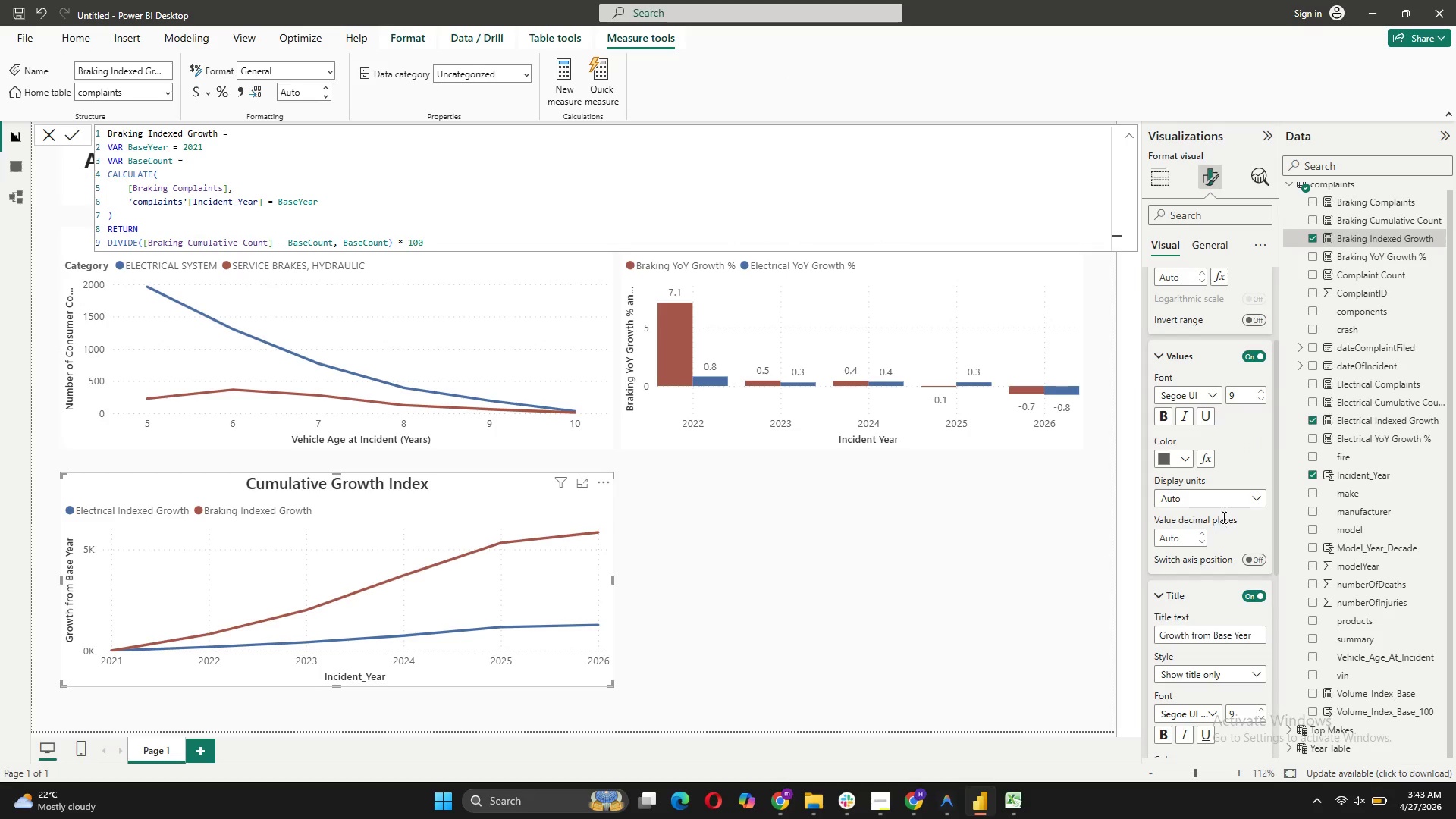 
scroll: coordinate [1221, 458], scroll_direction: up, amount: 1.0
 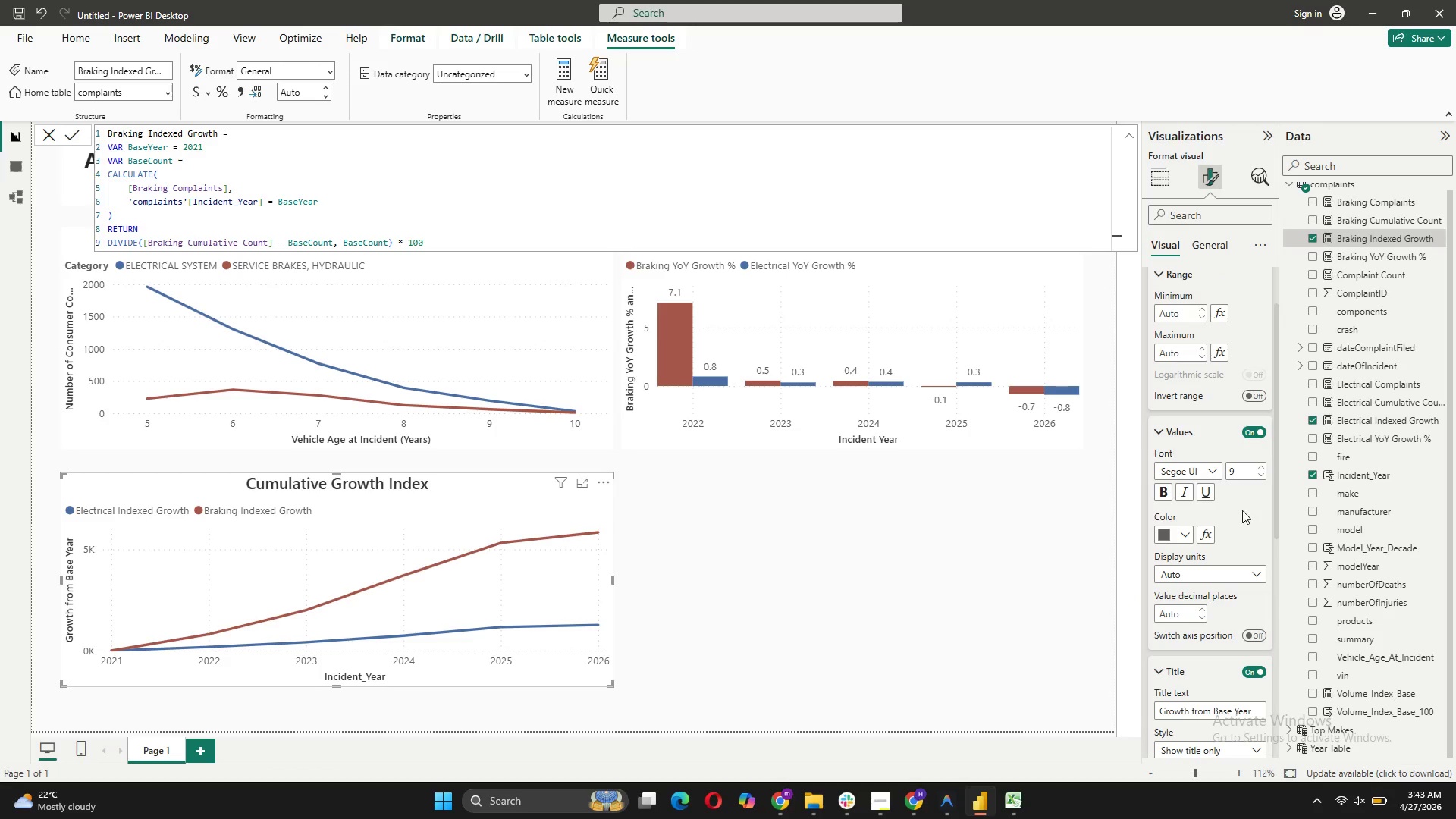 
scroll: coordinate [1248, 525], scroll_direction: down, amount: 5.0
 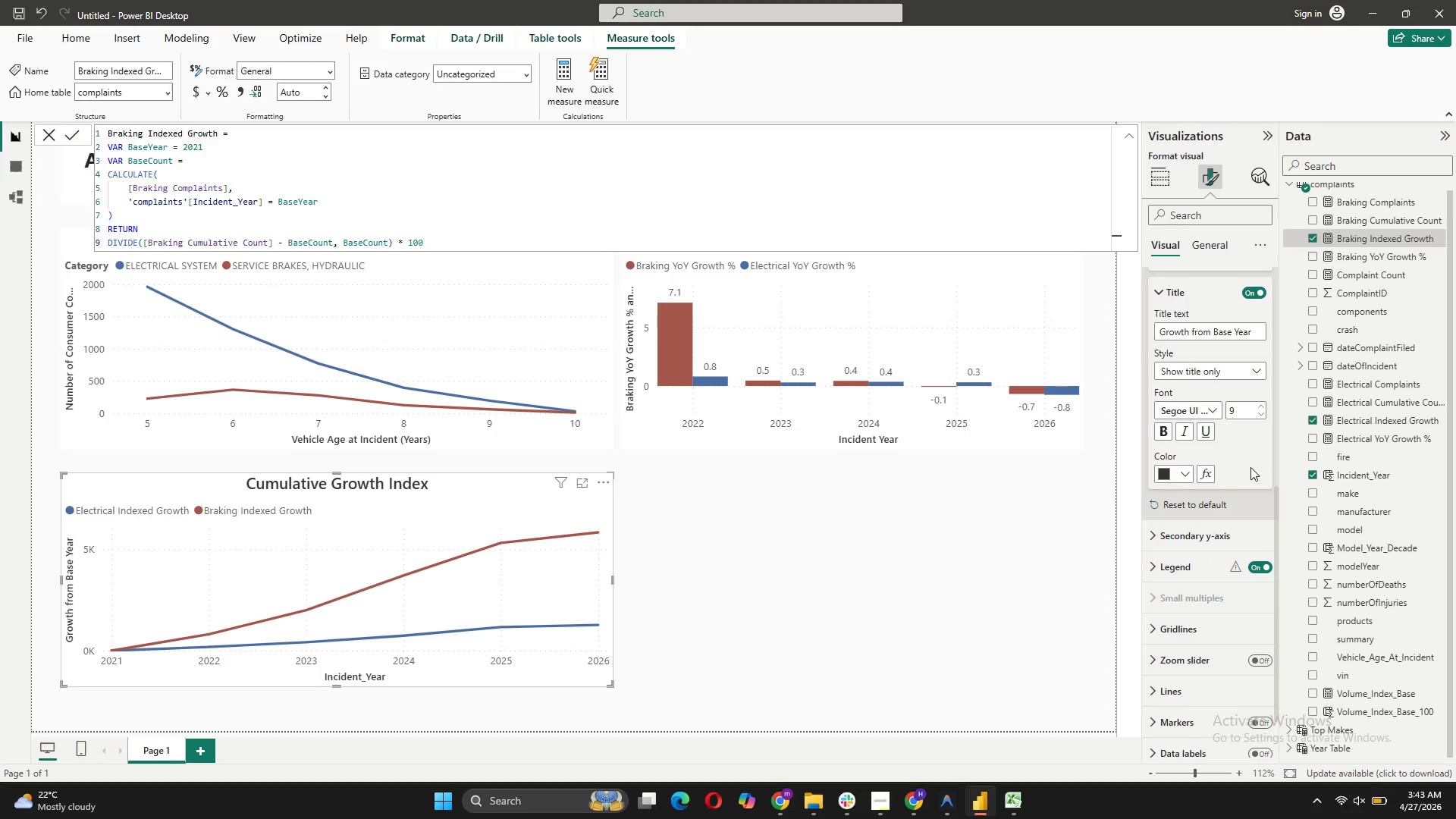 
scroll: coordinate [1250, 467], scroll_direction: up, amount: 3.0
 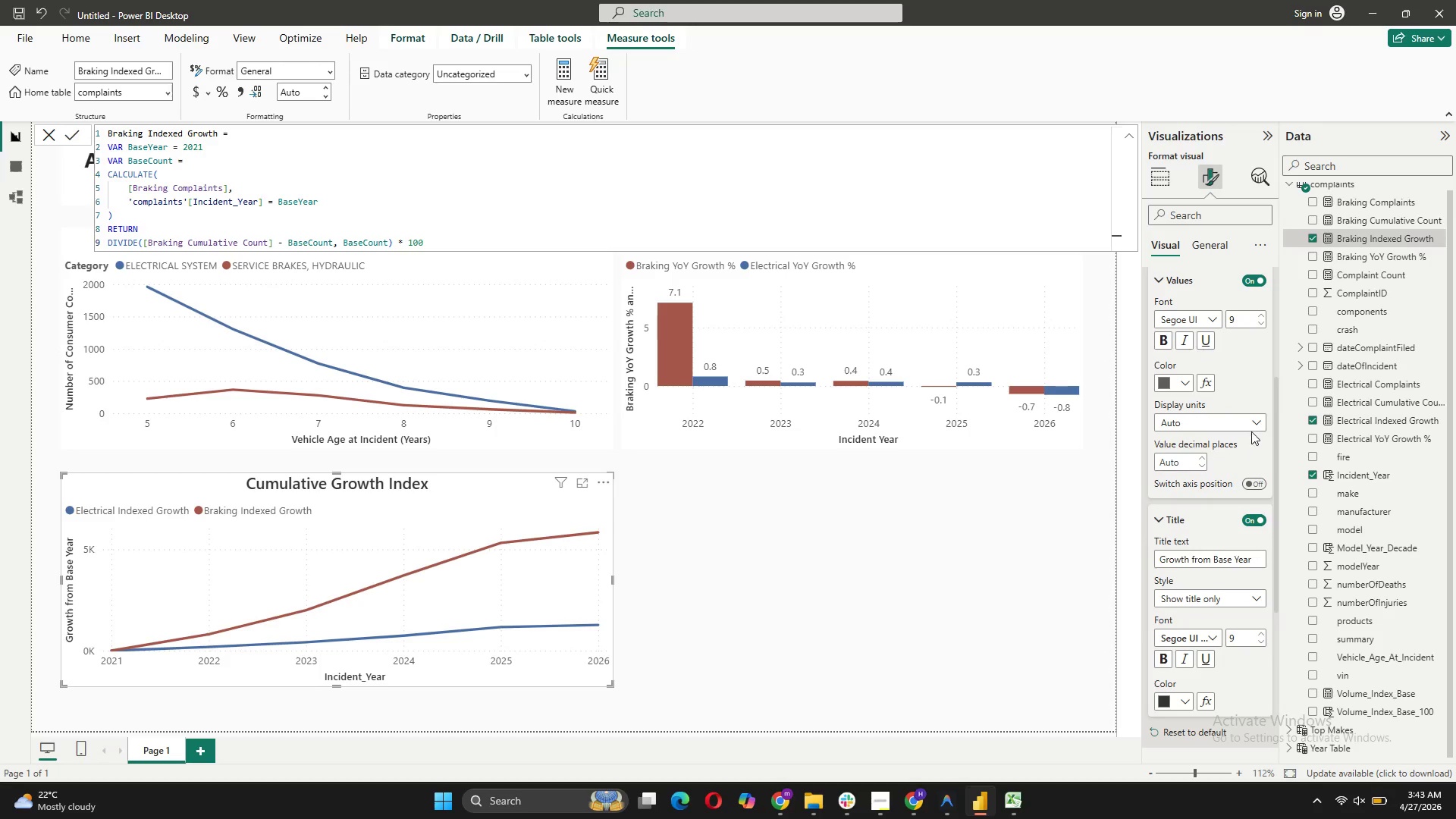 
left_click([1251, 421])
 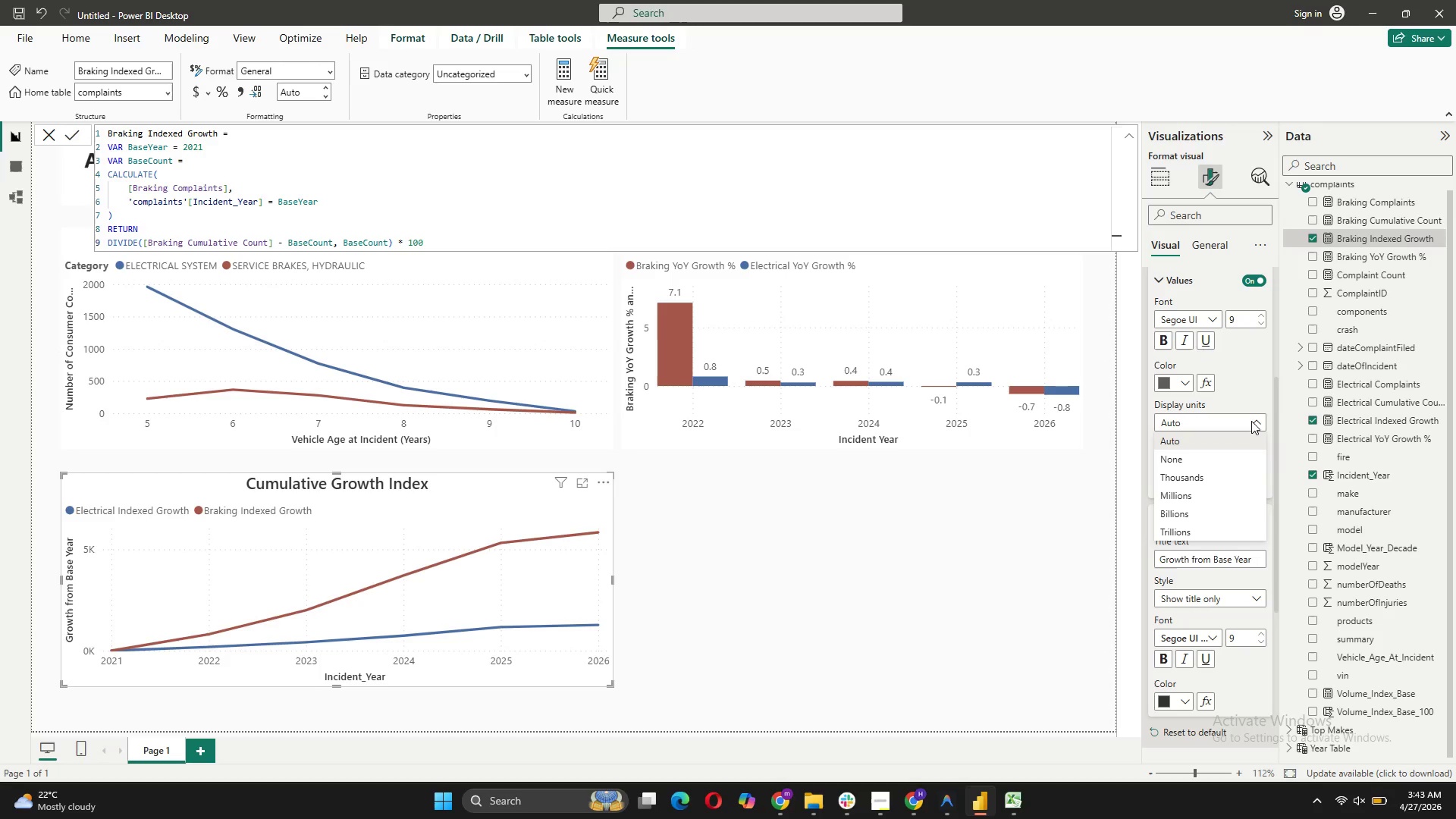 
left_click([1244, 385])
 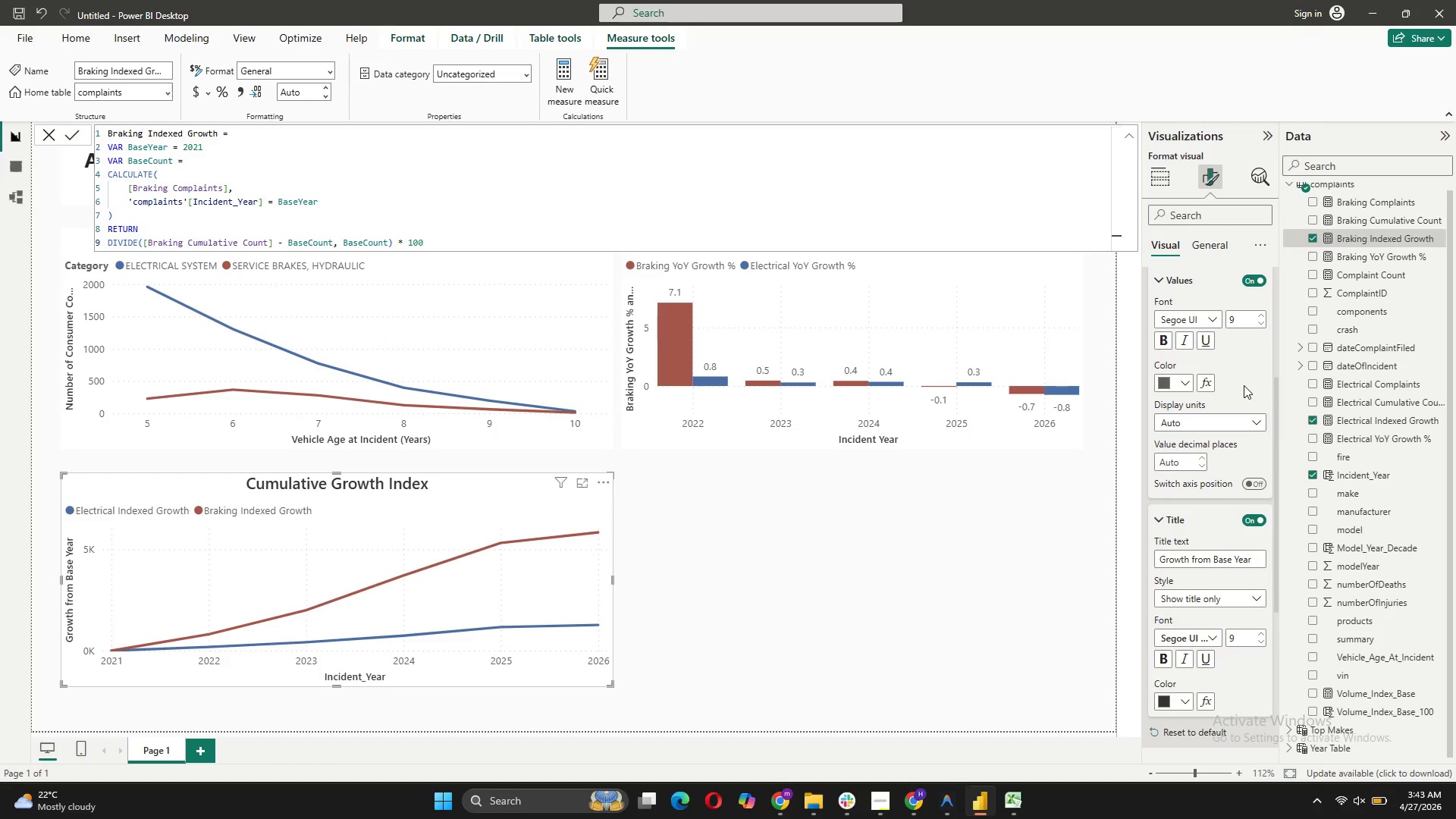 
wait(8.28)
 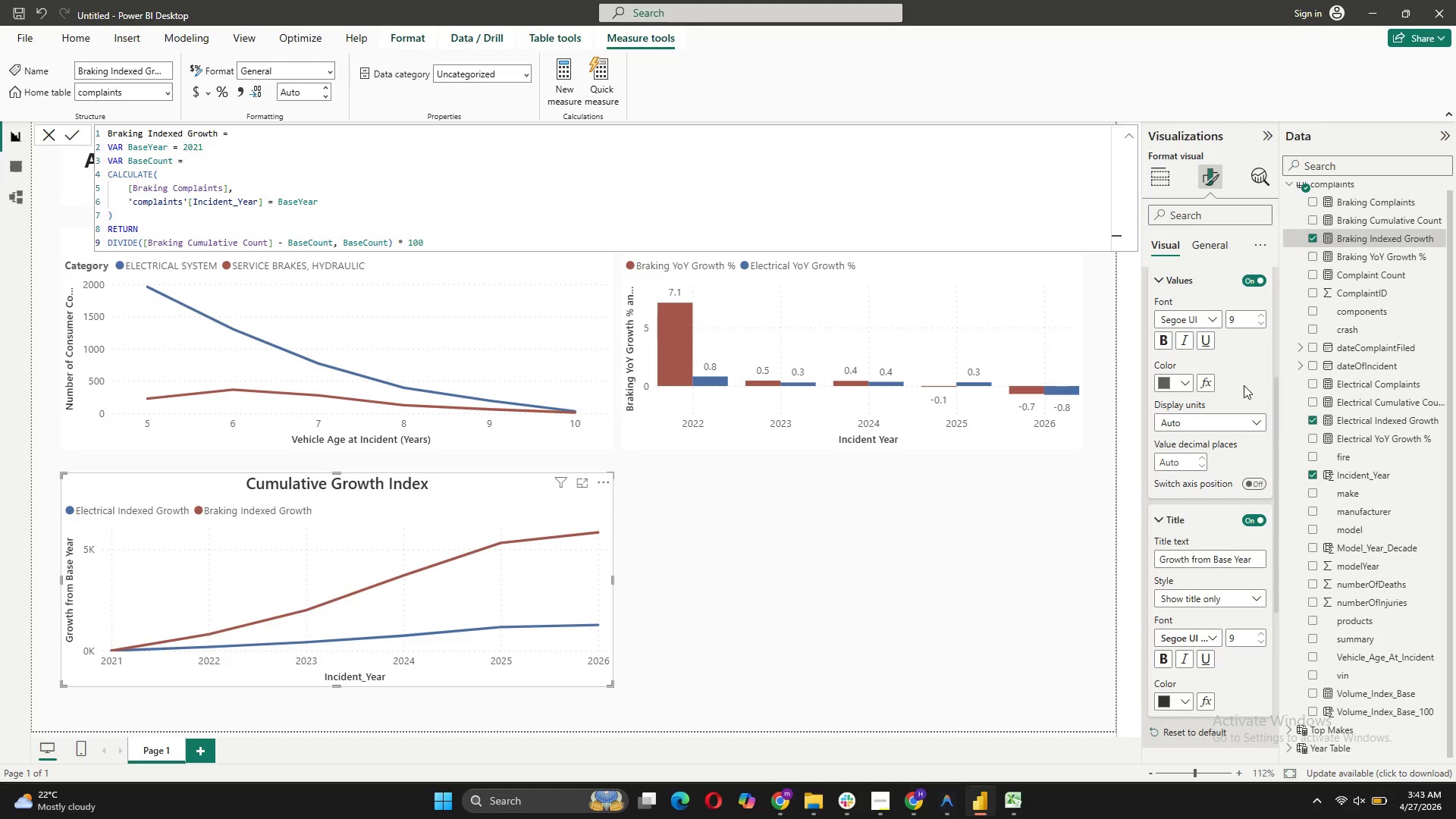 
left_click([52, 144])
 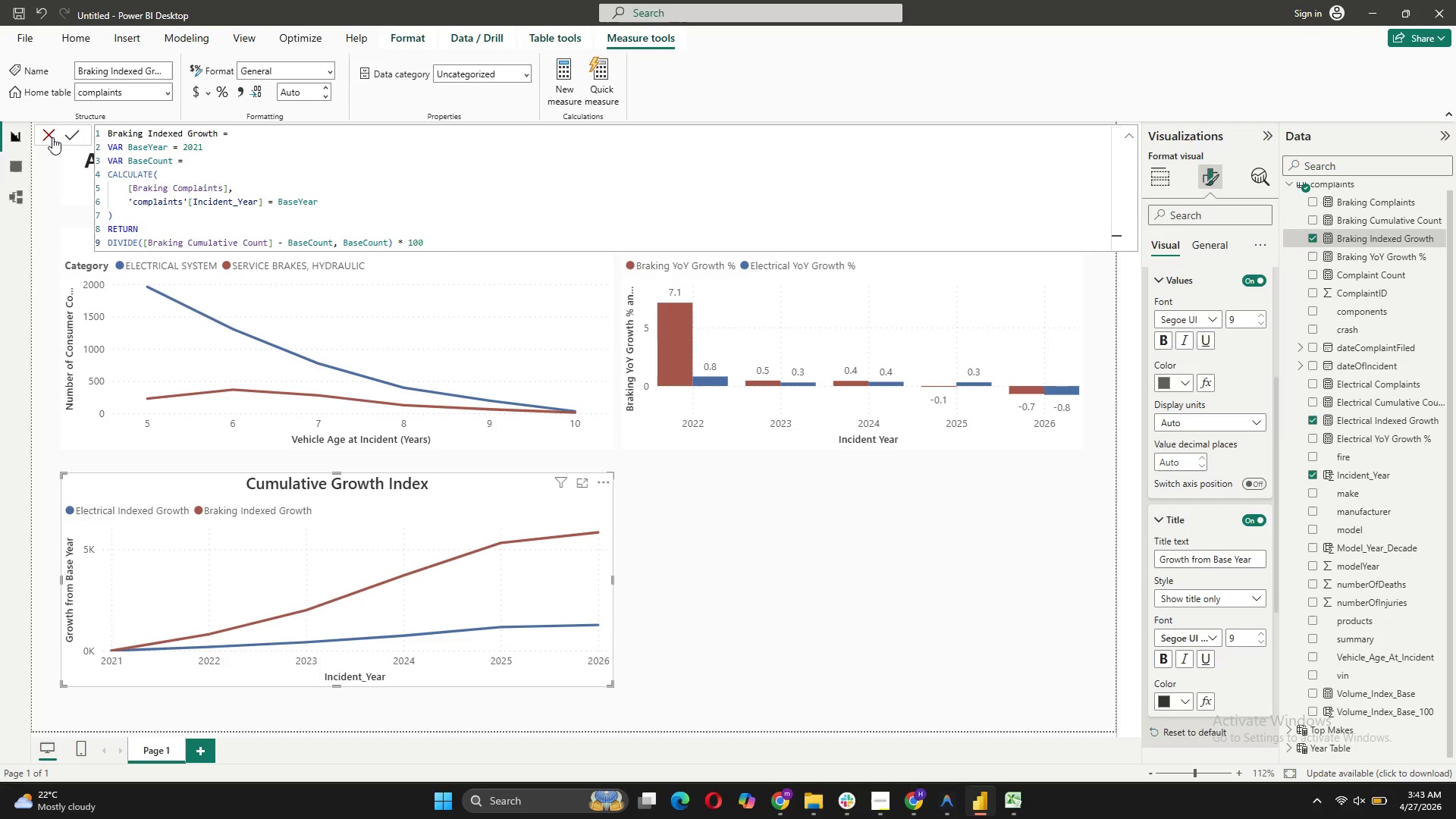 
left_click([52, 137])
 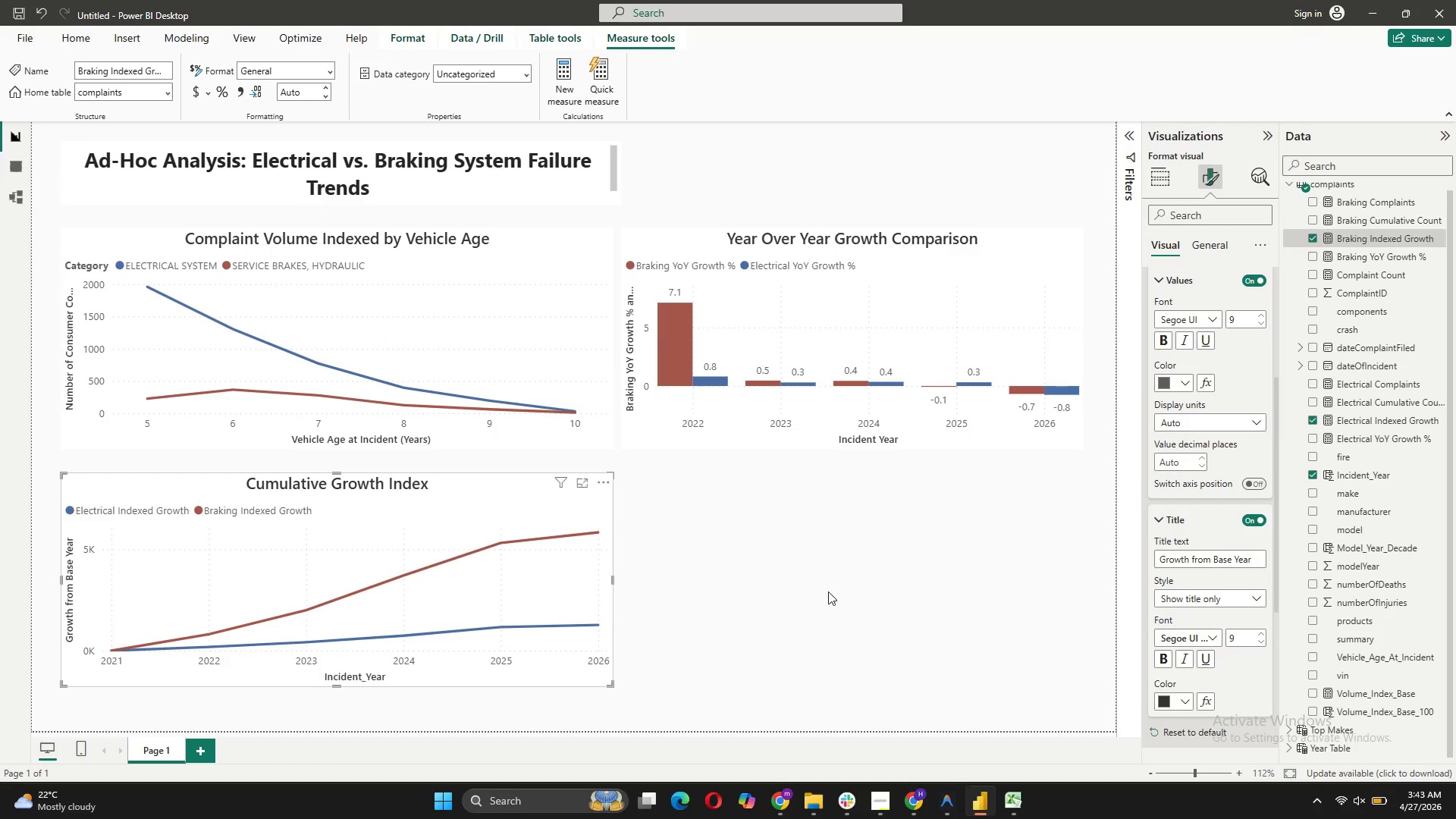 
left_click([809, 551])
 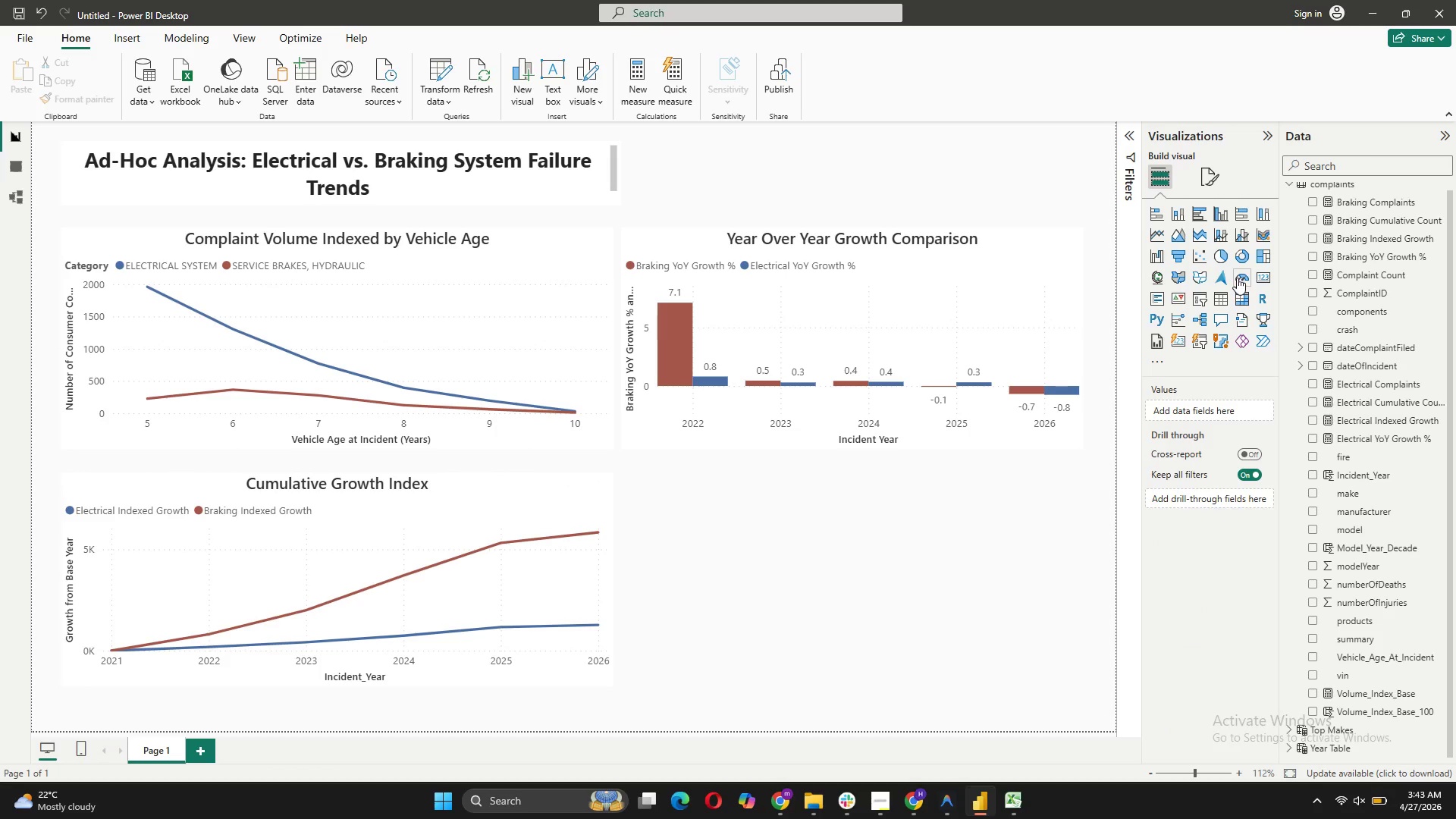 
left_click([1259, 281])
 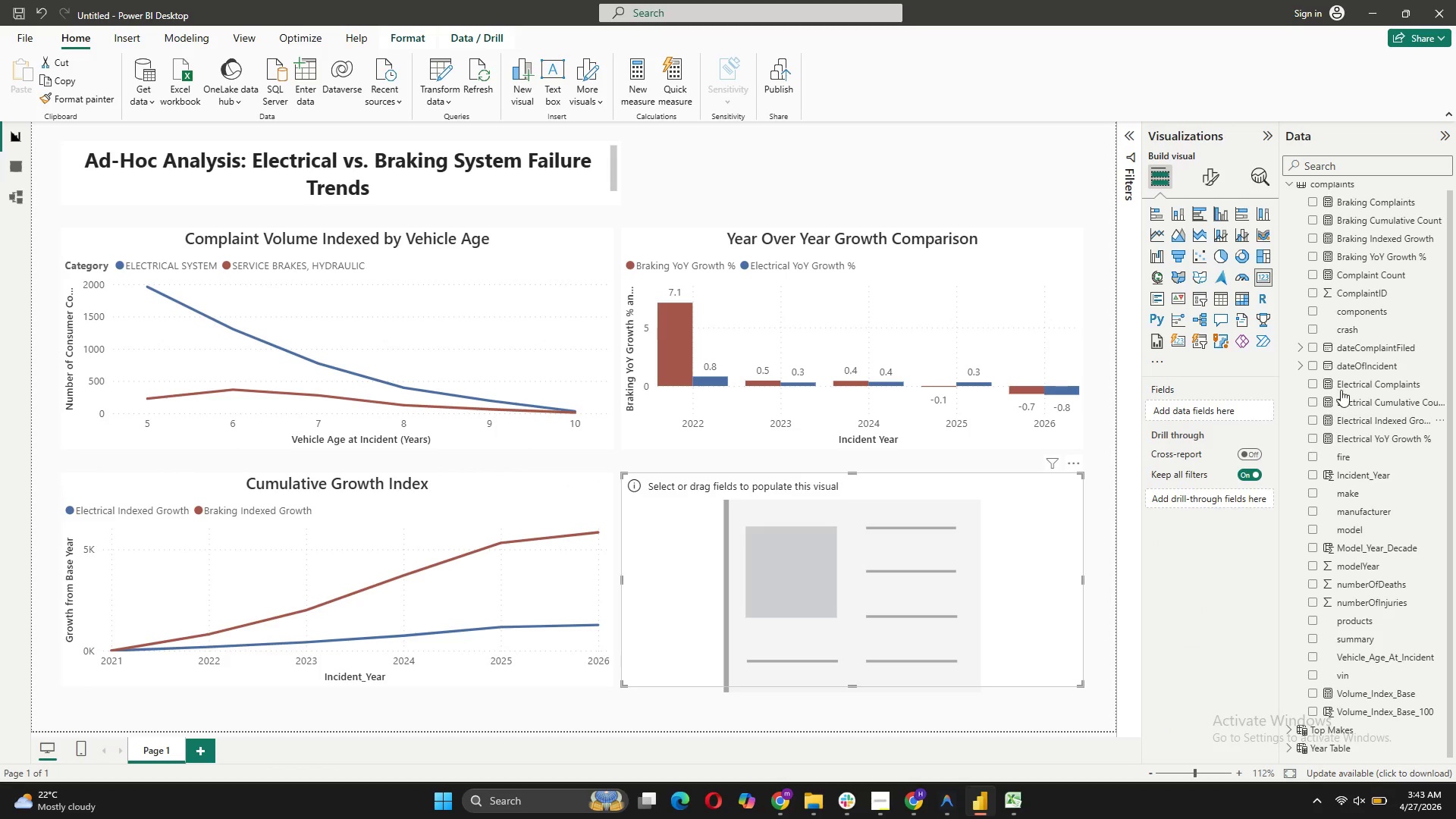 
left_click_drag(start_coordinate=[1377, 237], to_coordinate=[1200, 402])
 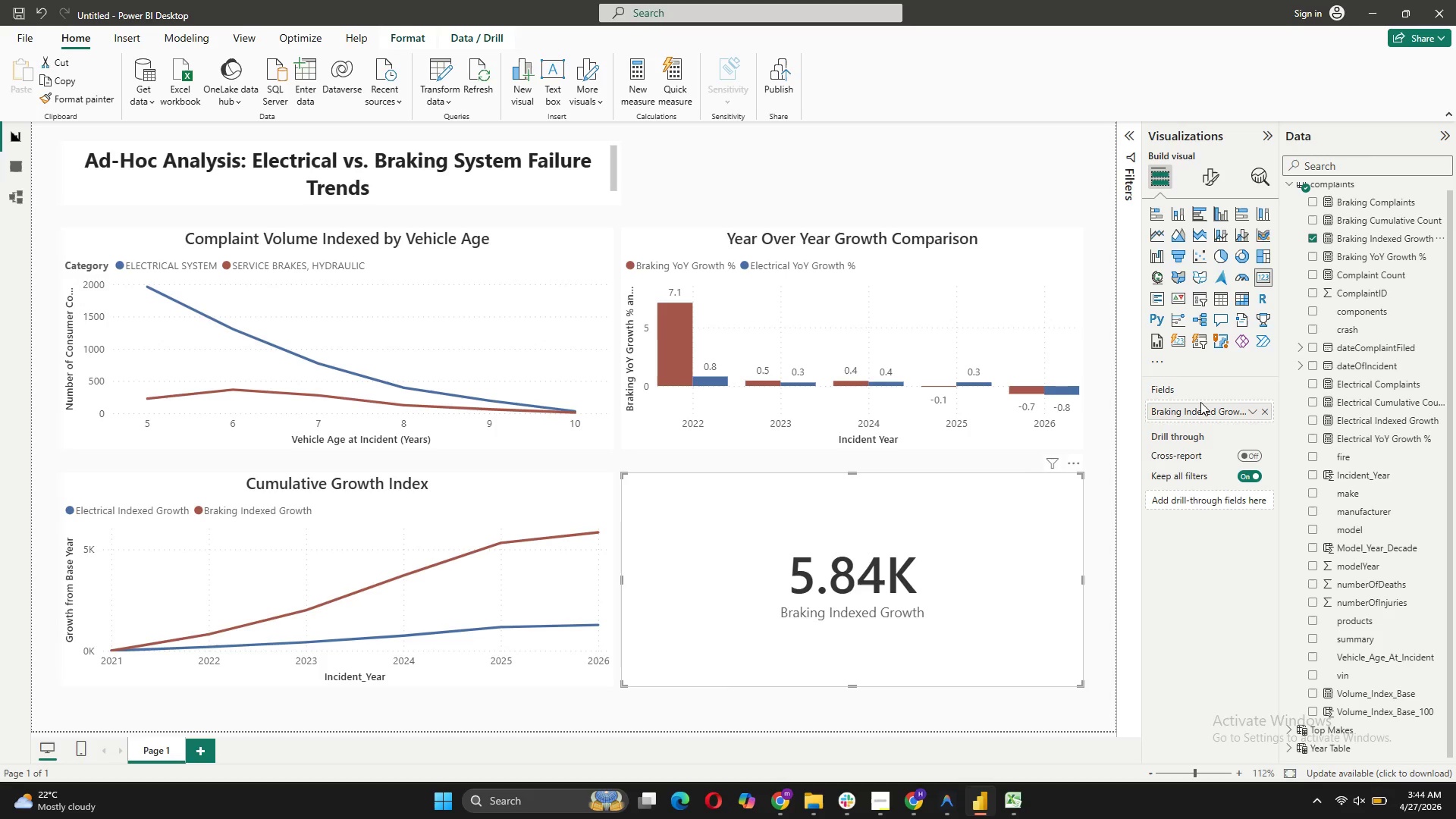 
wait(6.69)
 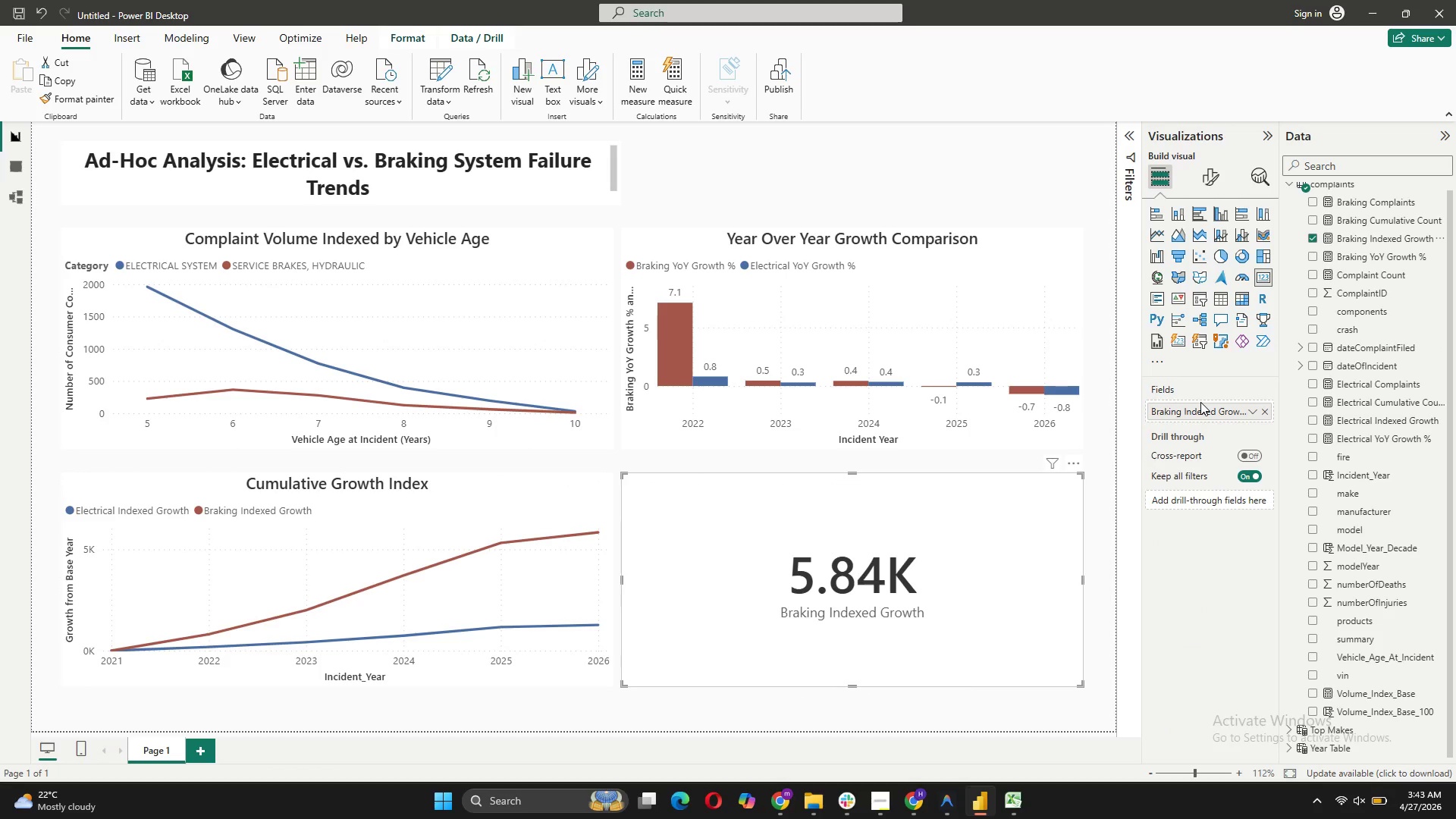 
left_click([1329, 240])
 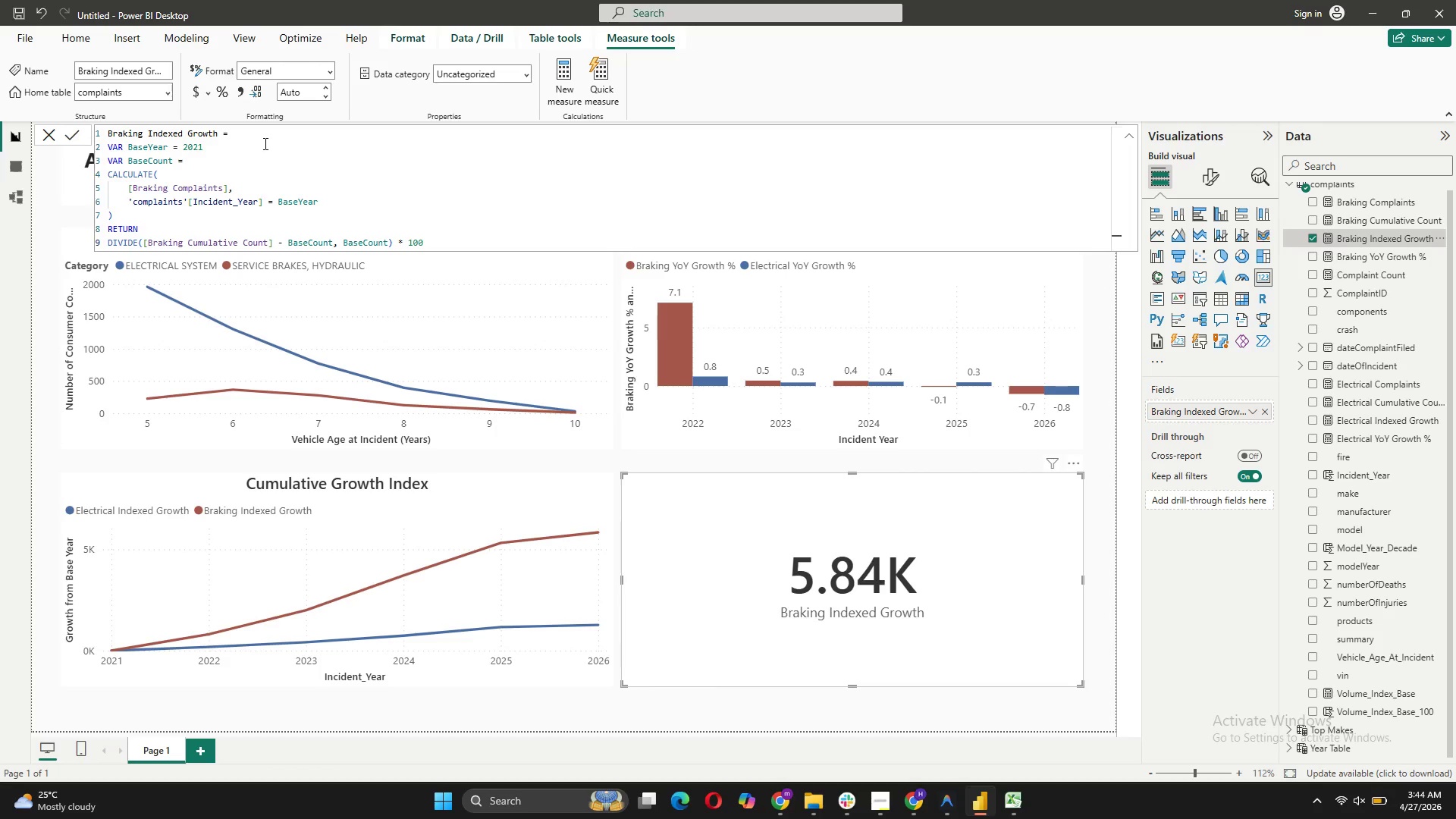 
wait(41.72)
 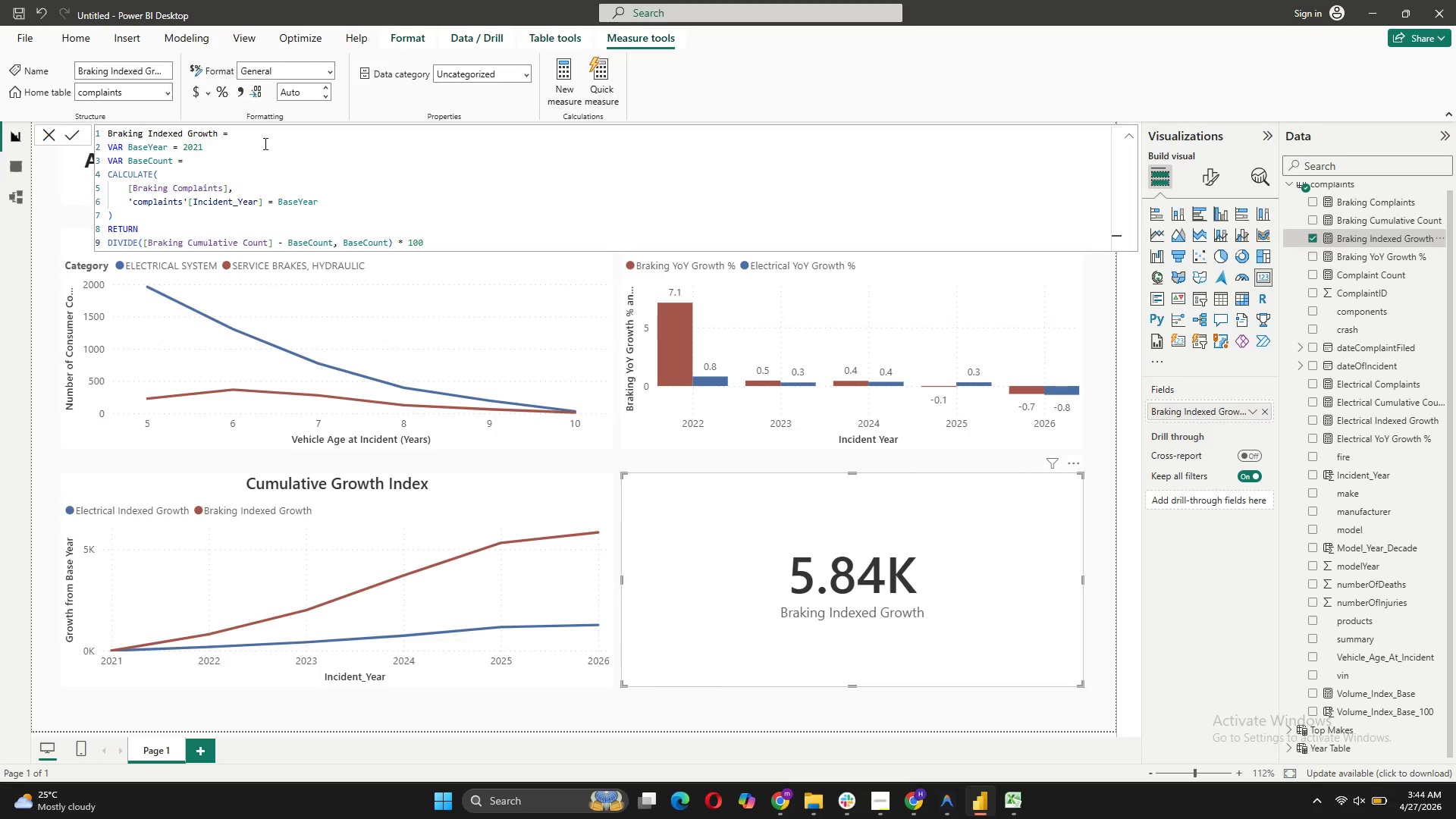 
left_click([325, 202])
 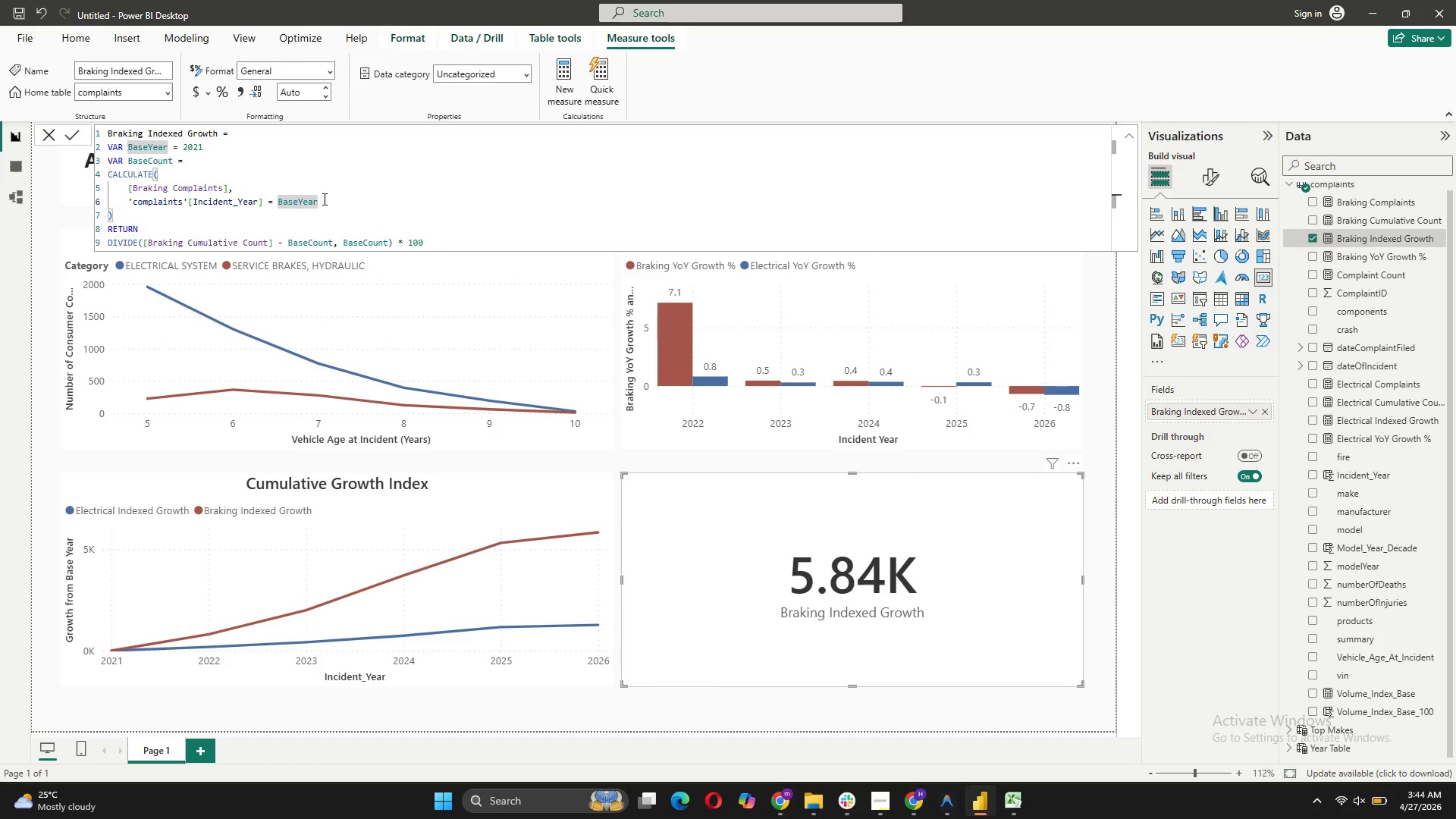 
key(Comma)
 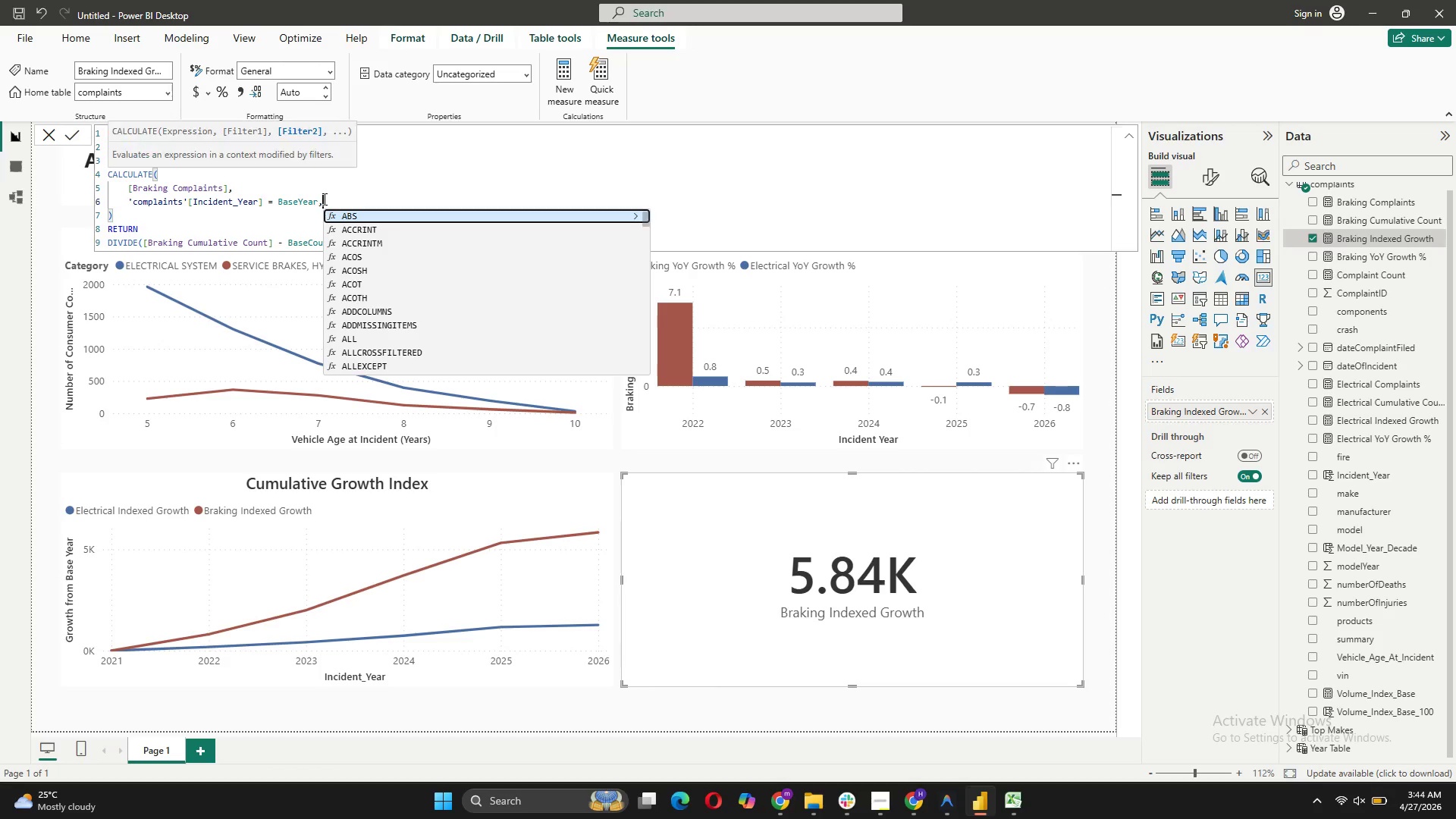 
key(Shift+ShiftRight)
 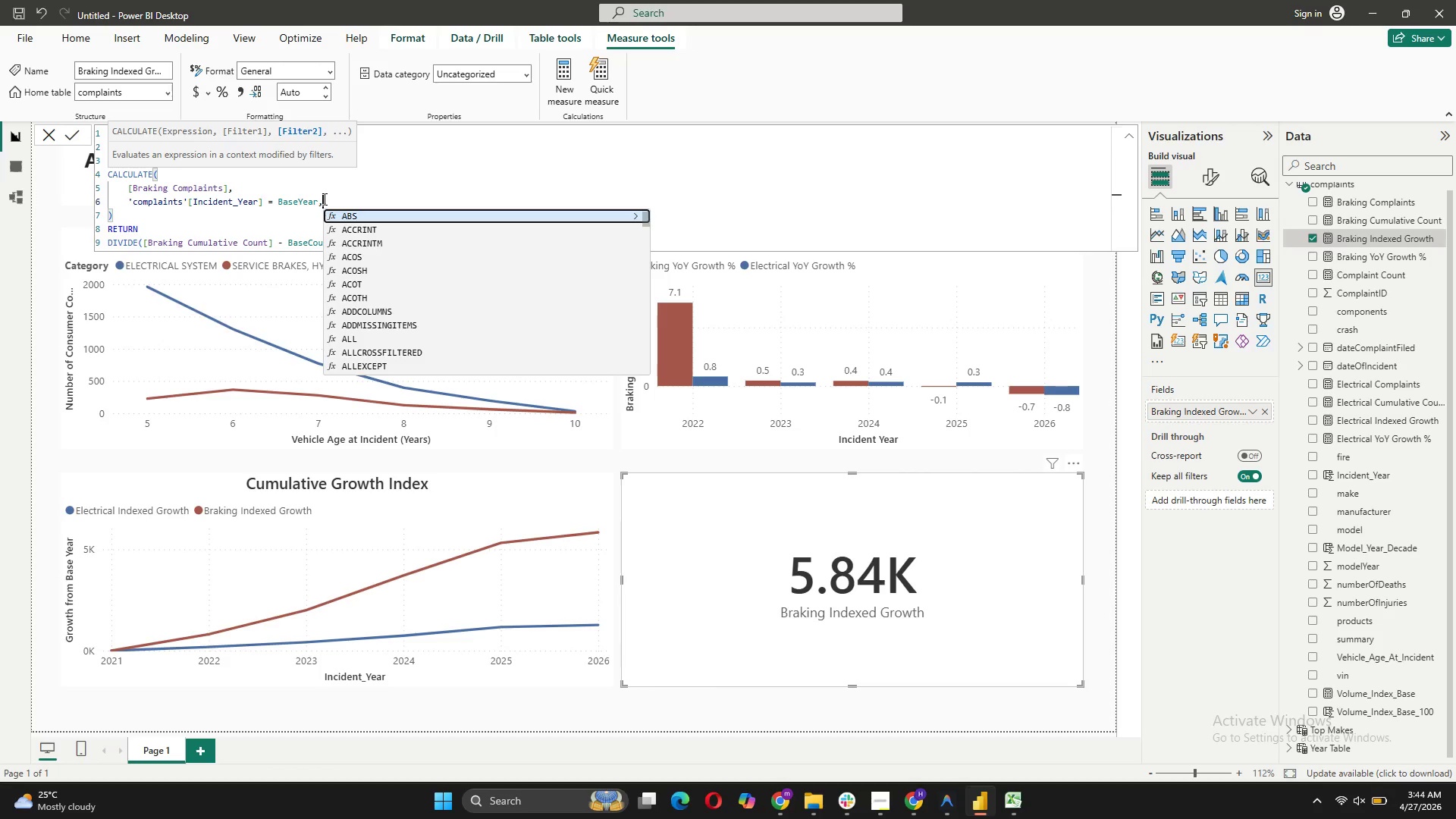 
key(Shift+Enter)
 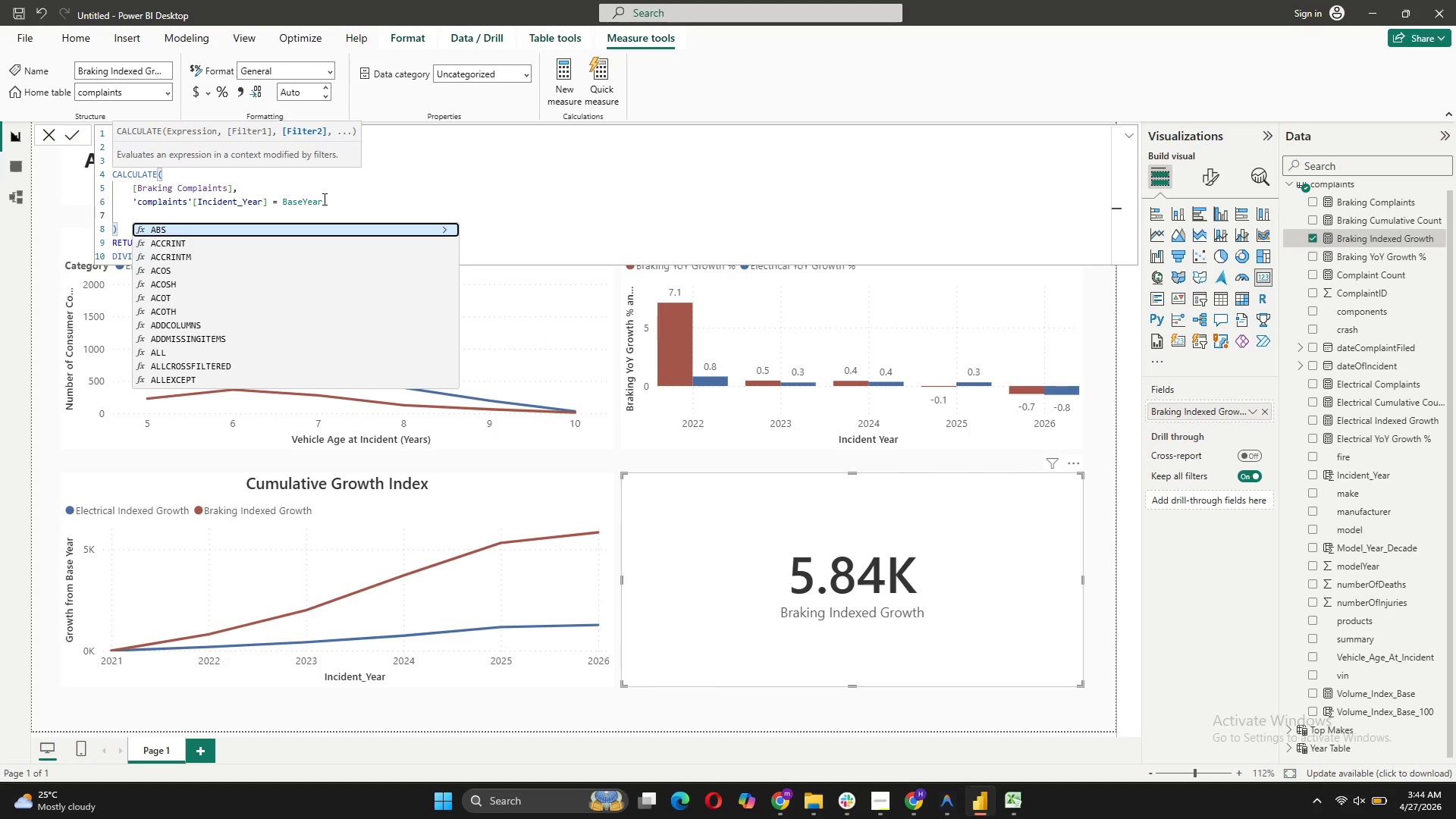 
type(RE)
 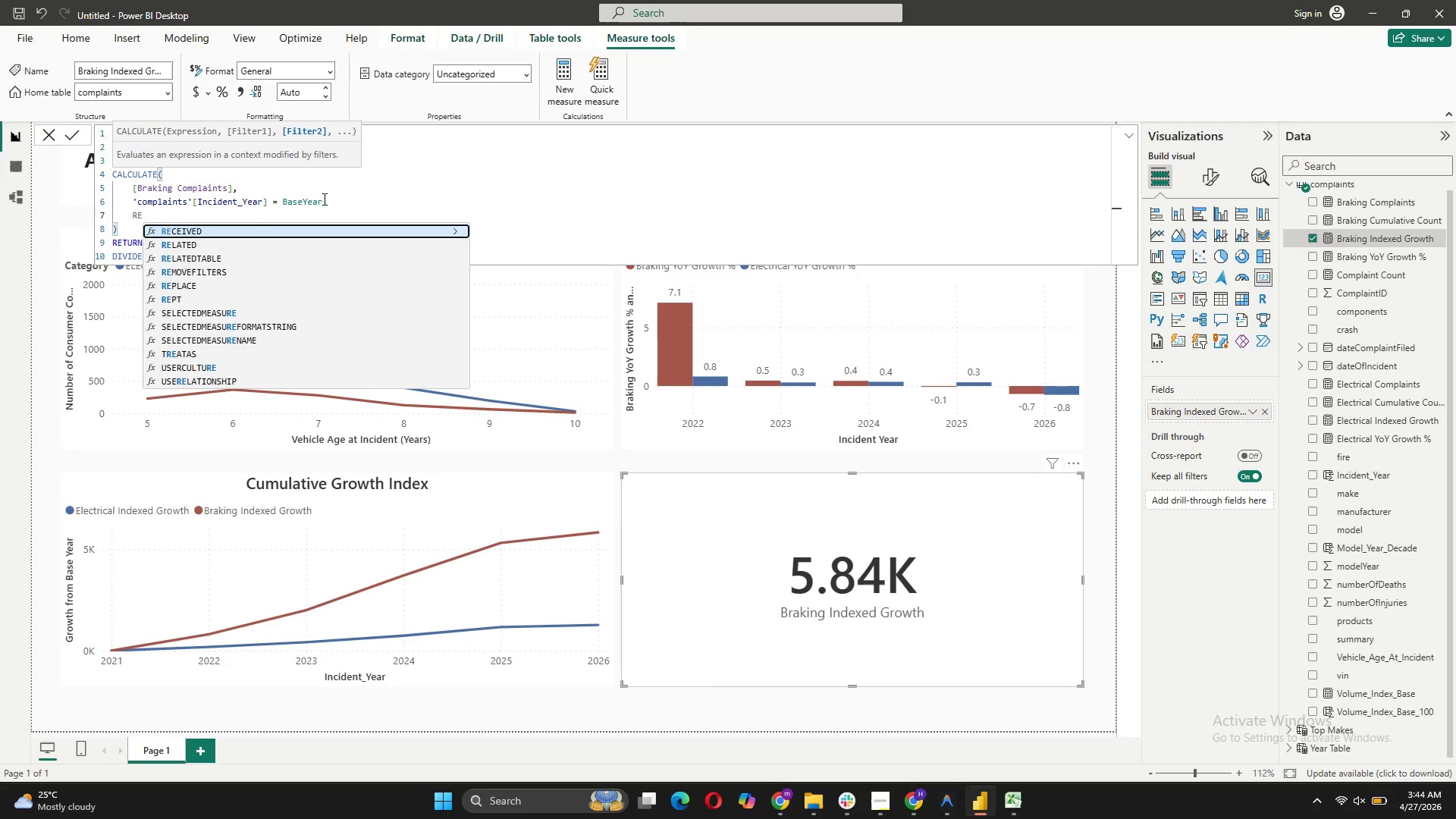 
left_click([187, 271])
 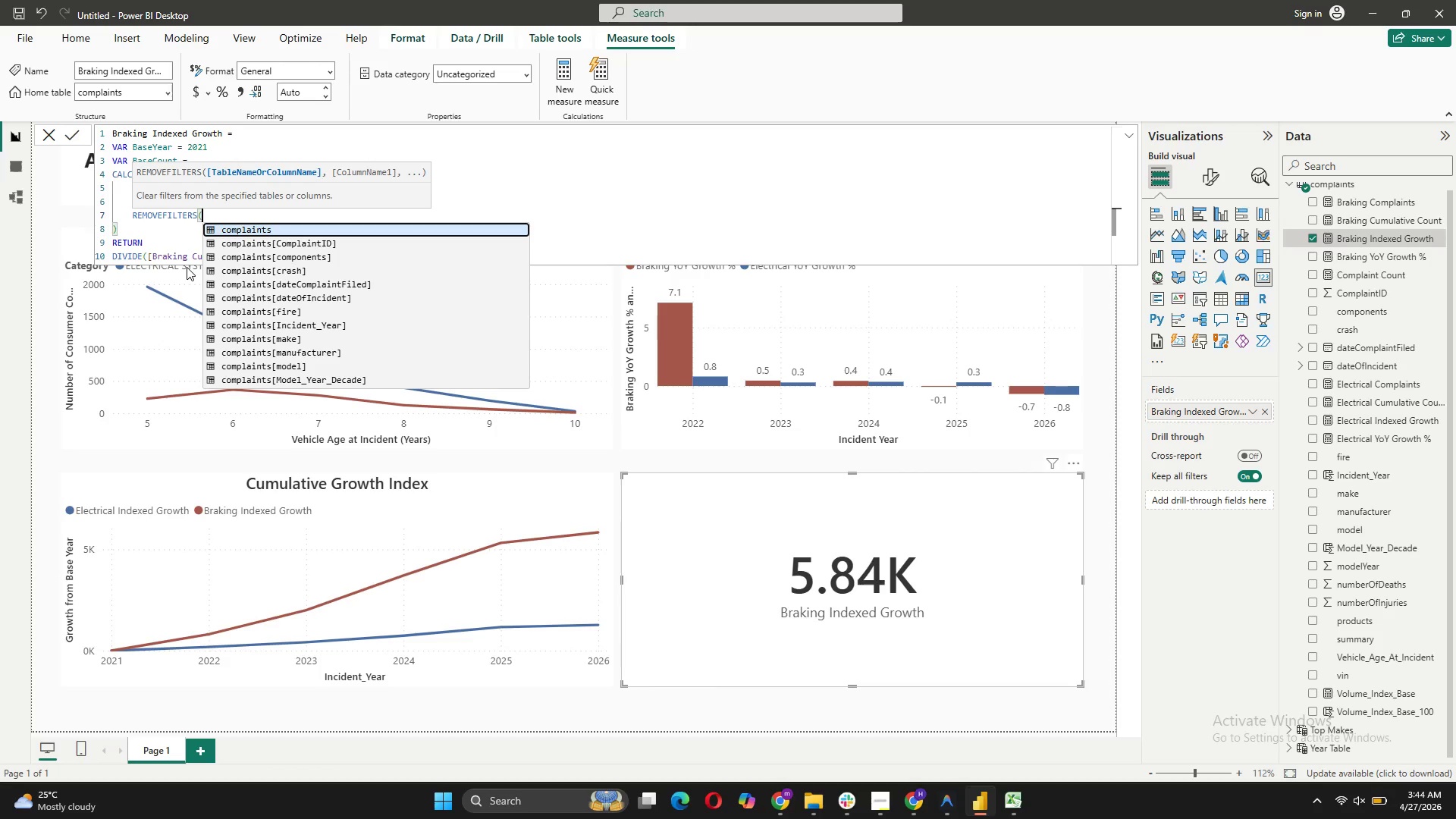 
key(Quote)
 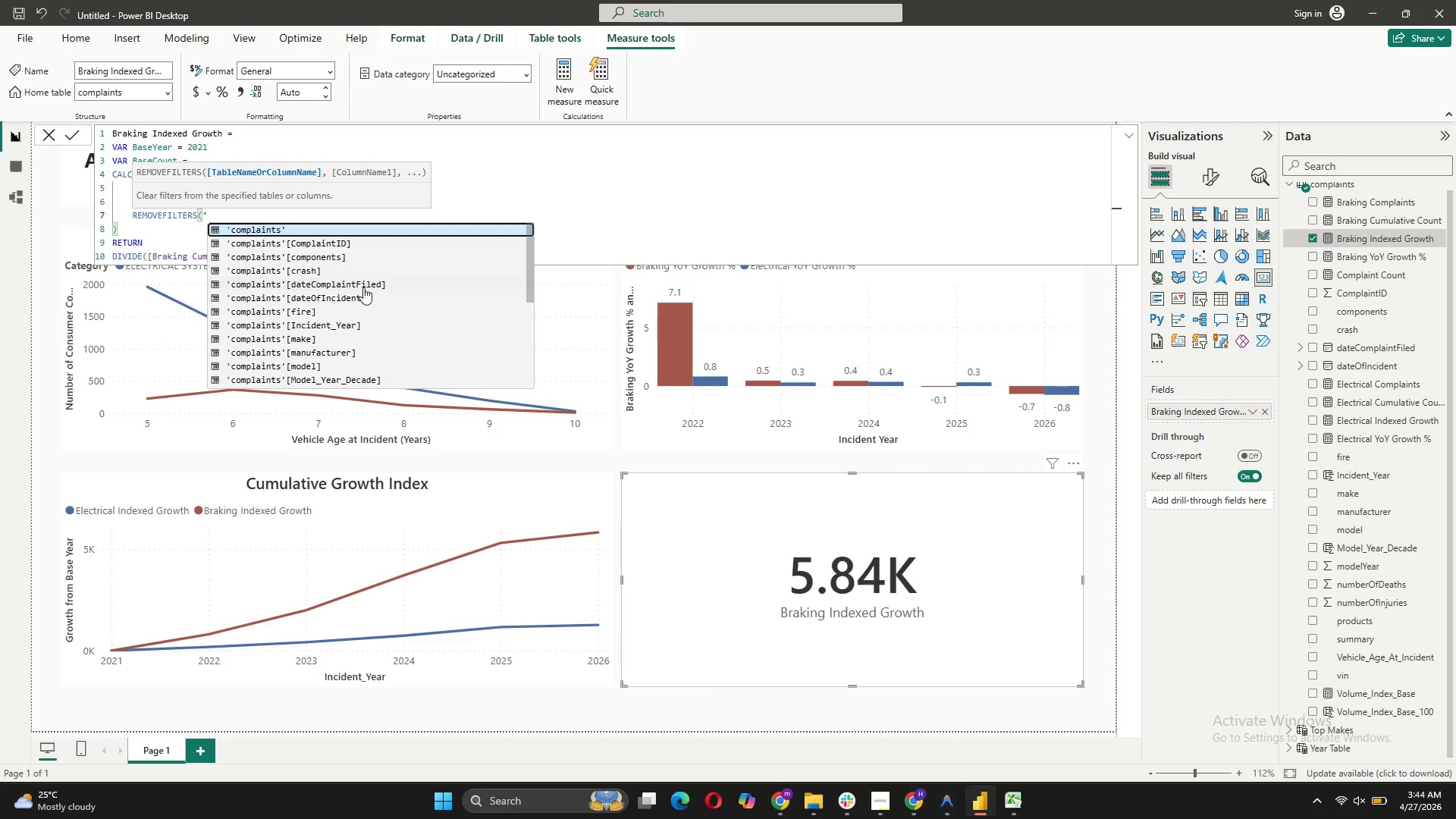 
left_click([353, 321])
 